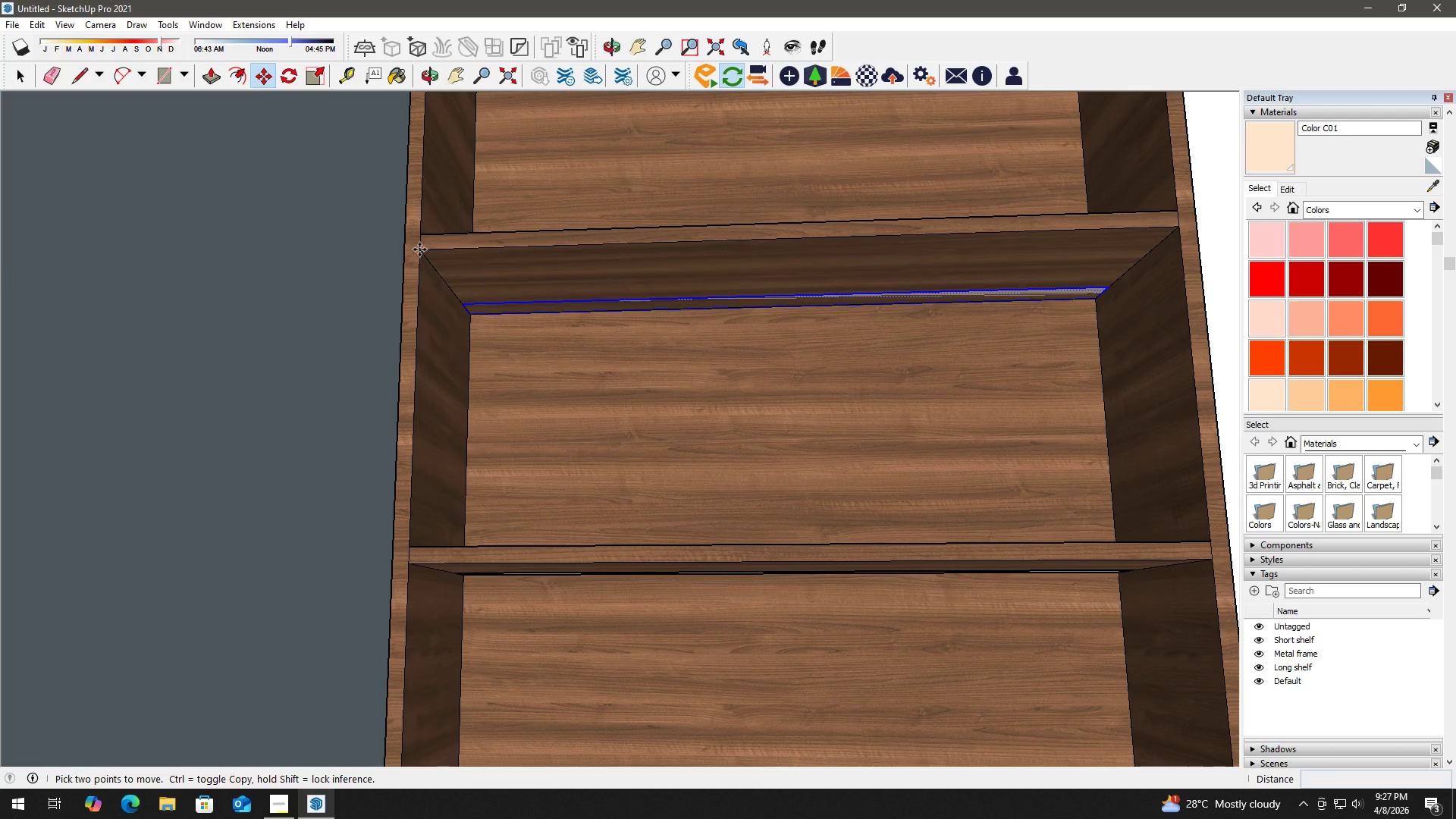 
key(Control+ControlLeft)
 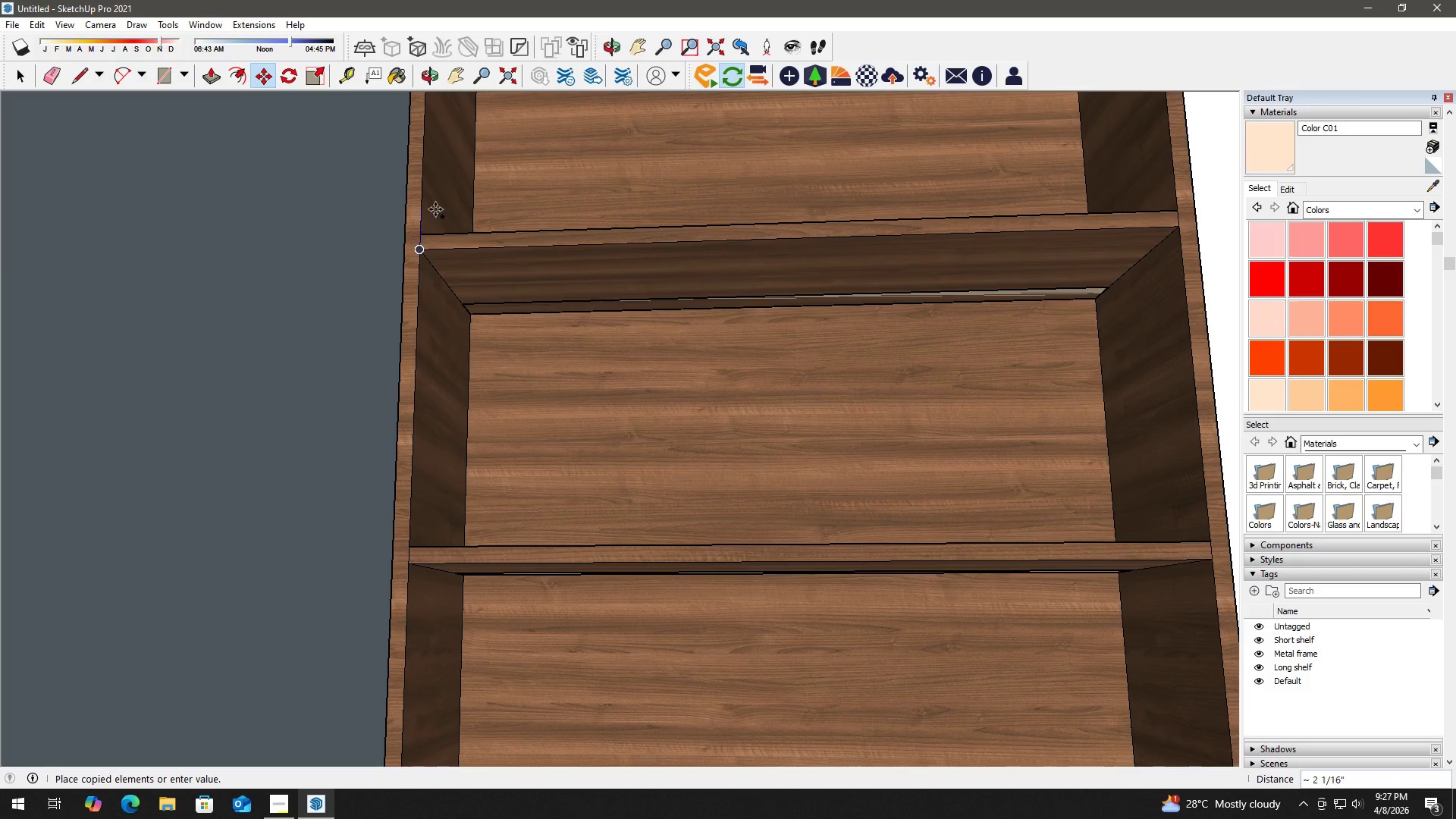 
hold_key(key=ShiftLeft, duration=0.55)
 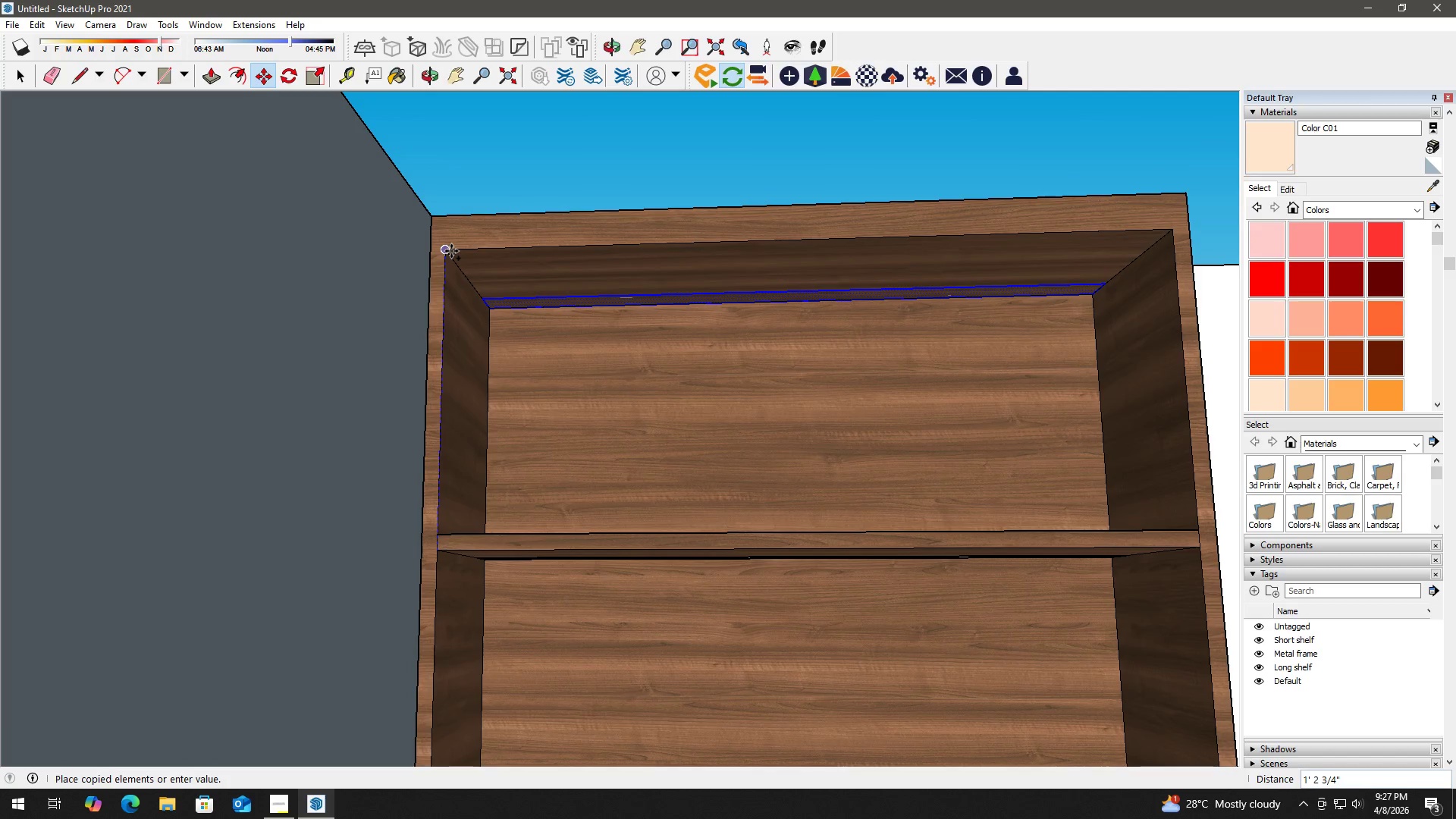 
left_click([448, 251])
 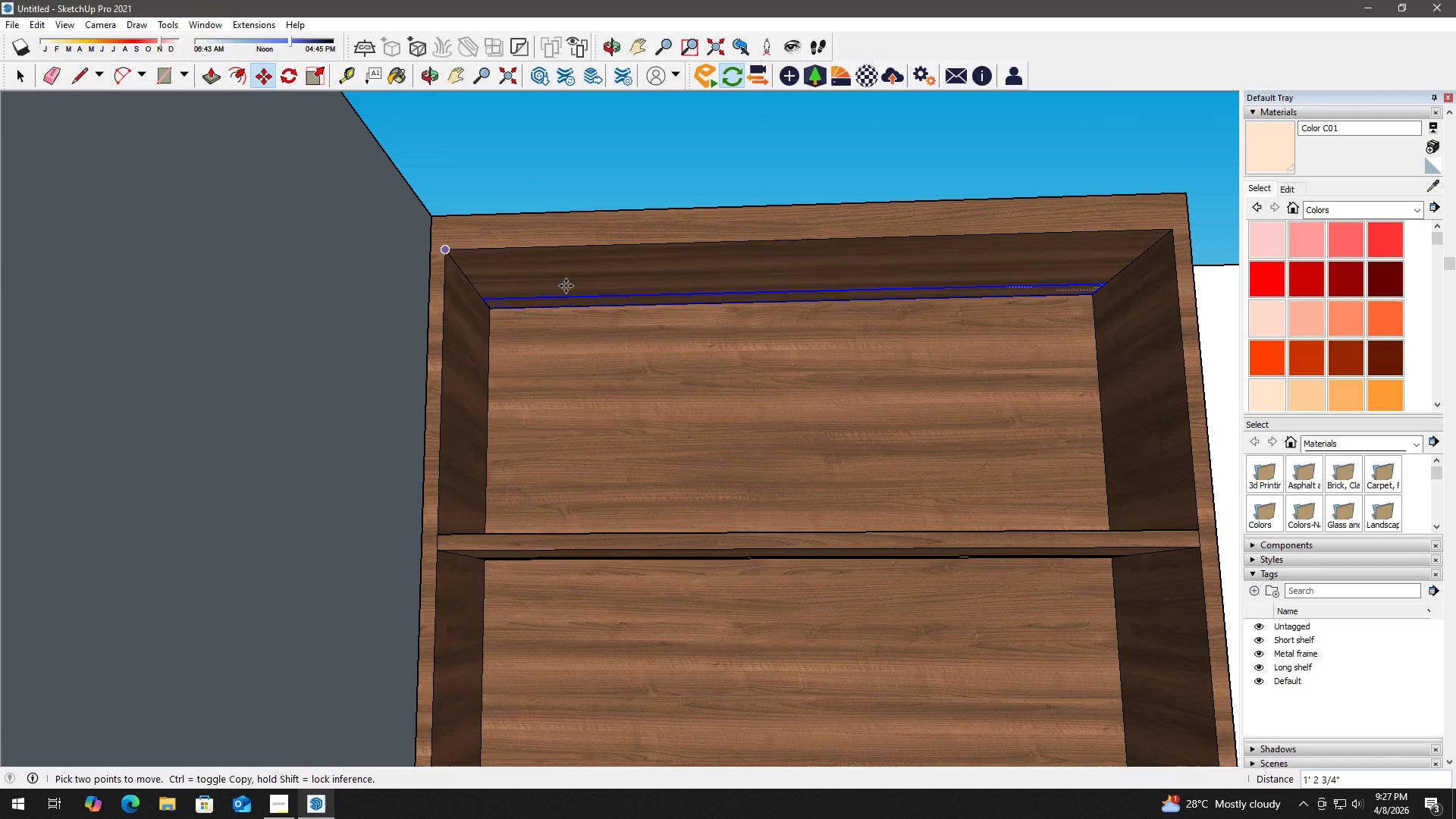 
key(Space)
 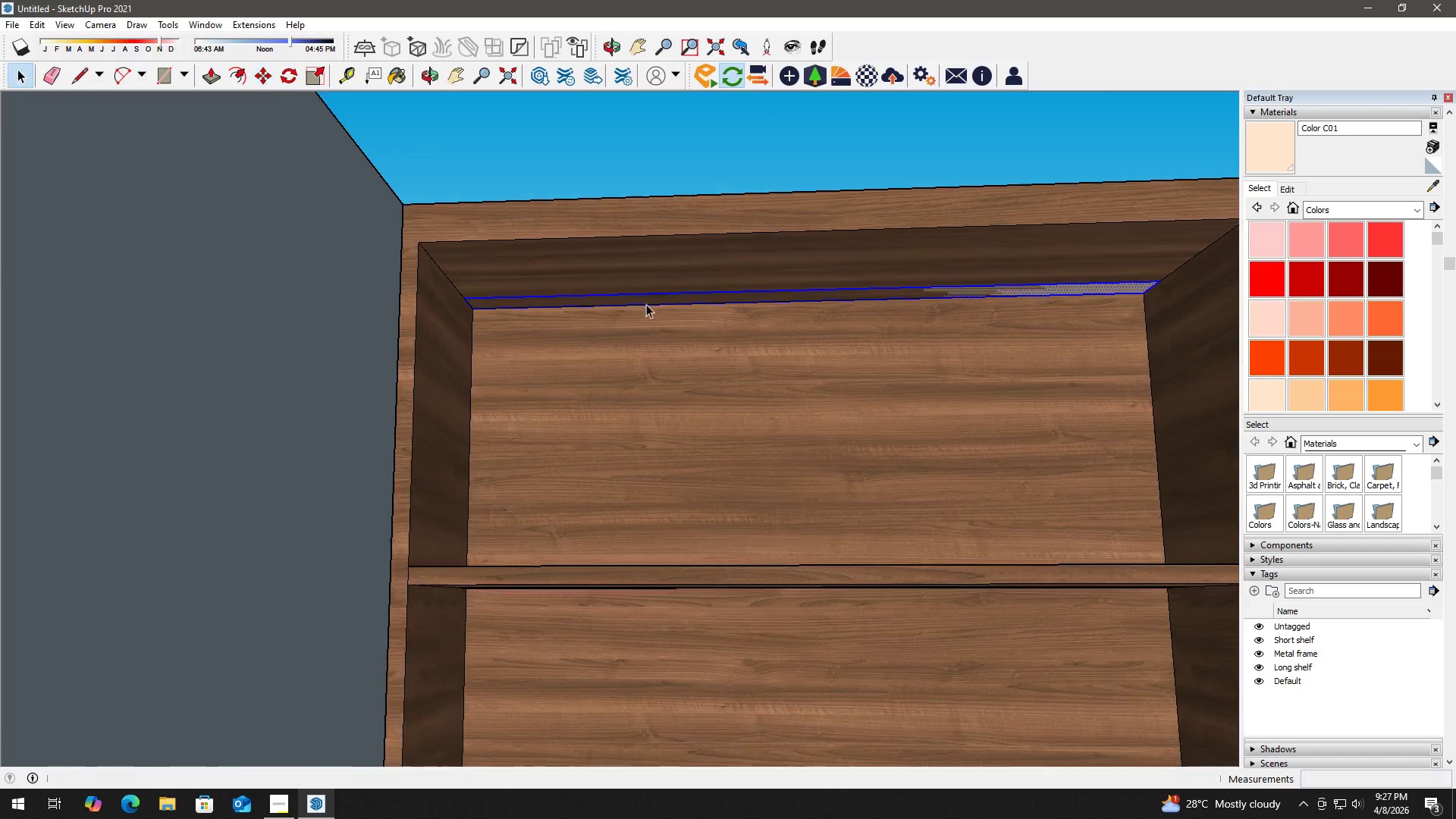 
scroll: coordinate [632, 302], scroll_direction: up, amount: 6.0
 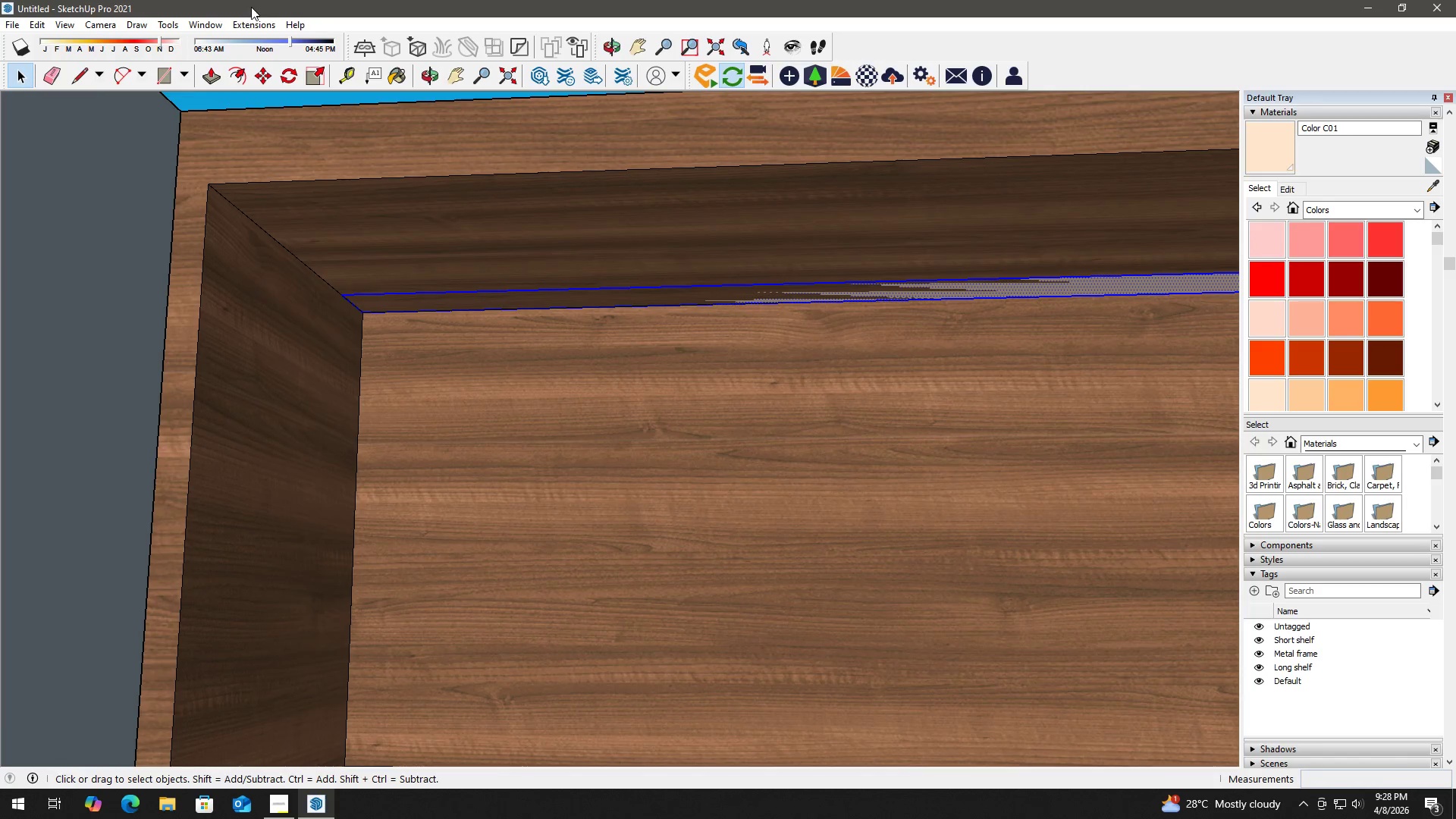 
left_click([249, 23])
 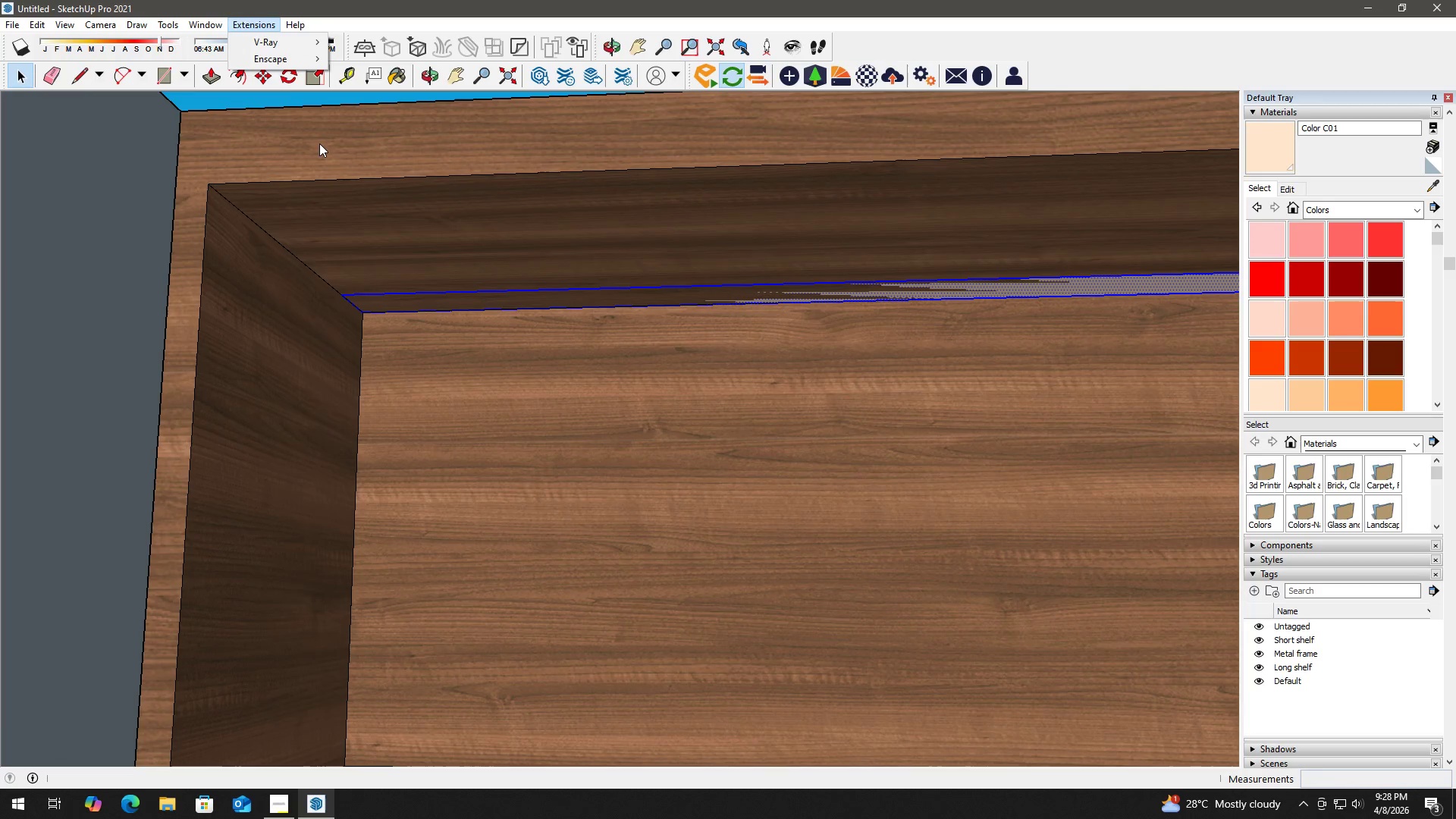 
mouse_move([293, 62])
 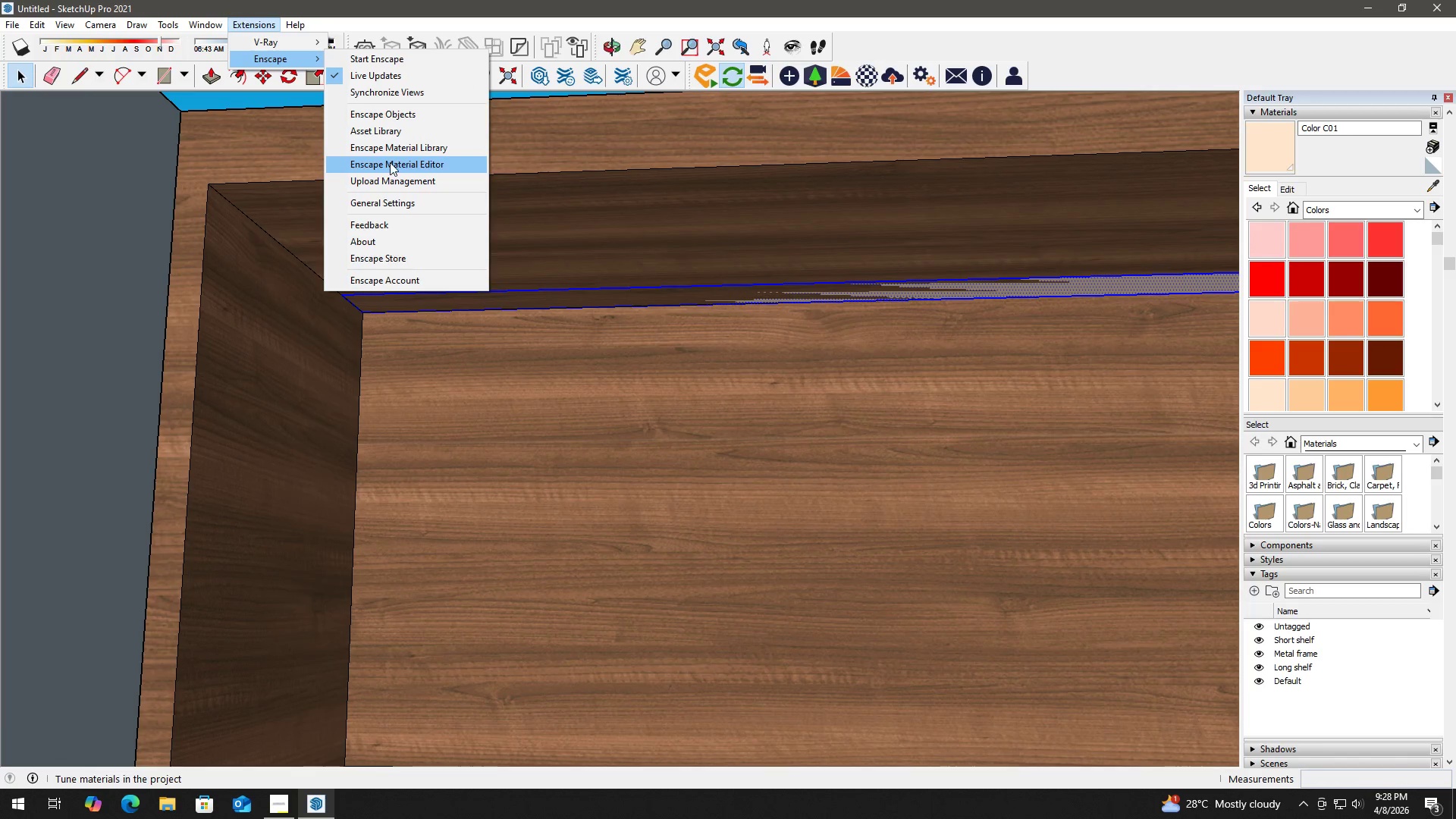 
left_click([391, 163])
 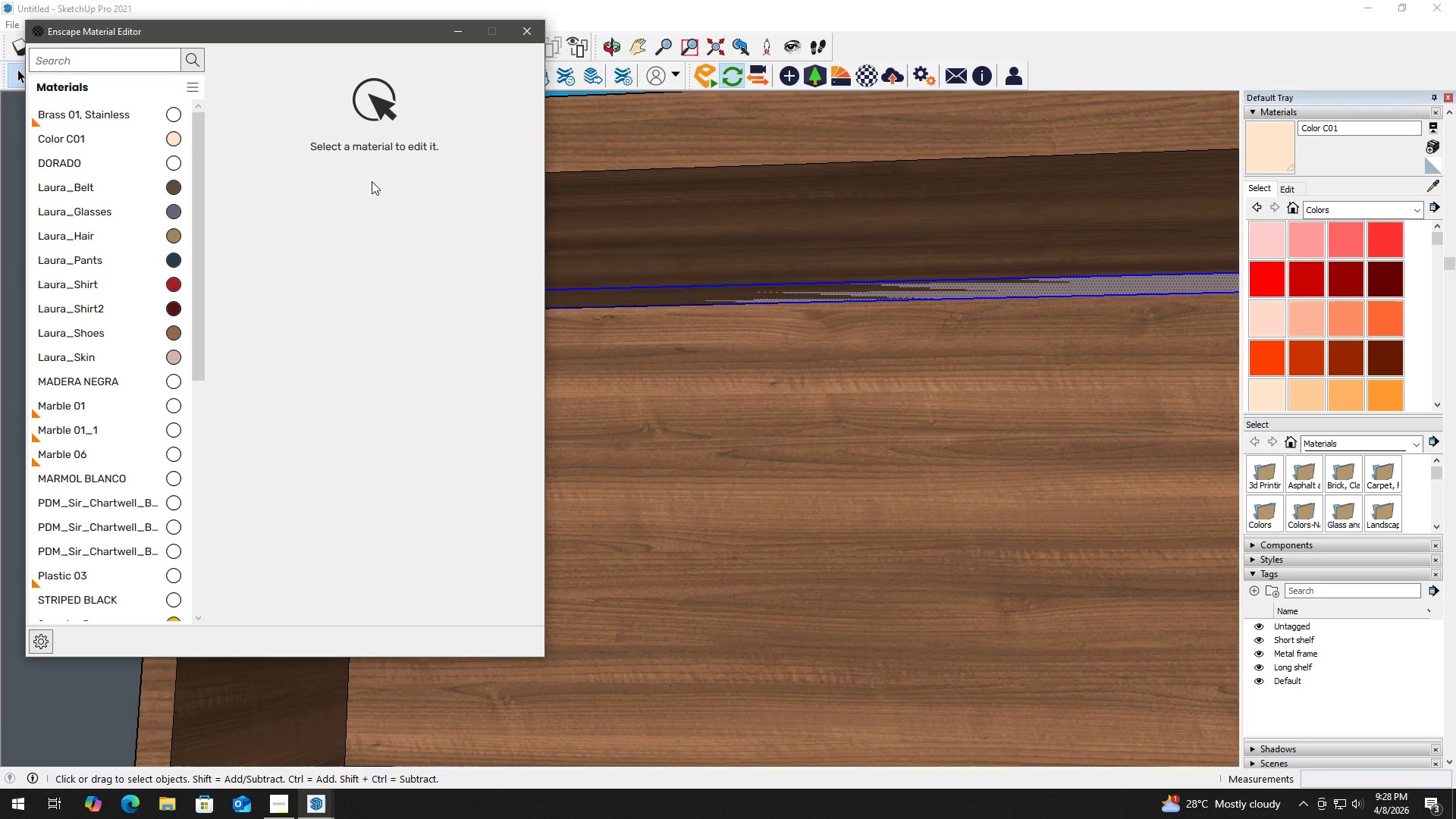 
key(B)
 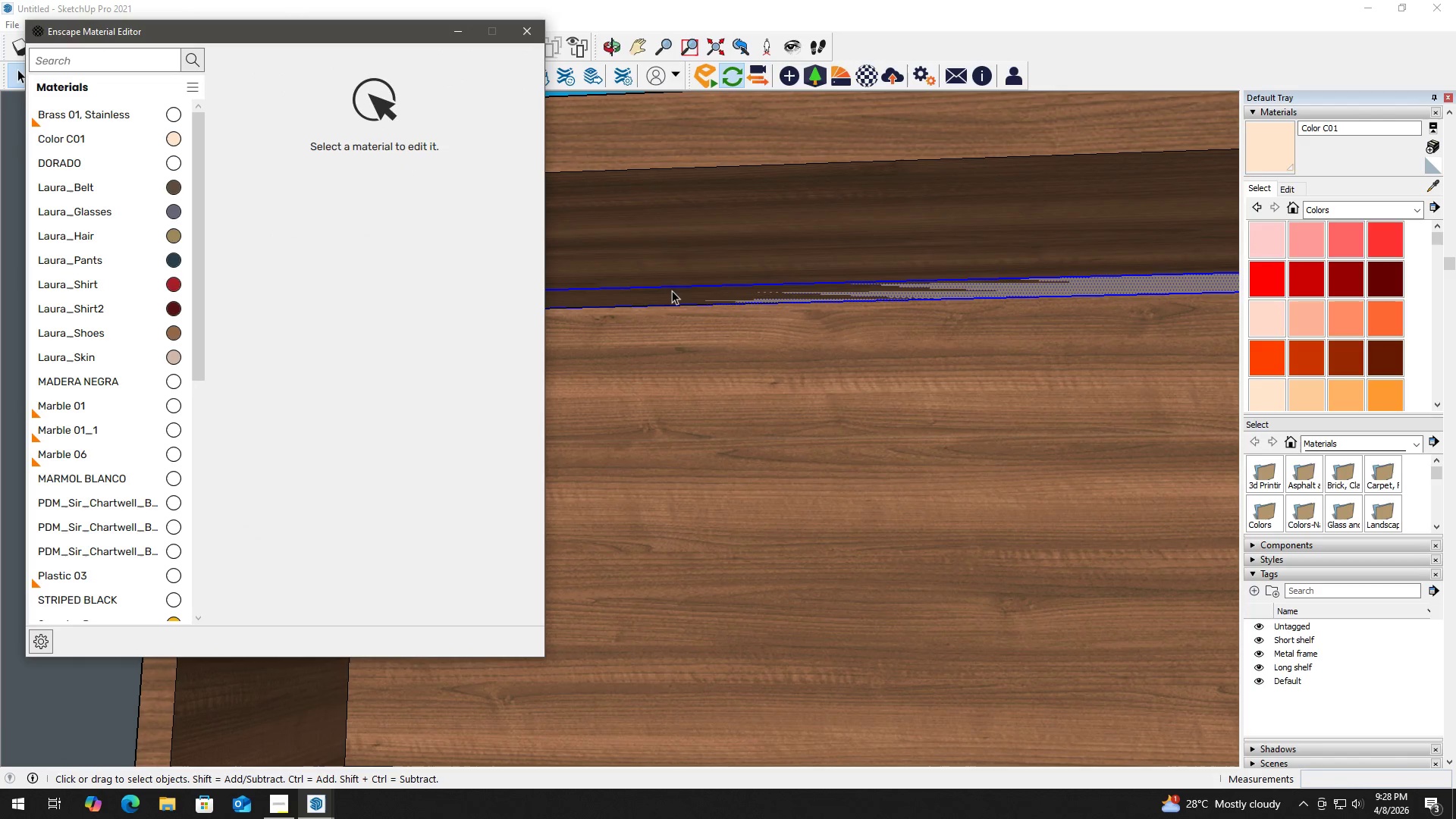 
hold_key(key=AltLeft, duration=0.33)
 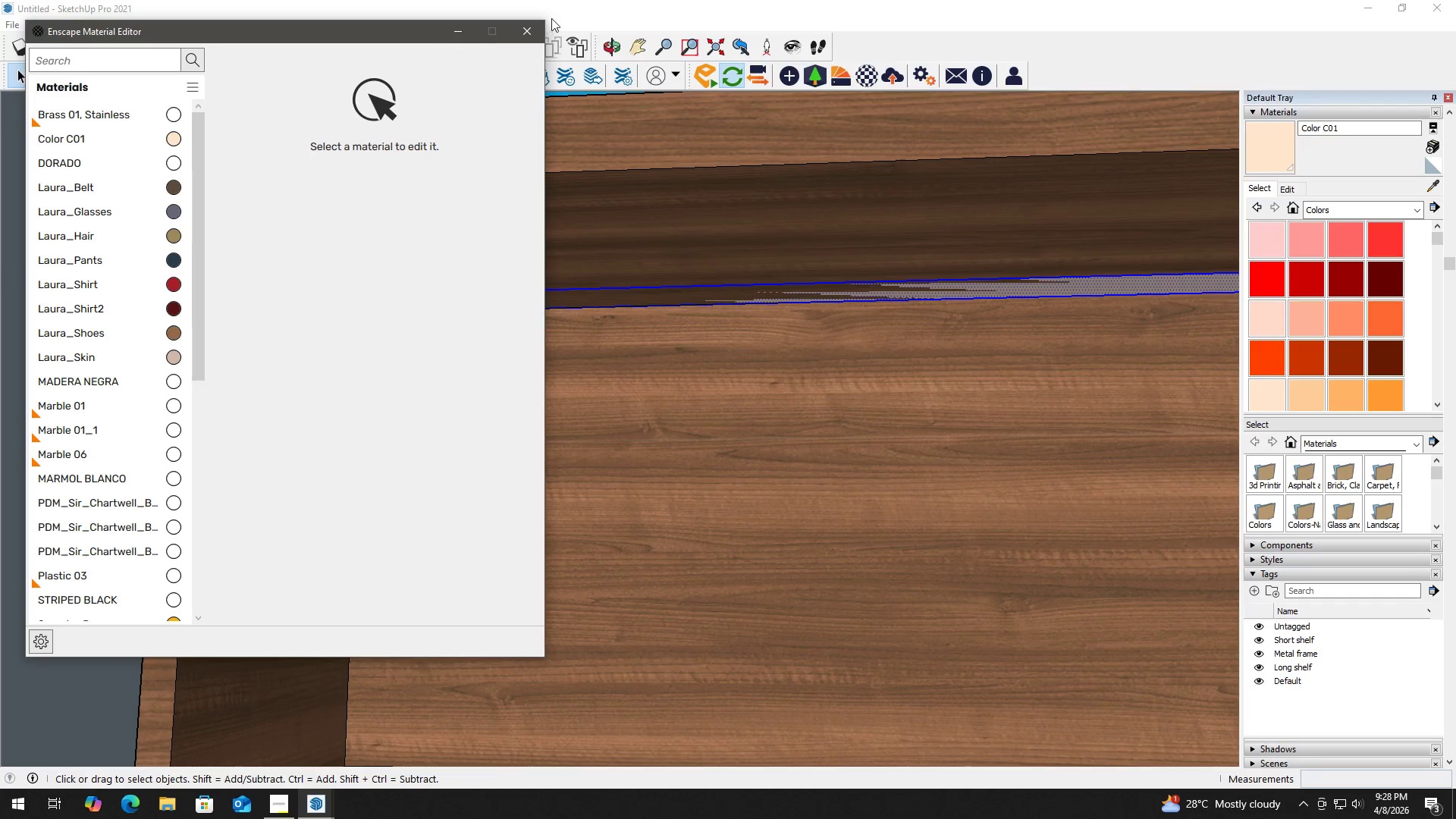 
left_click([631, 19])
 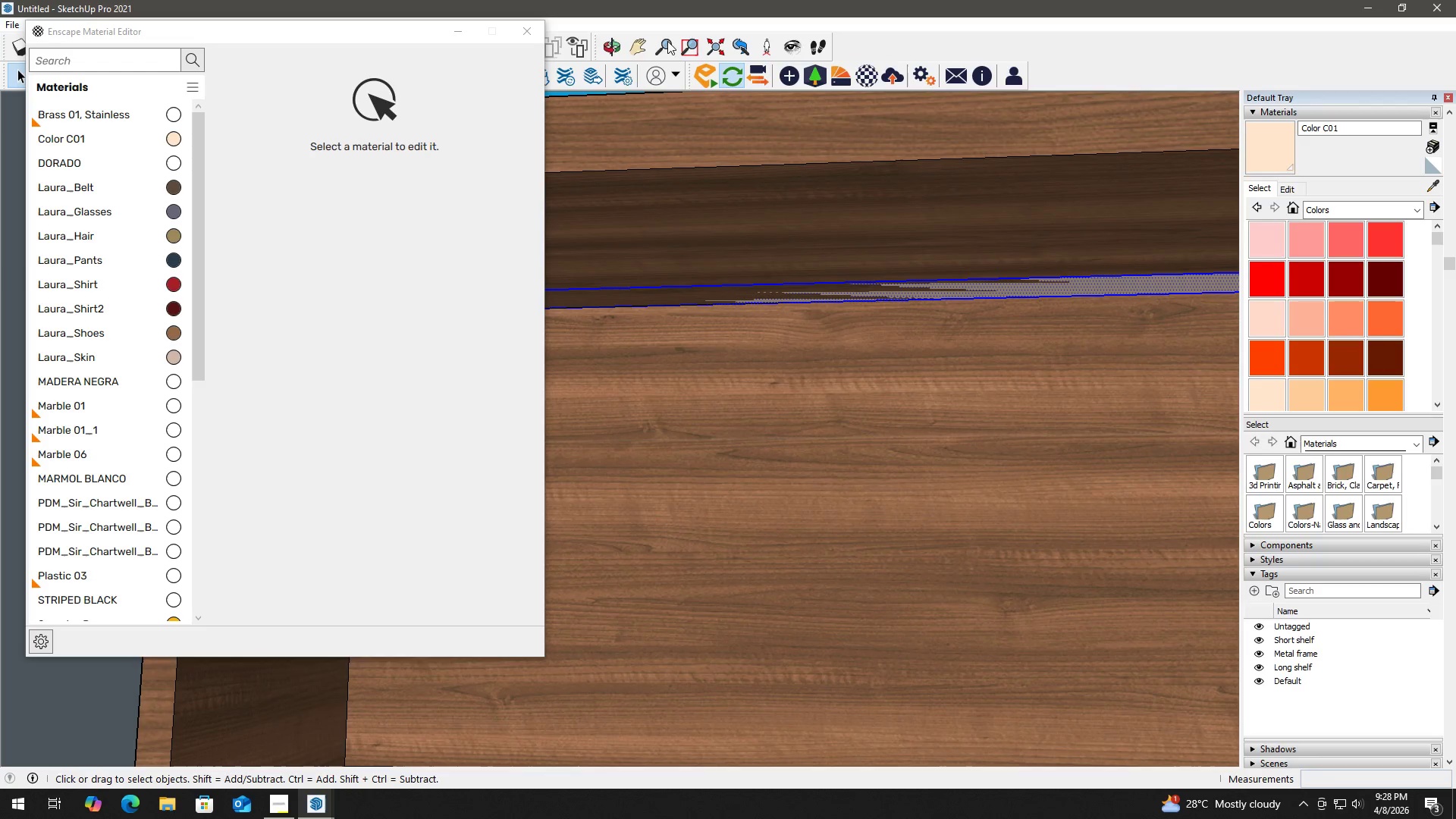 
key(B)
 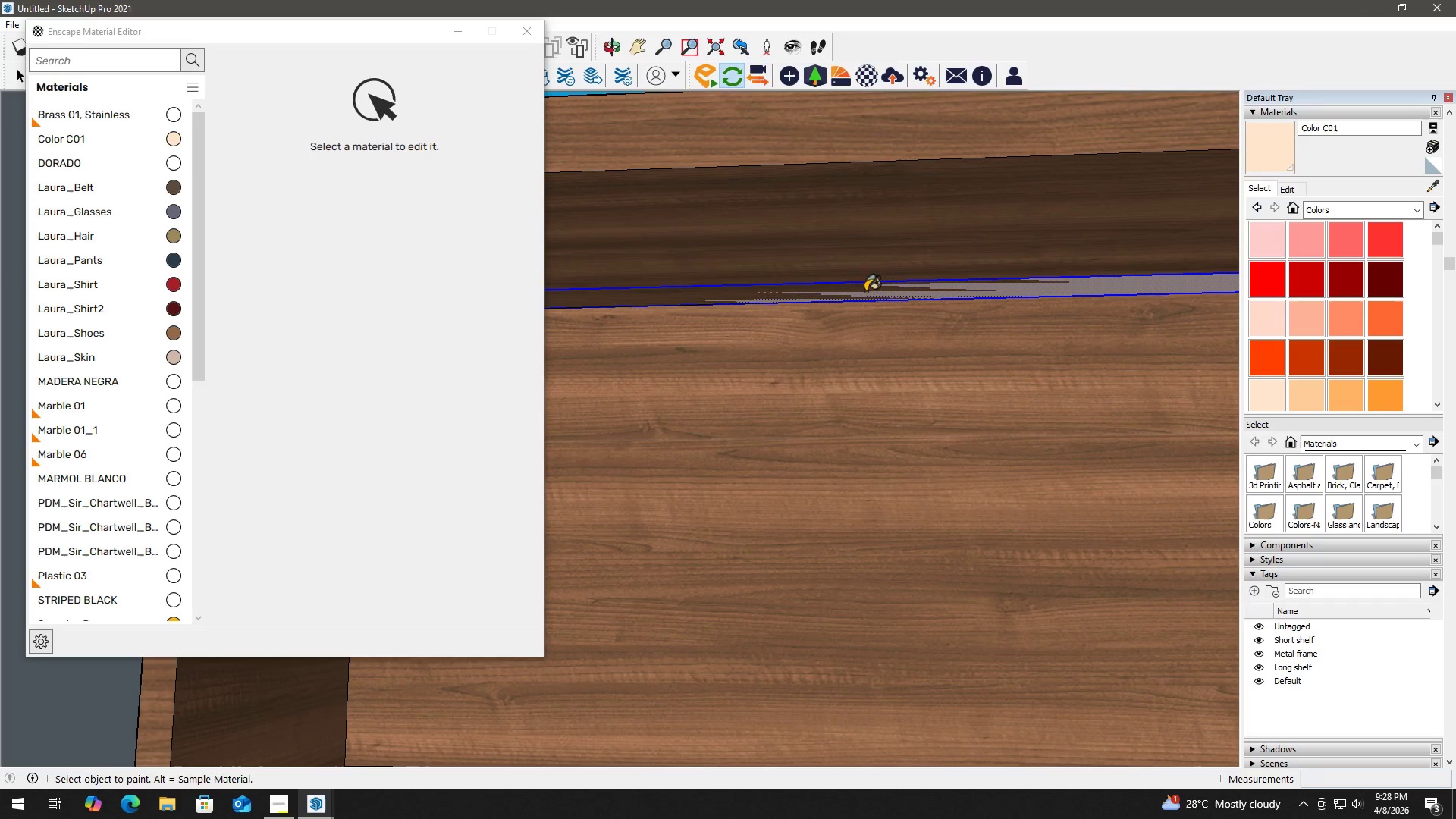 
hold_key(key=AltLeft, duration=0.86)
left_click([898, 292])
 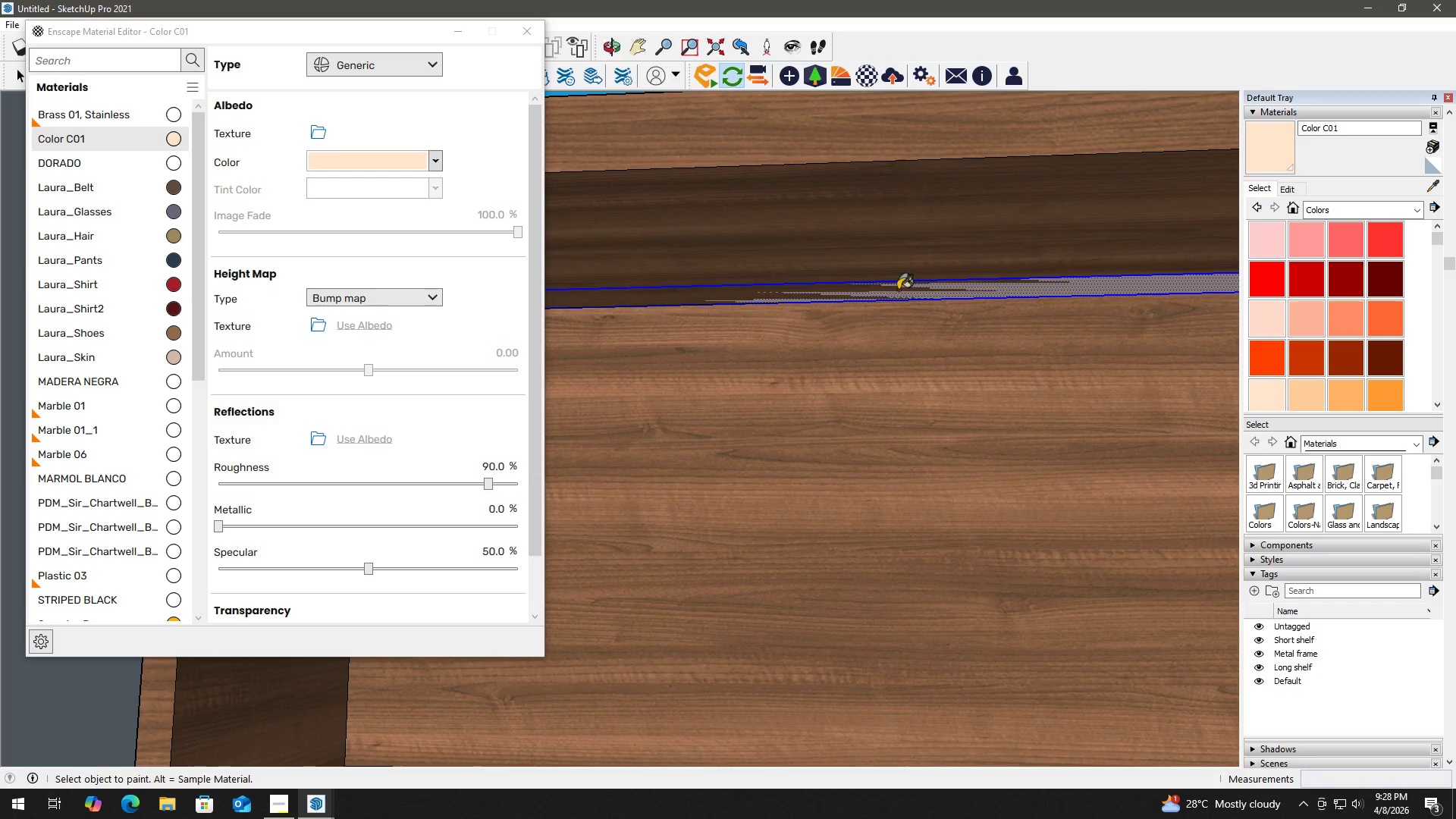 
hold_key(key=AltLeft, duration=1.38)
left_click([864, 215])
 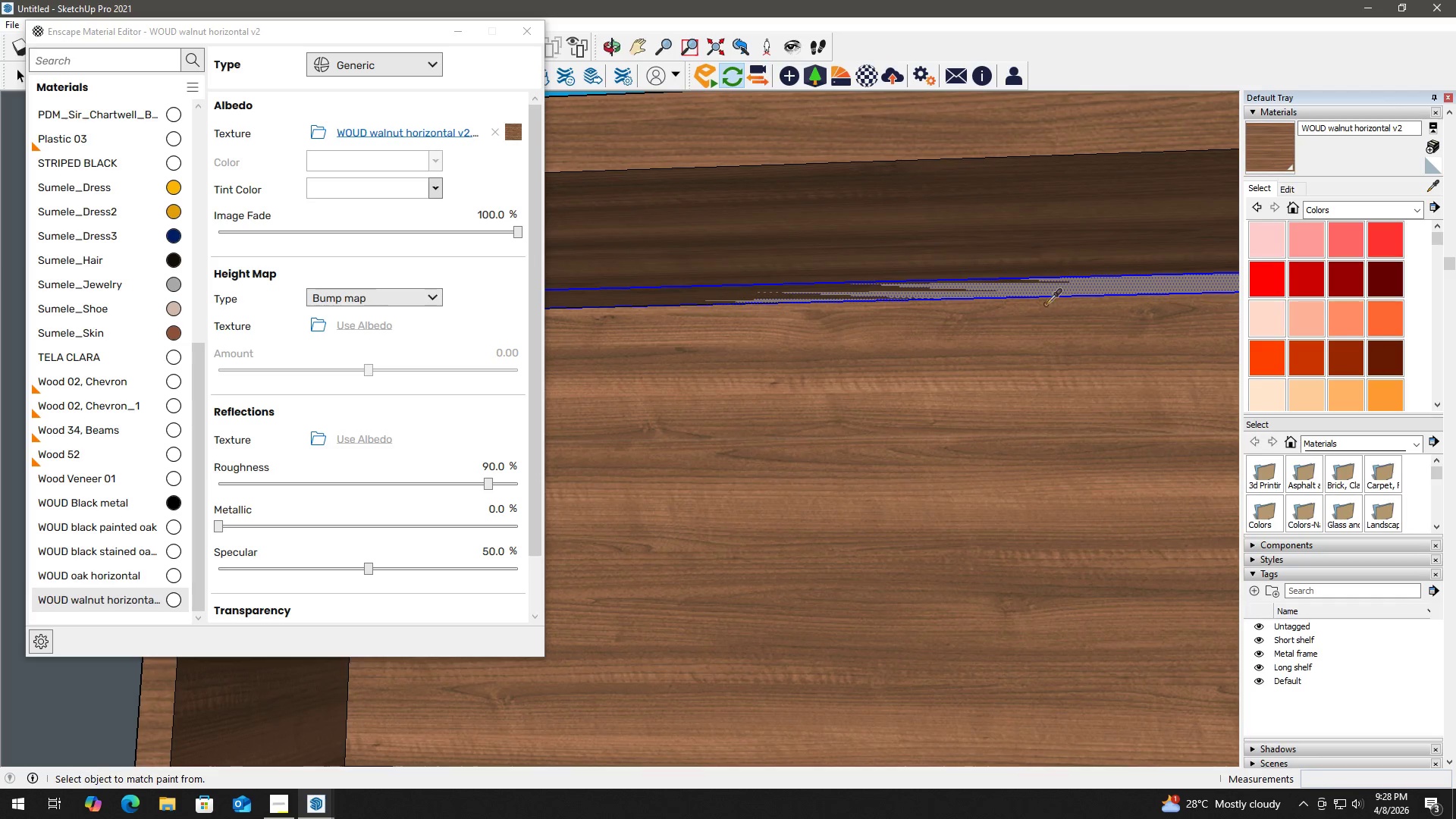 
left_click([1050, 287])
 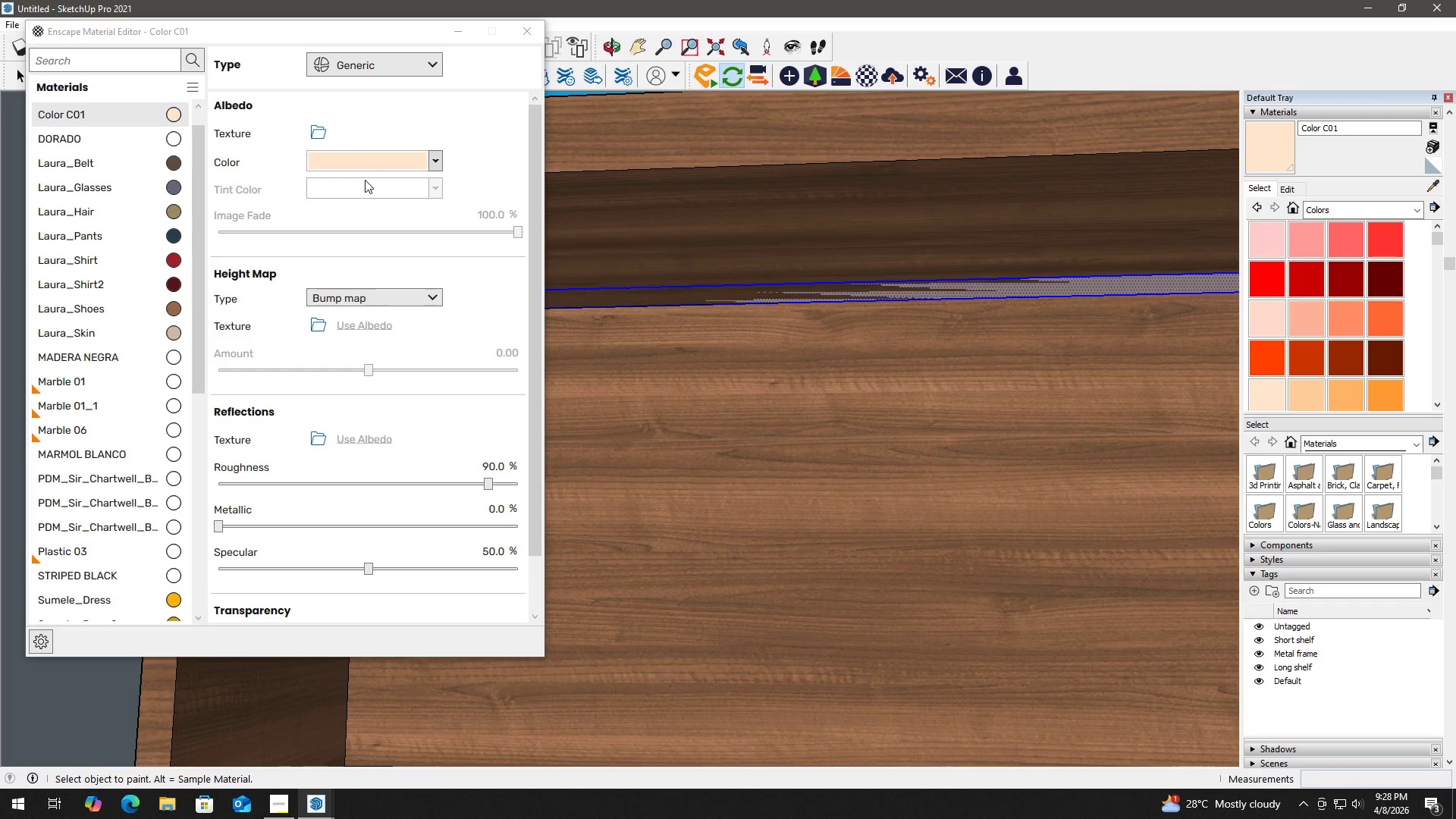 
left_click([388, 62])
 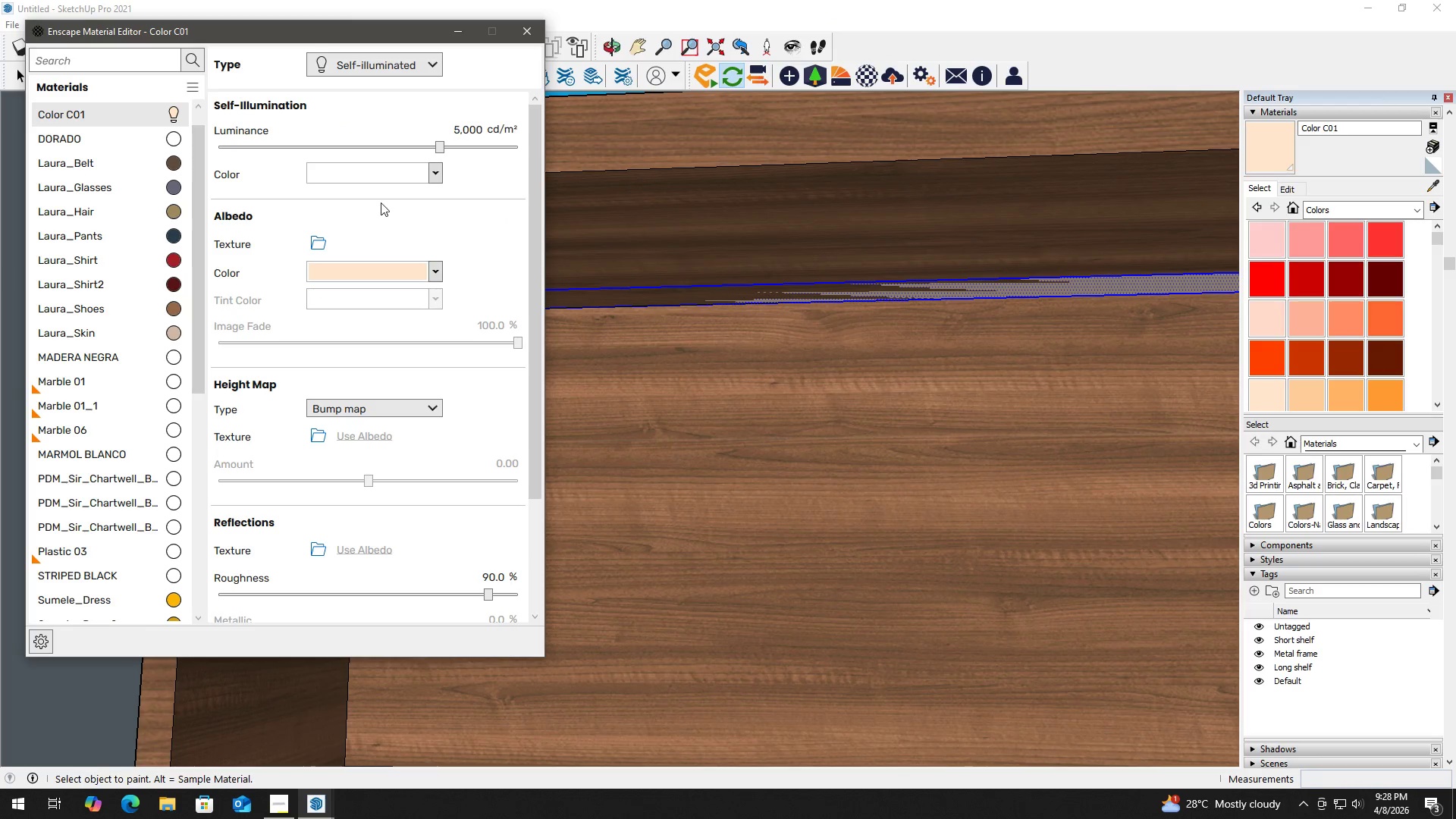 
left_click_drag(start_coordinate=[441, 144], to_coordinate=[526, 152])
 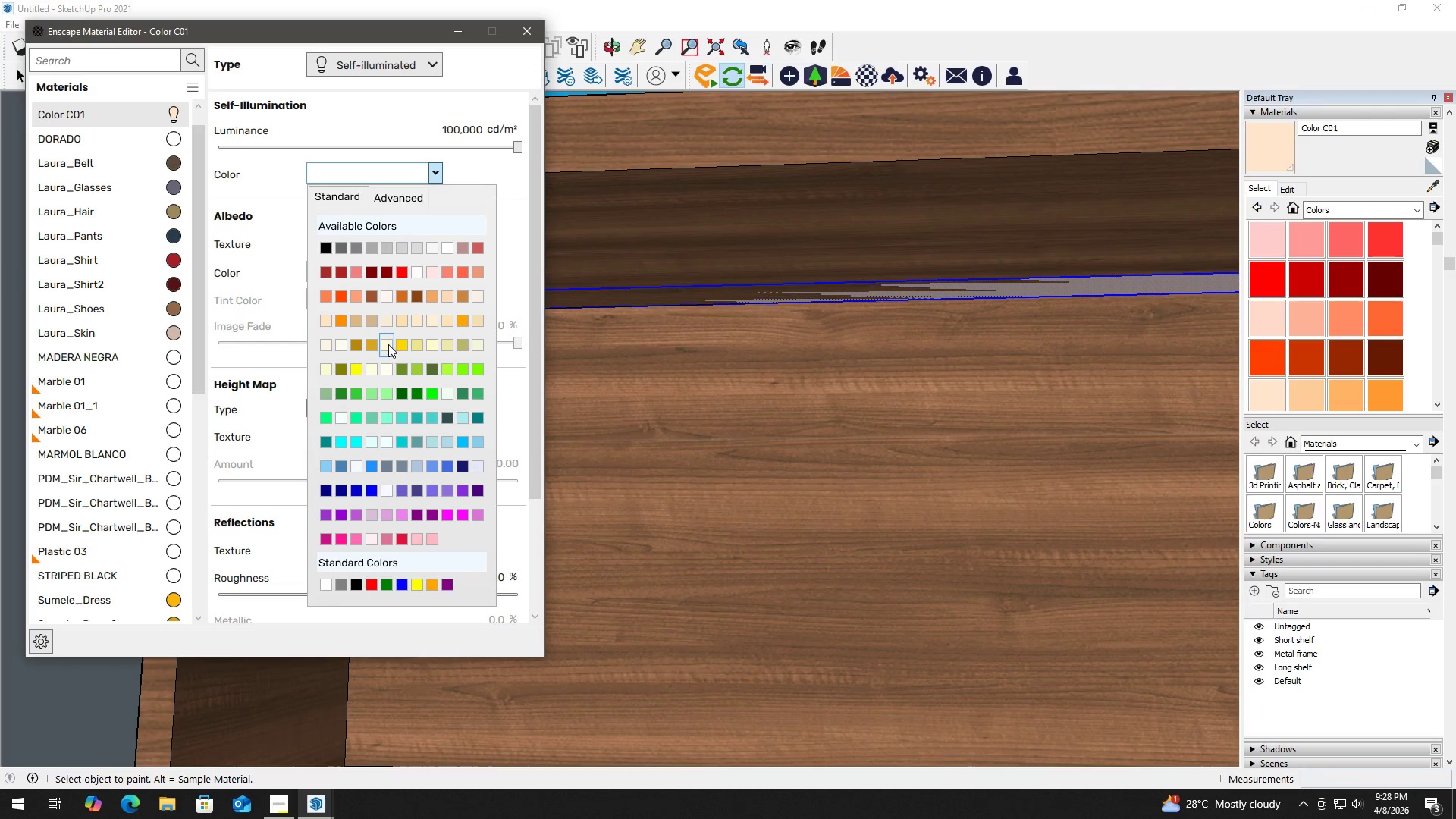 
left_click([399, 320])
 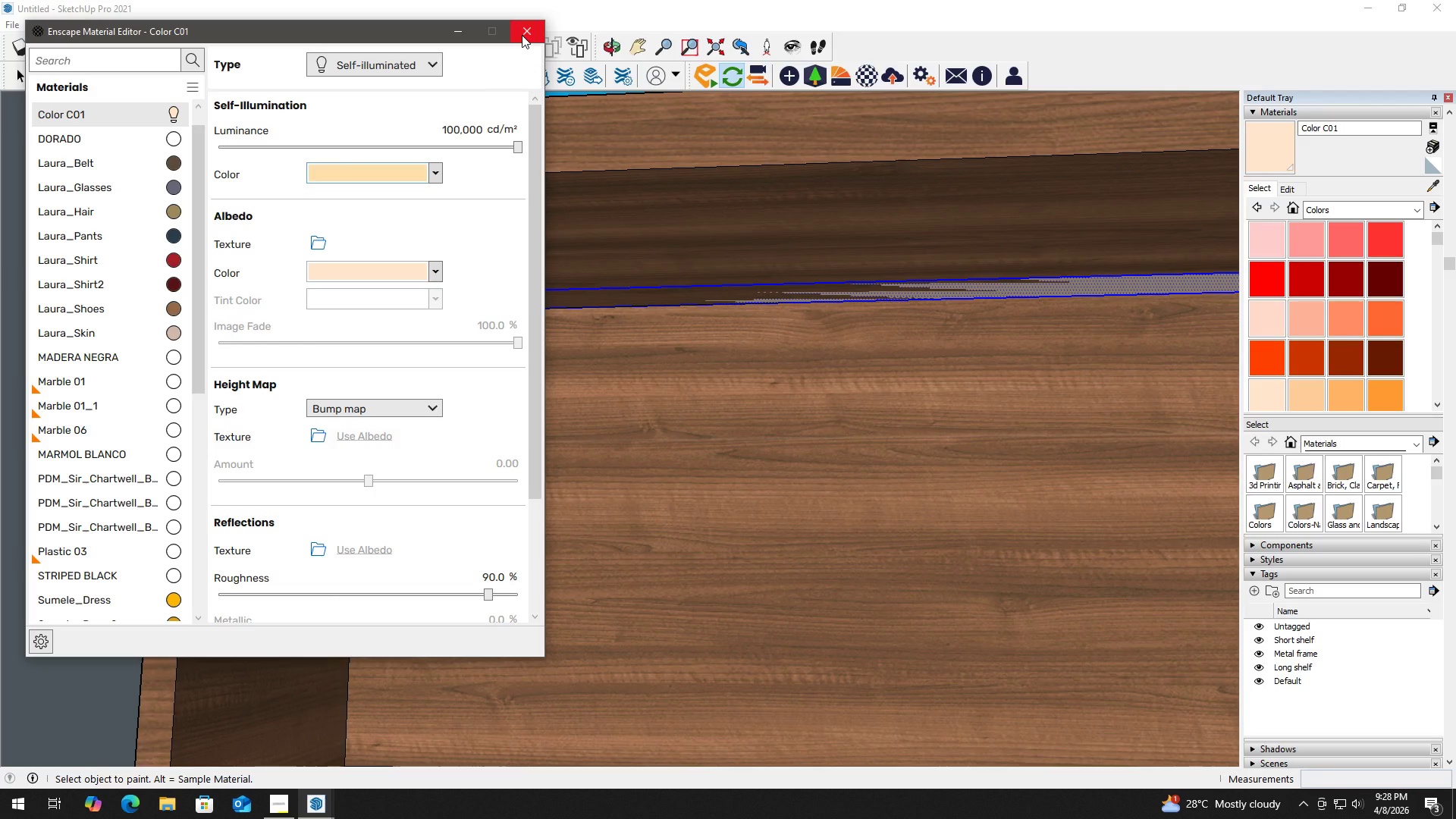 
left_click([522, 35])
 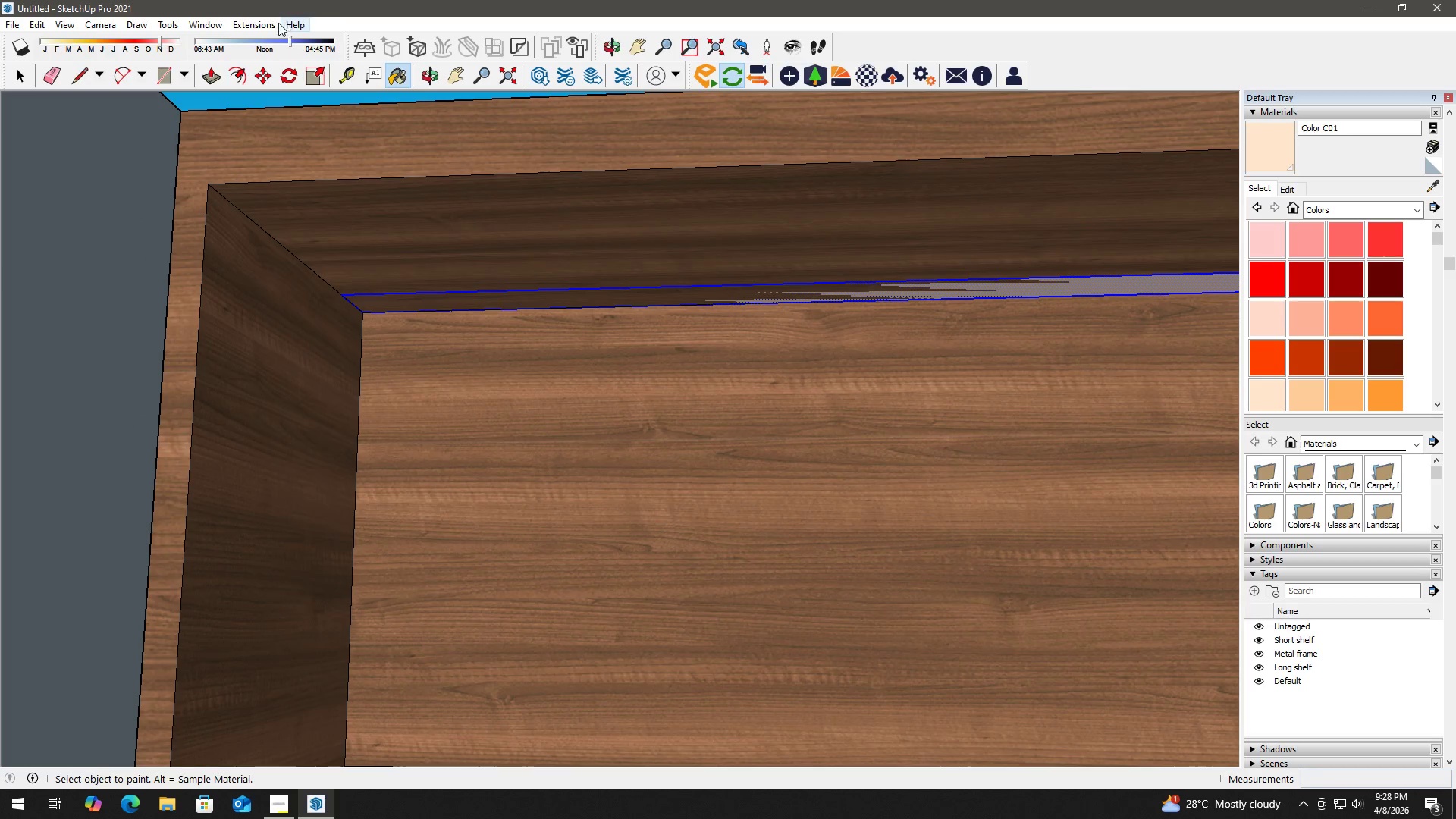 
left_click([262, 19])
 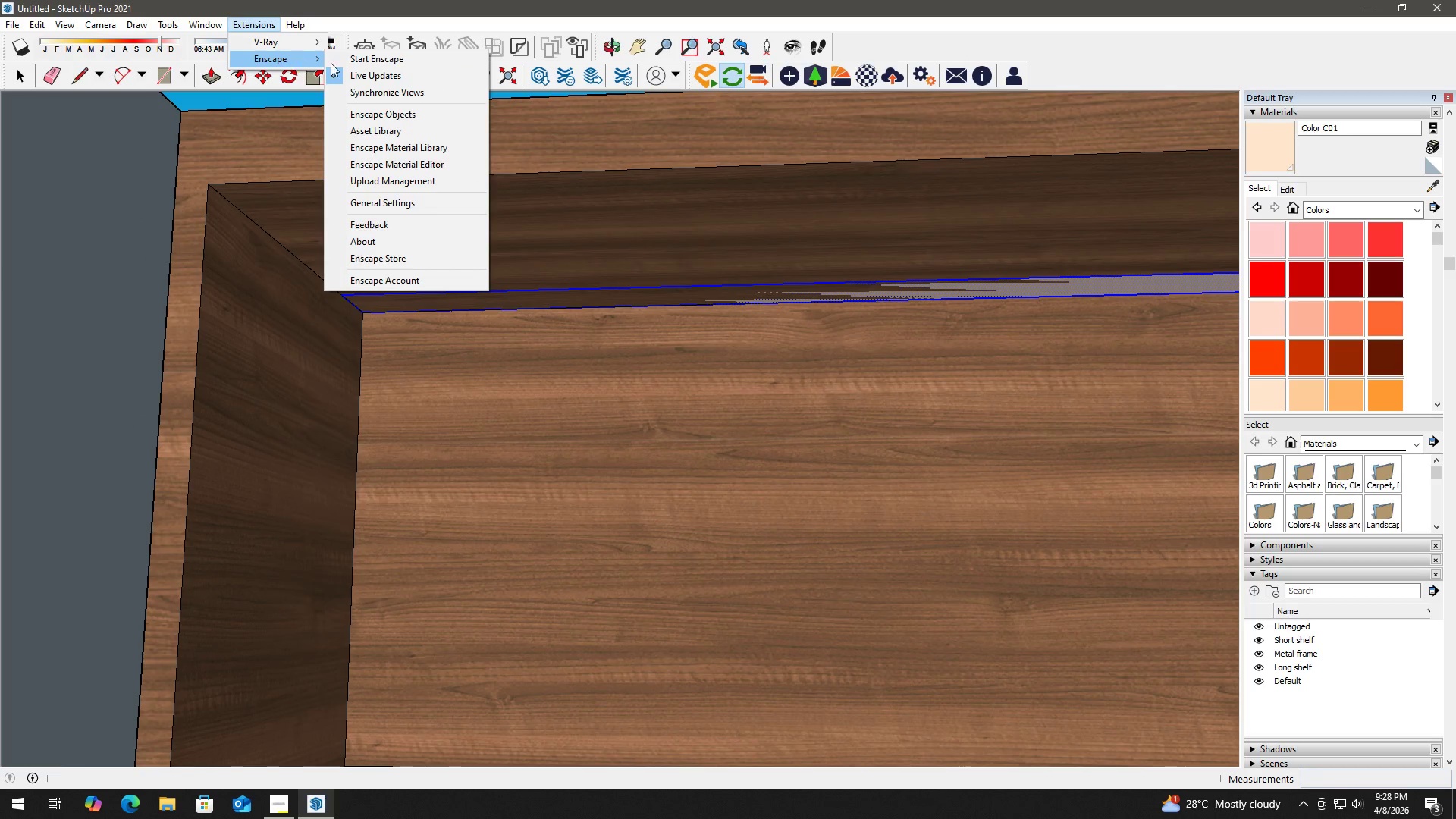 
left_click([369, 67])
 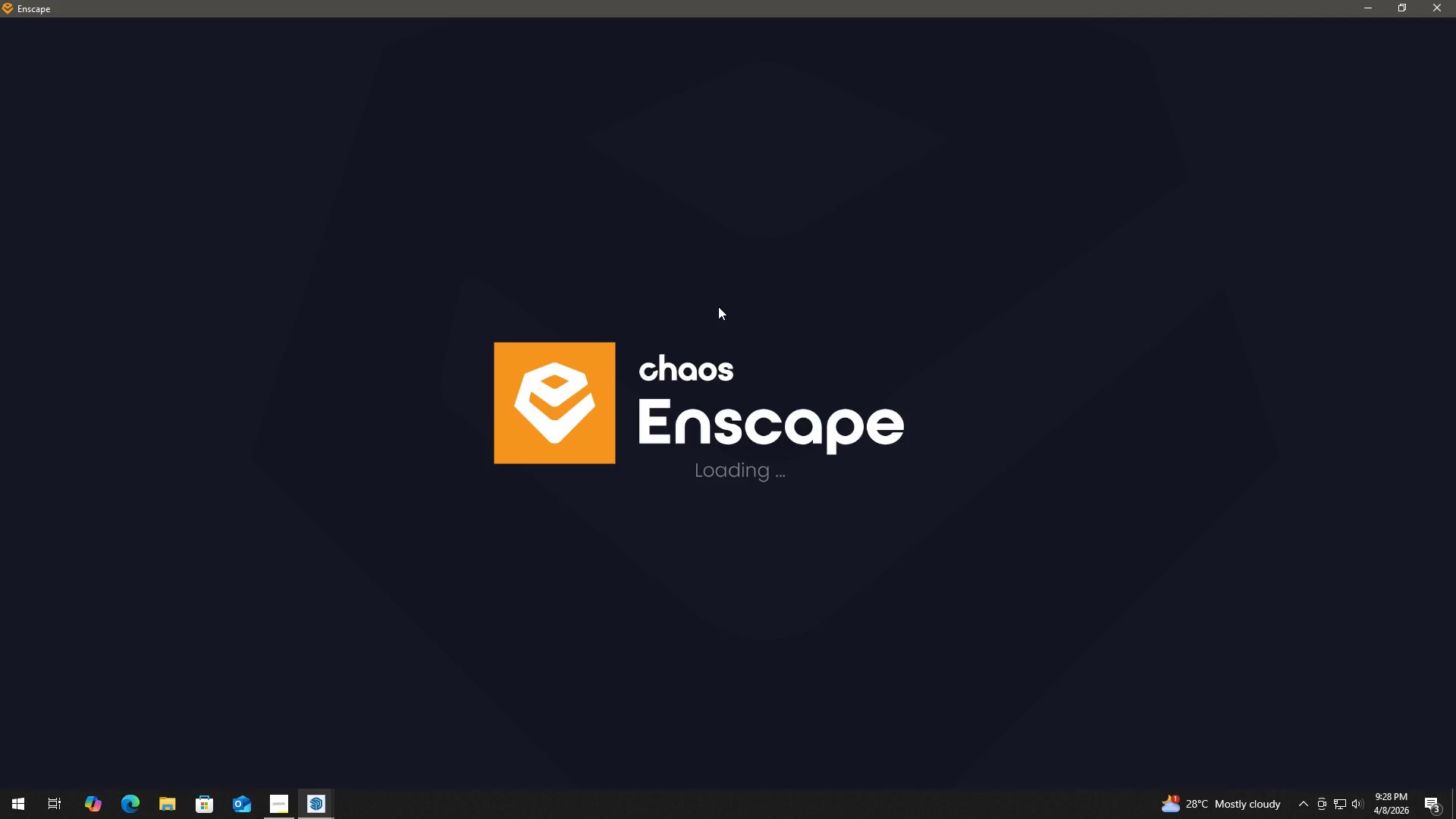 
wait(10.99)
 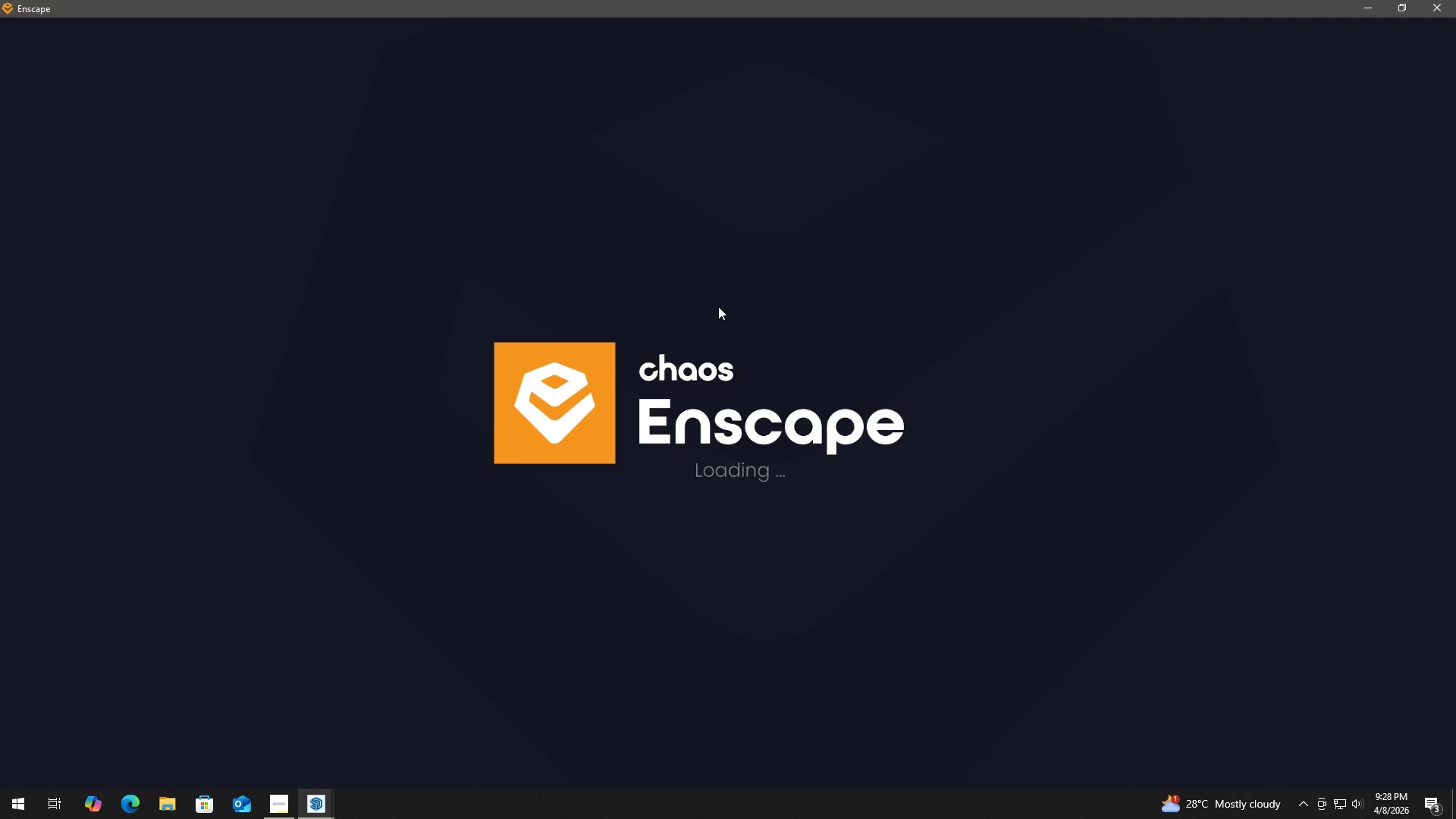 
scroll: coordinate [783, 401], scroll_direction: down, amount: 10.0
 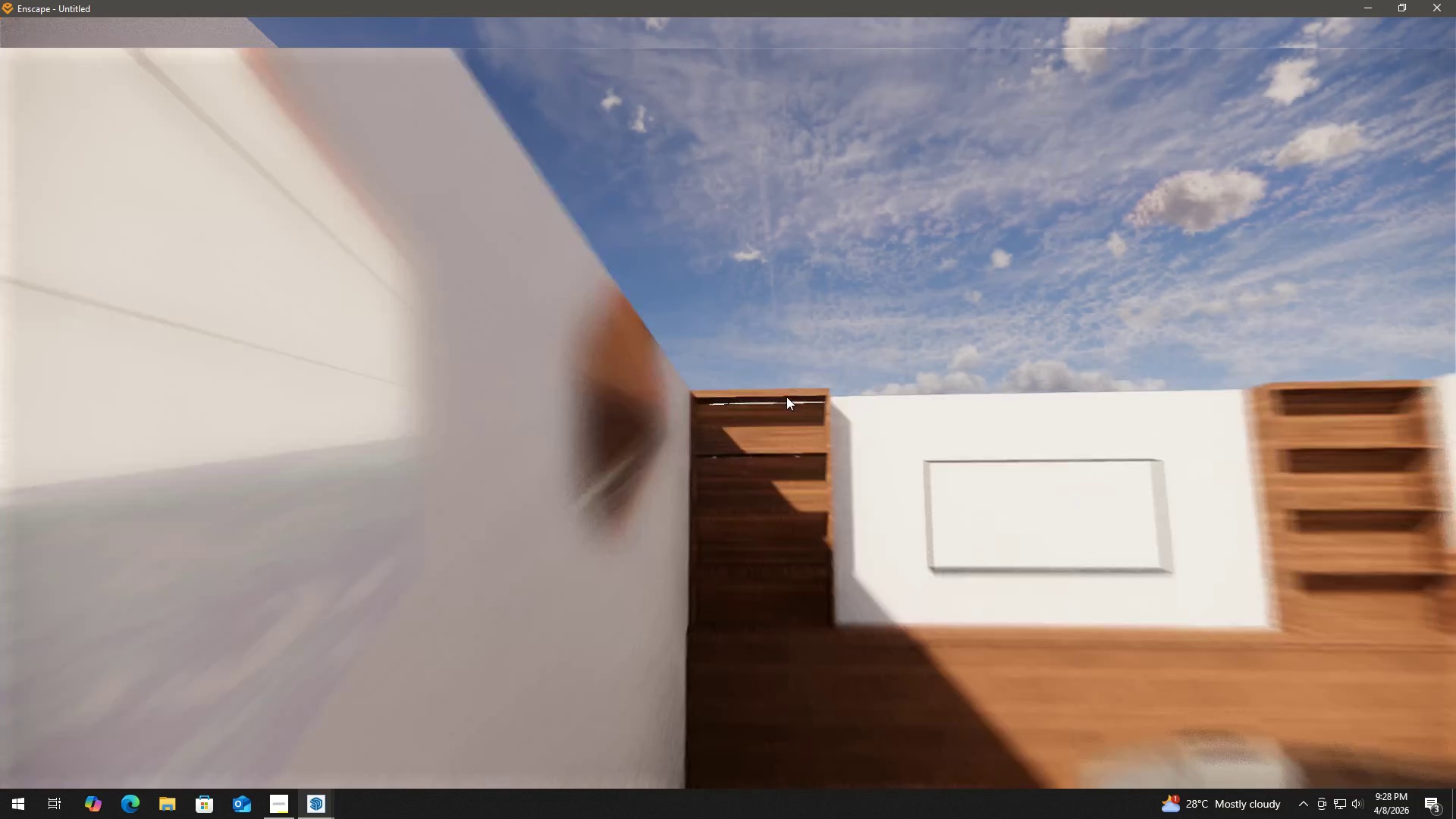 
key(H)
 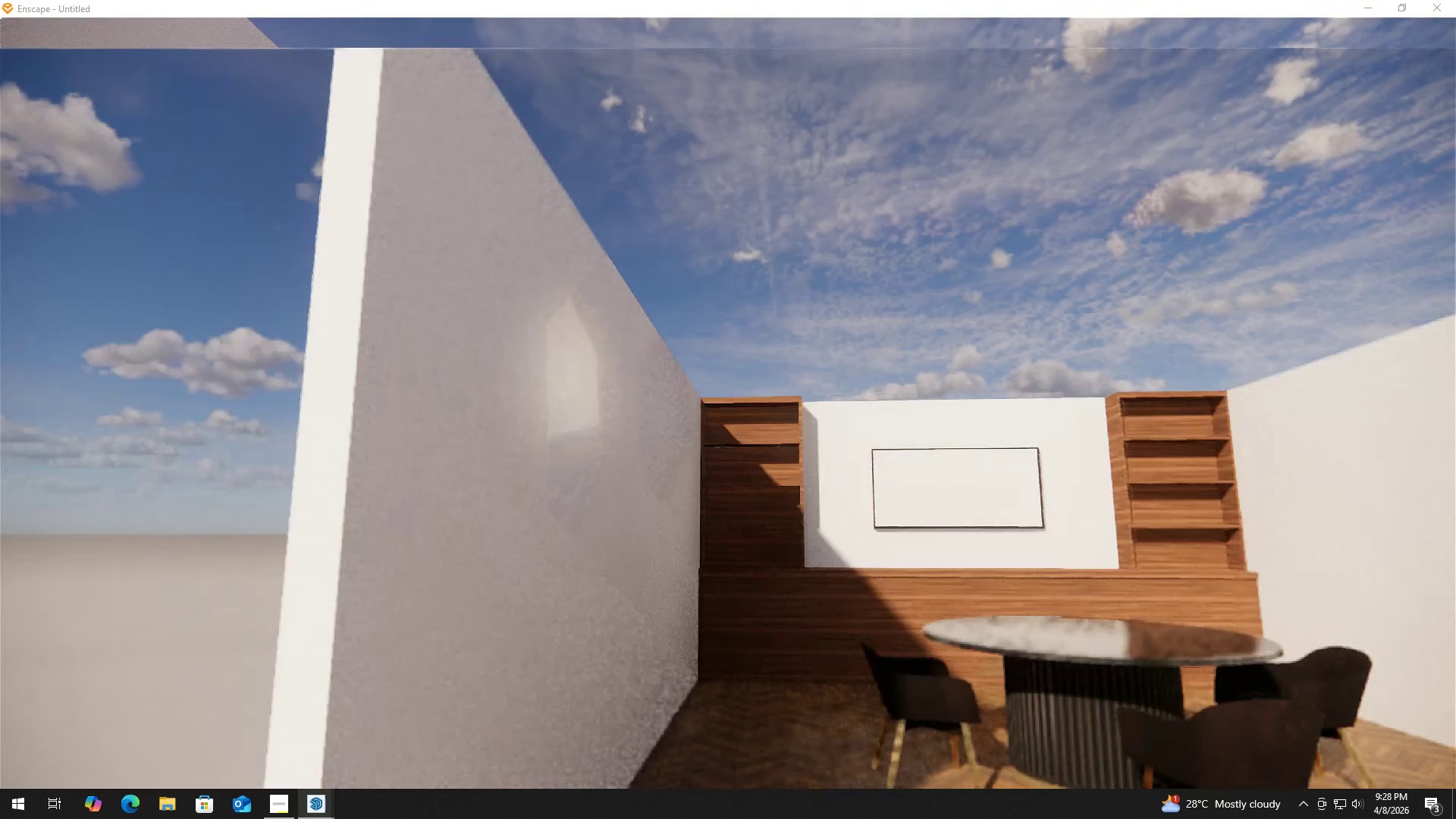 
left_click_drag(start_coordinate=[865, 395], to_coordinate=[829, 390])
 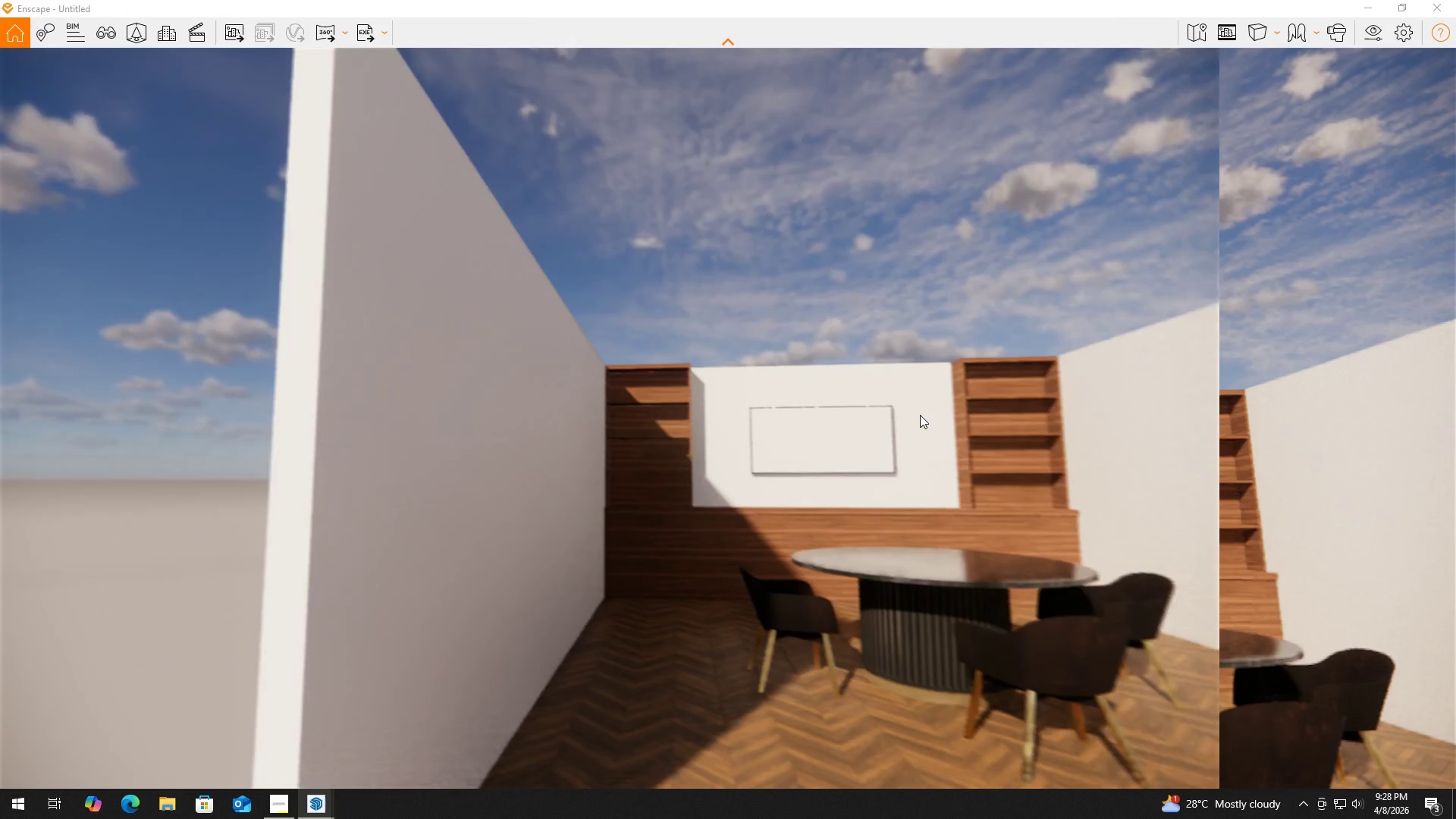 
hold_key(key=D, duration=0.98)
 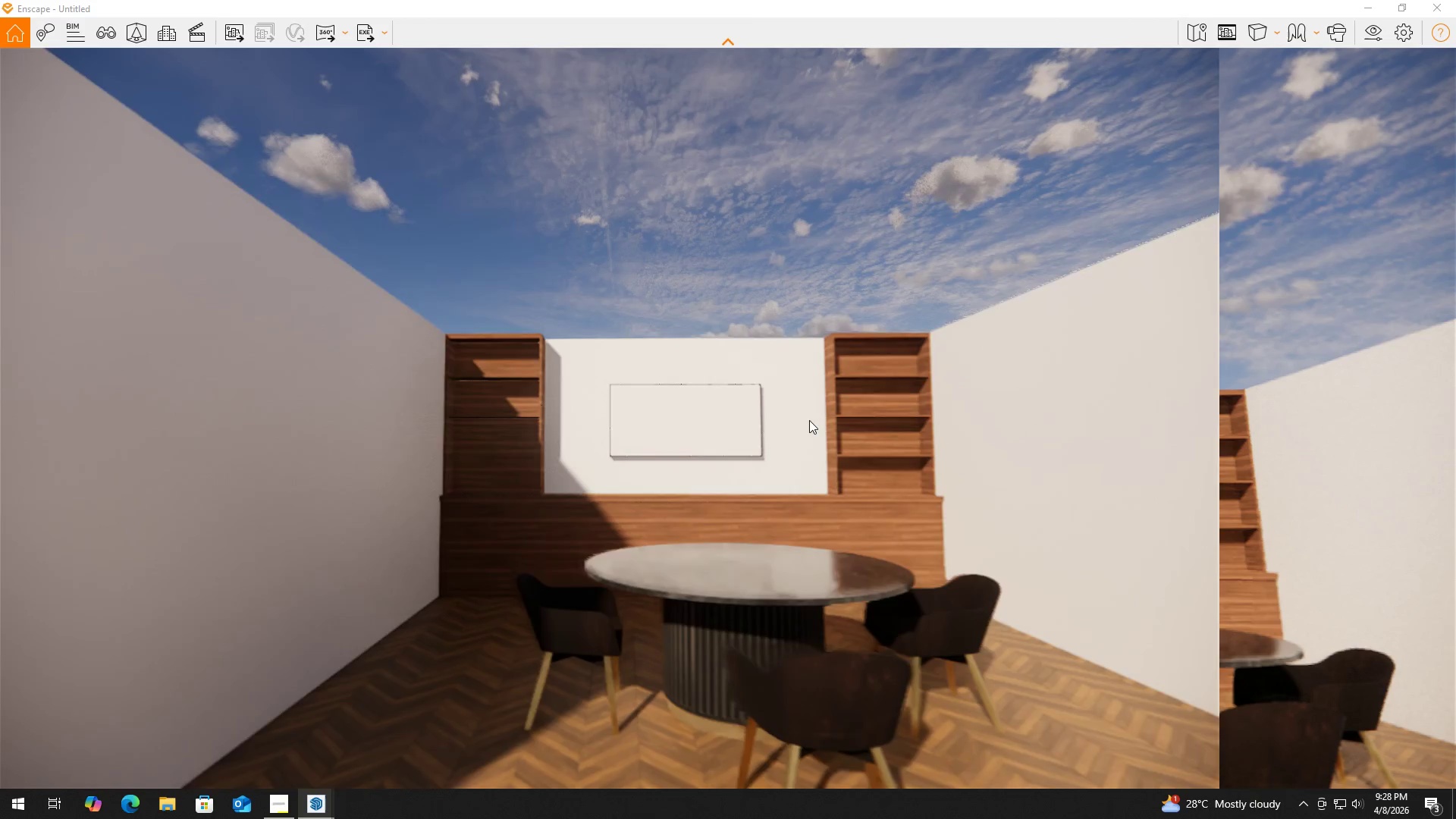 
hold_key(key=W, duration=1.88)
 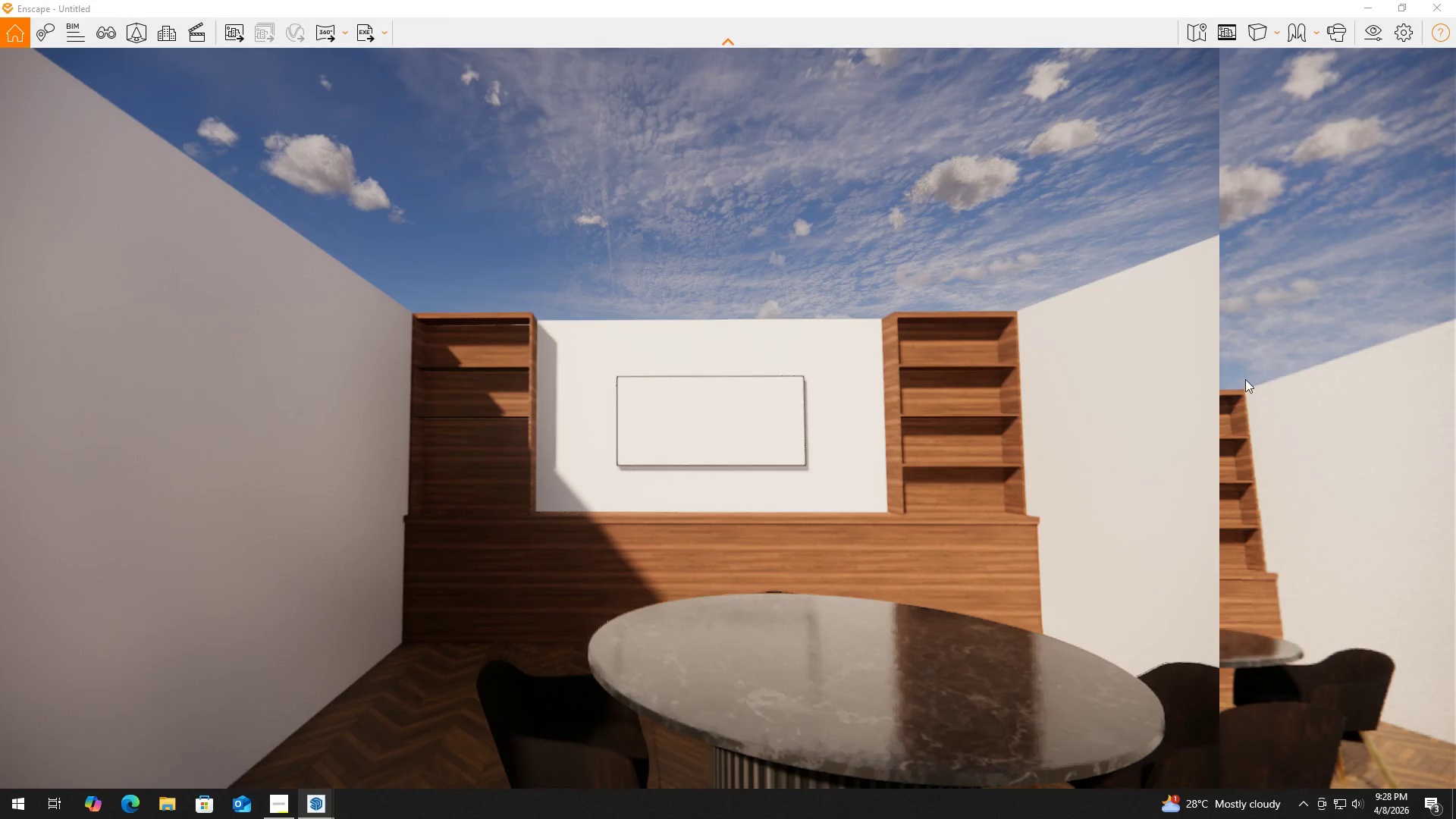 
key(A)
 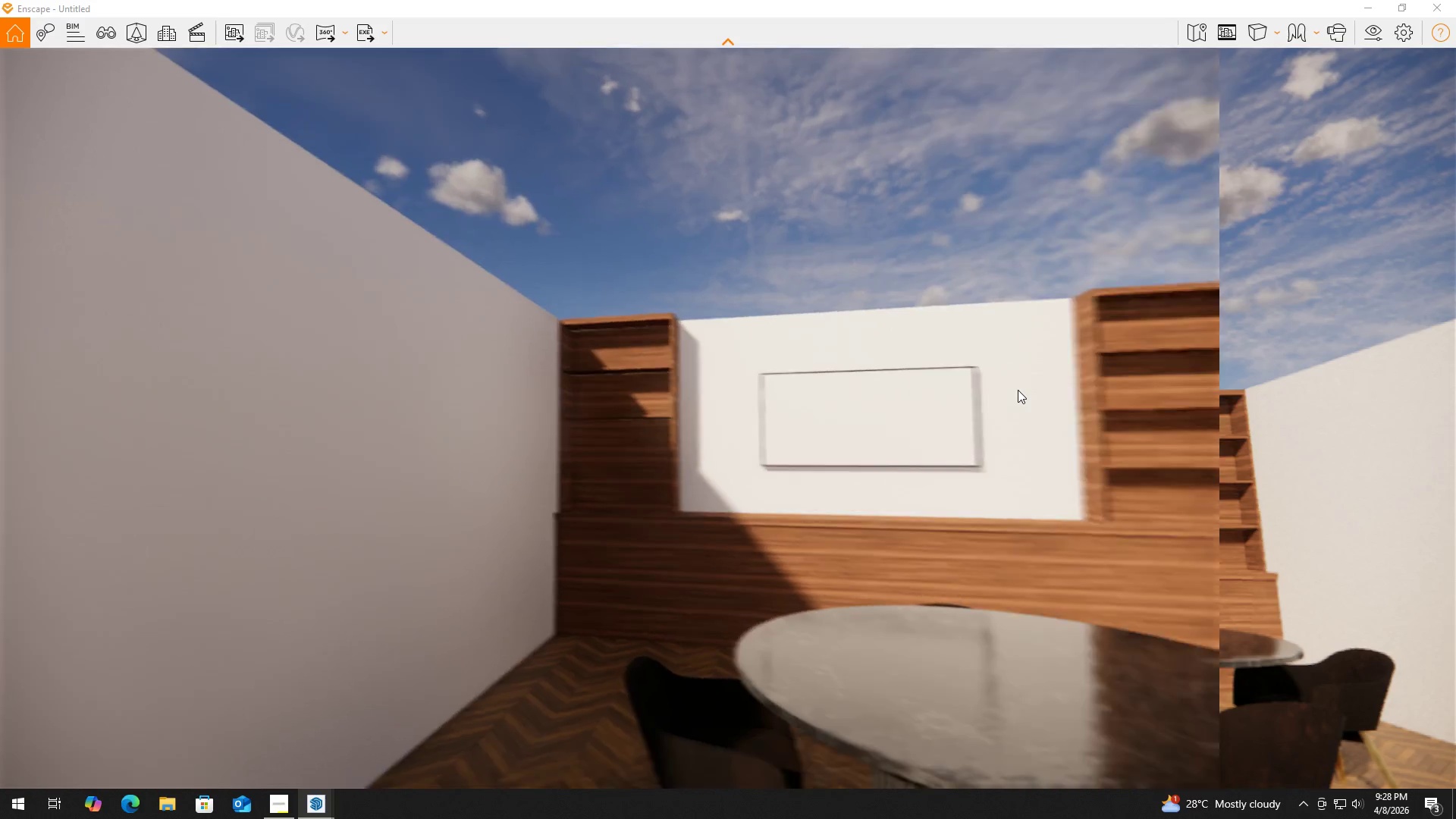 
scroll: coordinate [984, 397], scroll_direction: down, amount: 2.0
 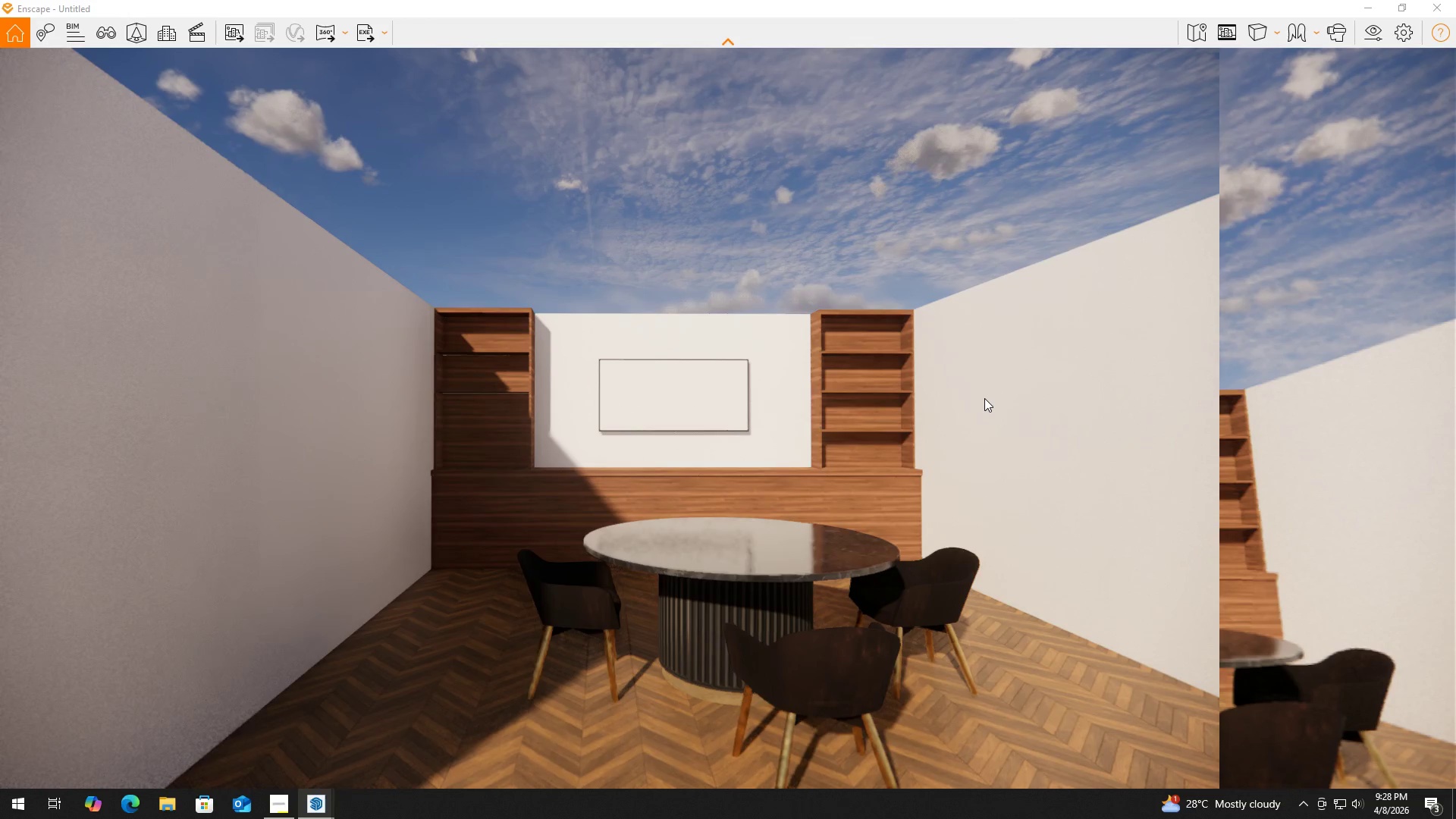 
scroll: coordinate [984, 398], scroll_direction: up, amount: 1.0
 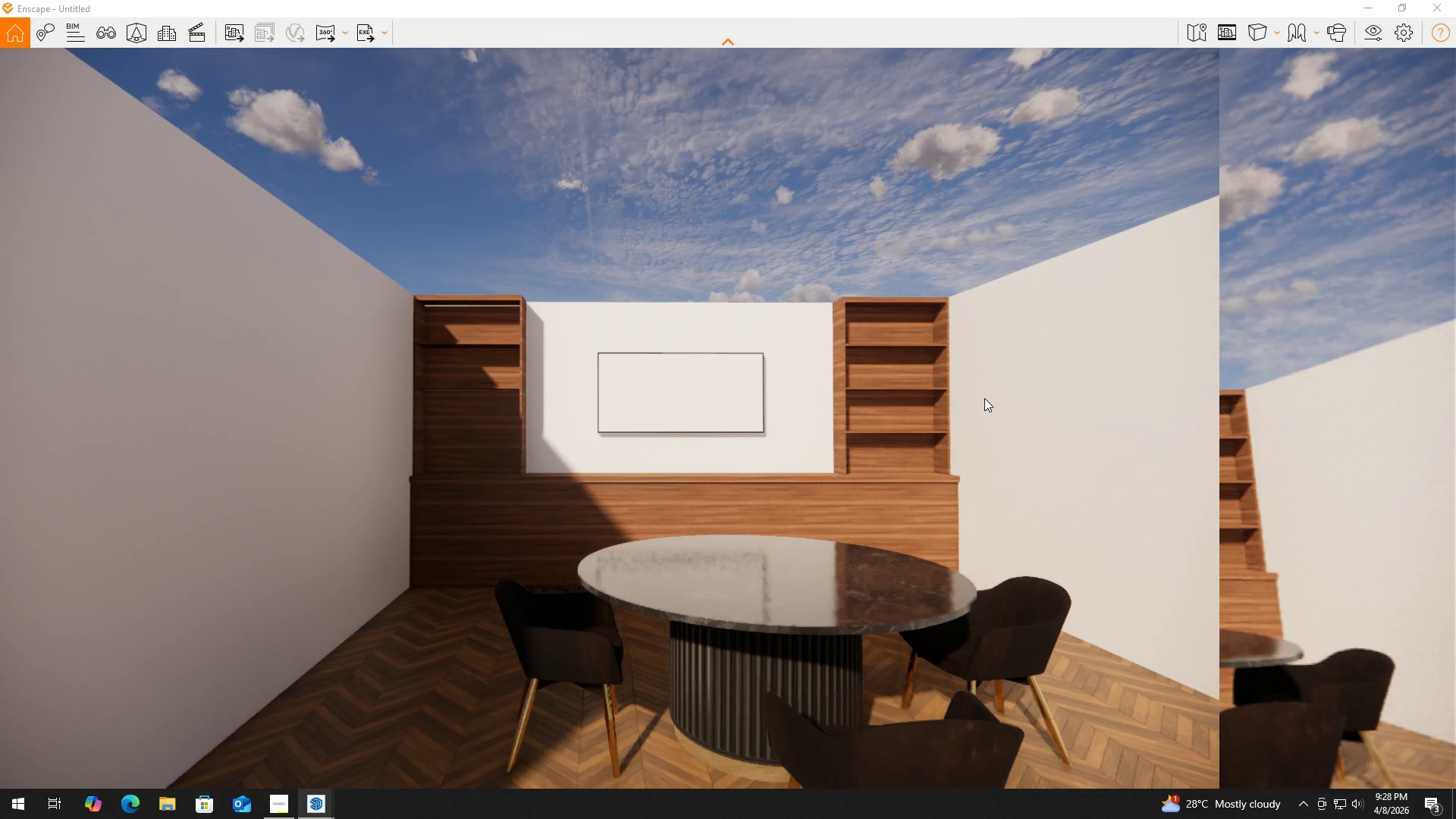 
scroll: coordinate [984, 398], scroll_direction: down, amount: 1.0
 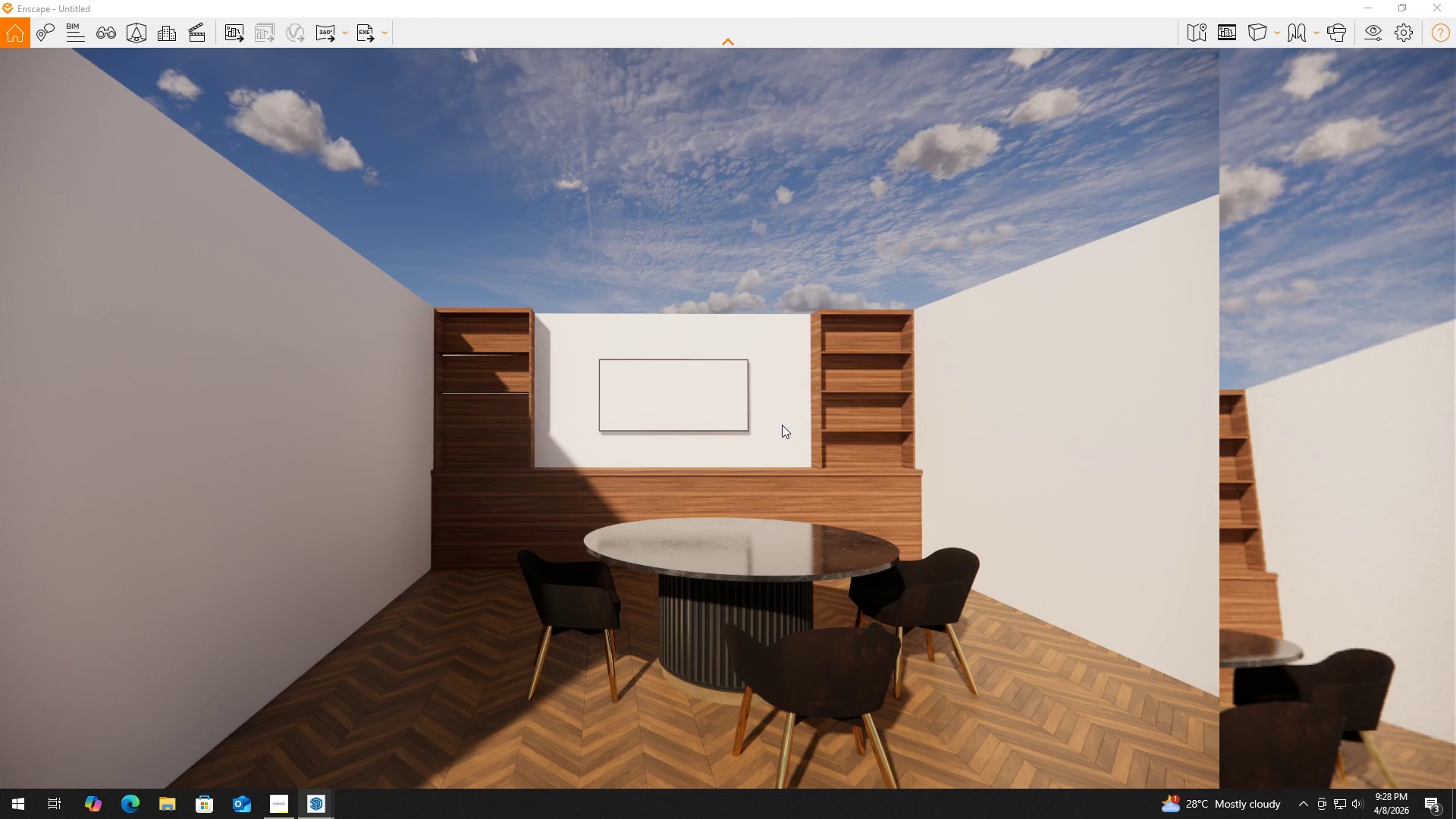 
hold_key(key=MetaLeft, duration=0.34)
 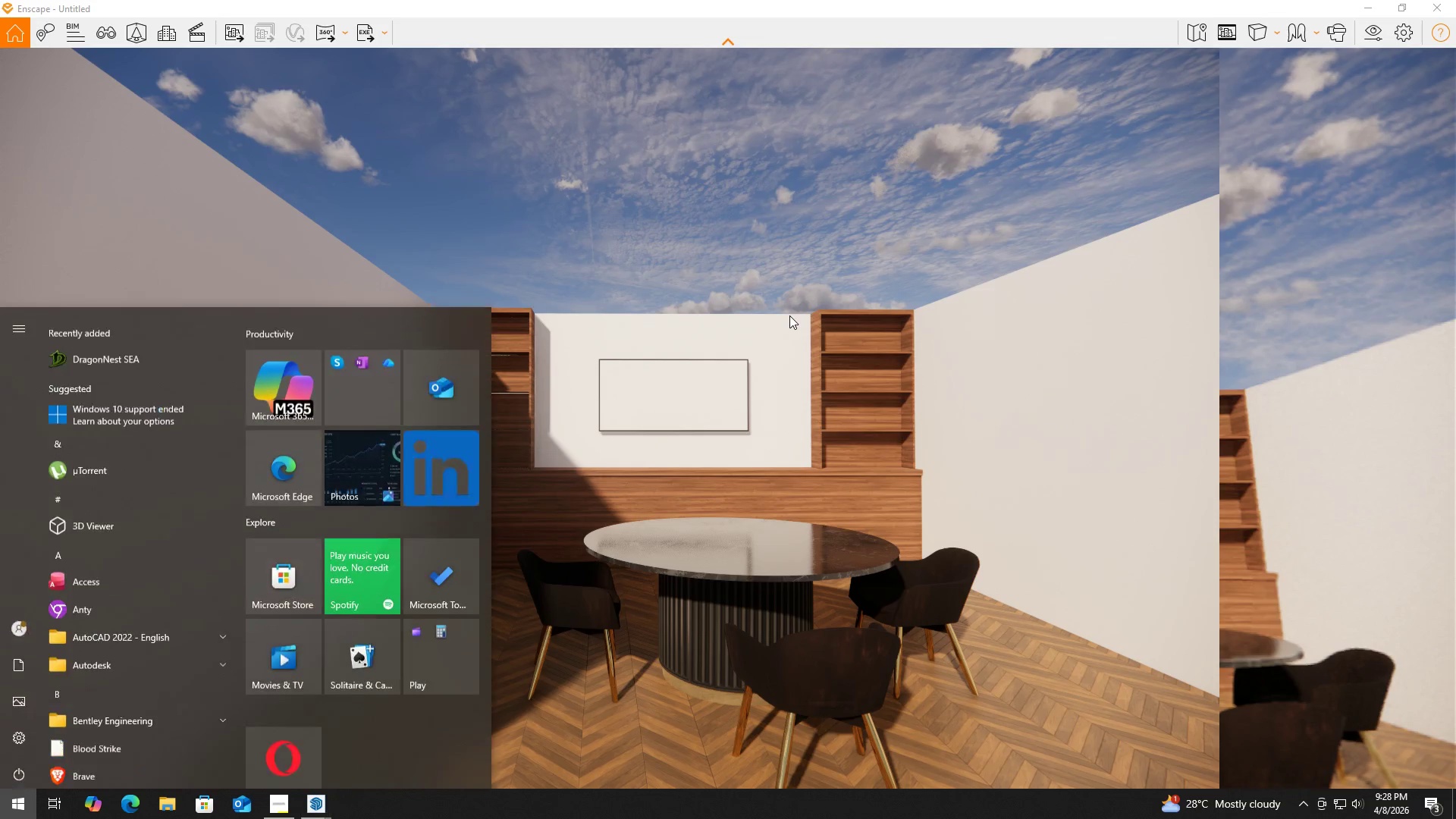 
key(Meta+MetaLeft)
 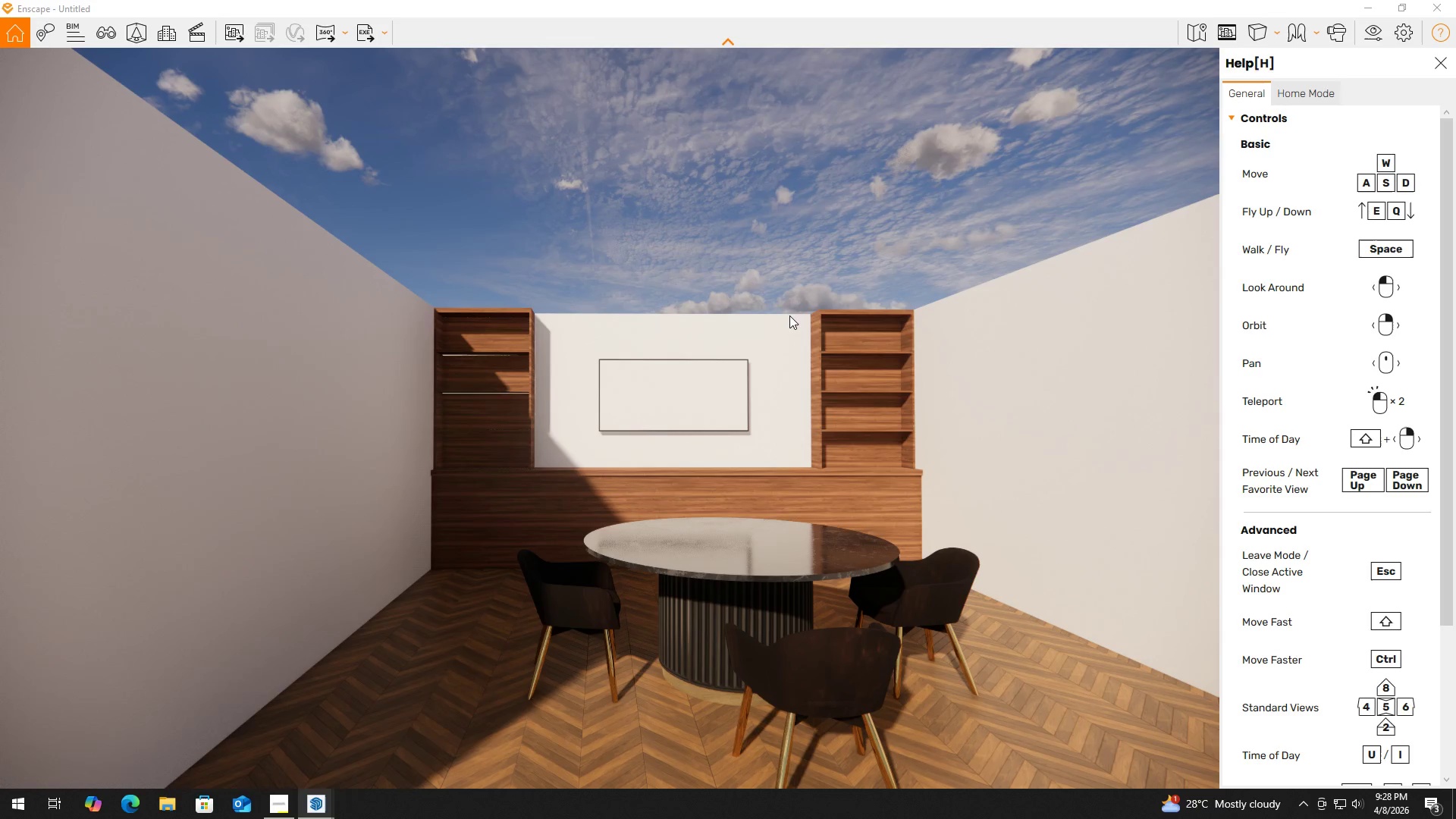 
hold_key(key=ShiftLeft, duration=1.5)
 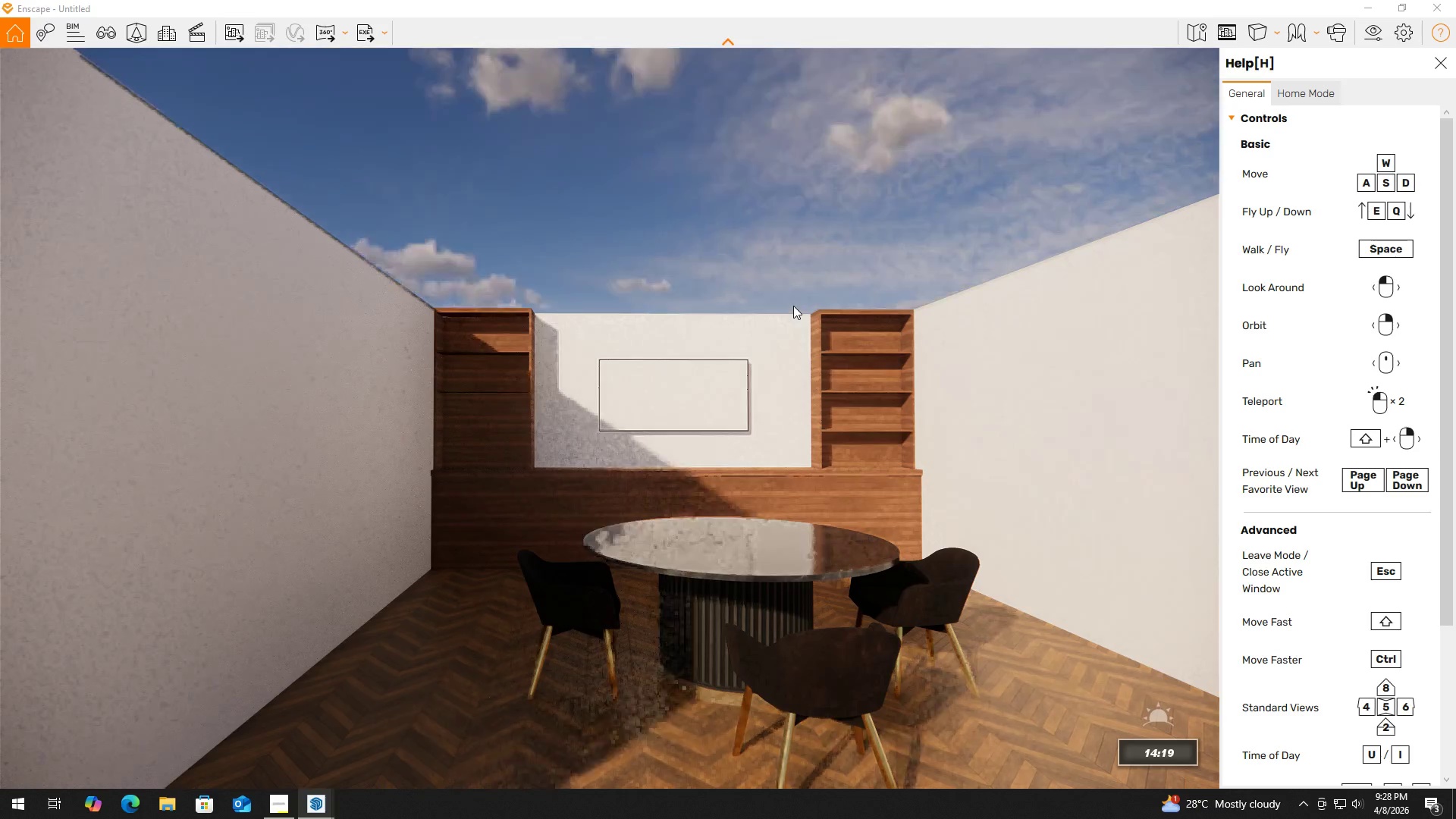 
hold_key(key=ShiftLeft, duration=1.52)
right_click([793, 306])
 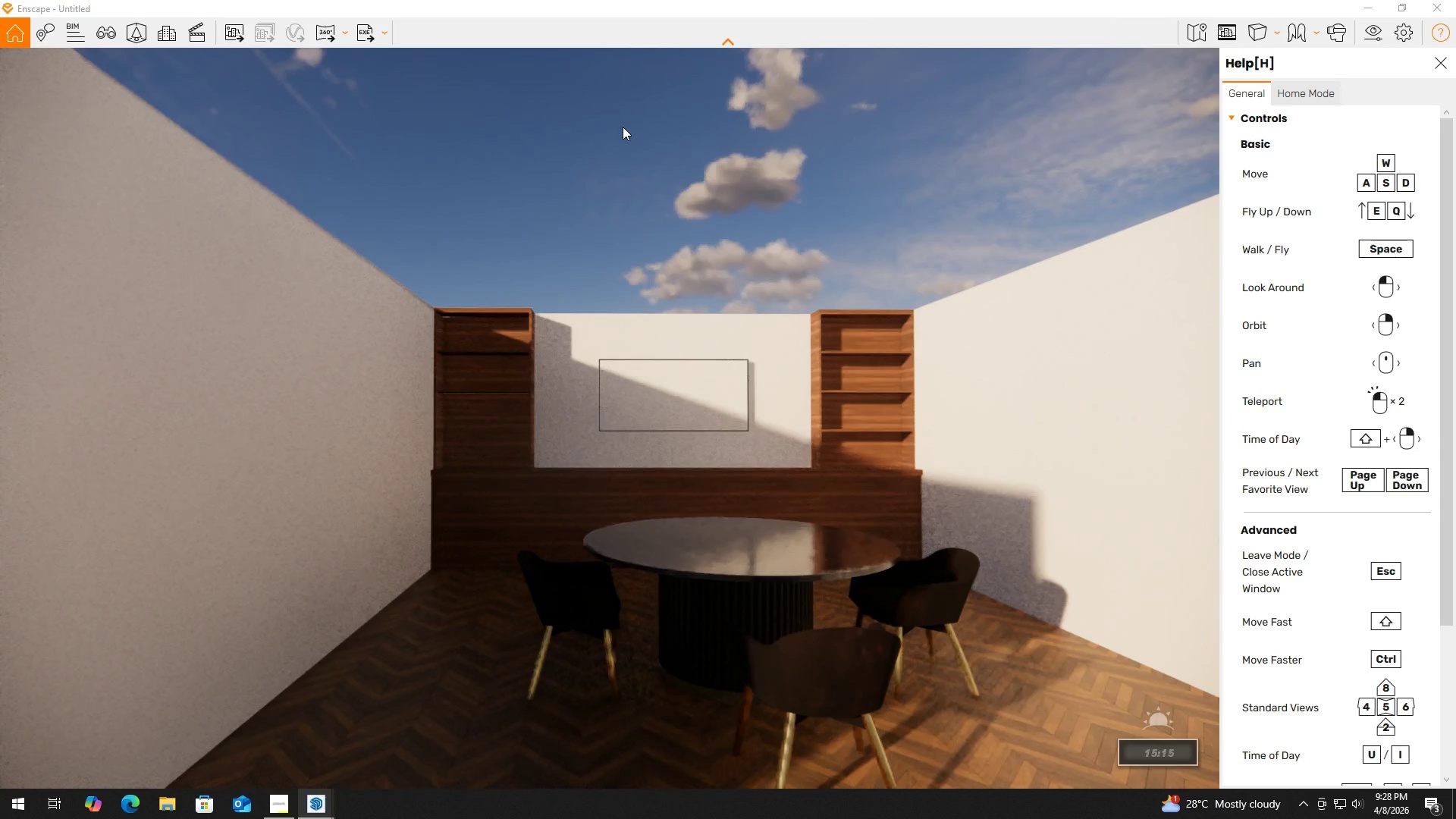 
hold_key(key=ShiftLeft, duration=1.51)
right_click([561, 168])
 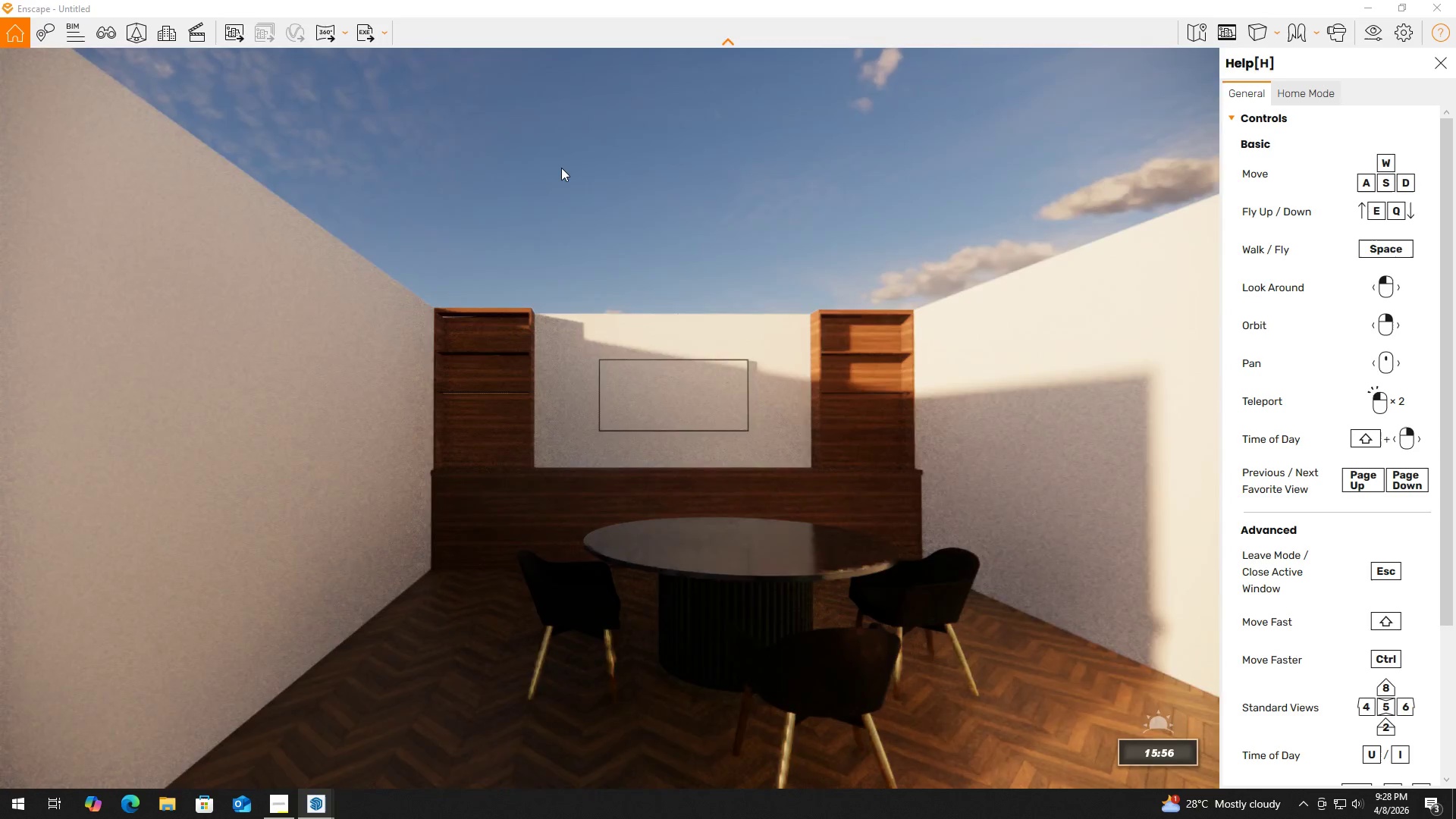 
hold_key(key=ShiftLeft, duration=1.52)
 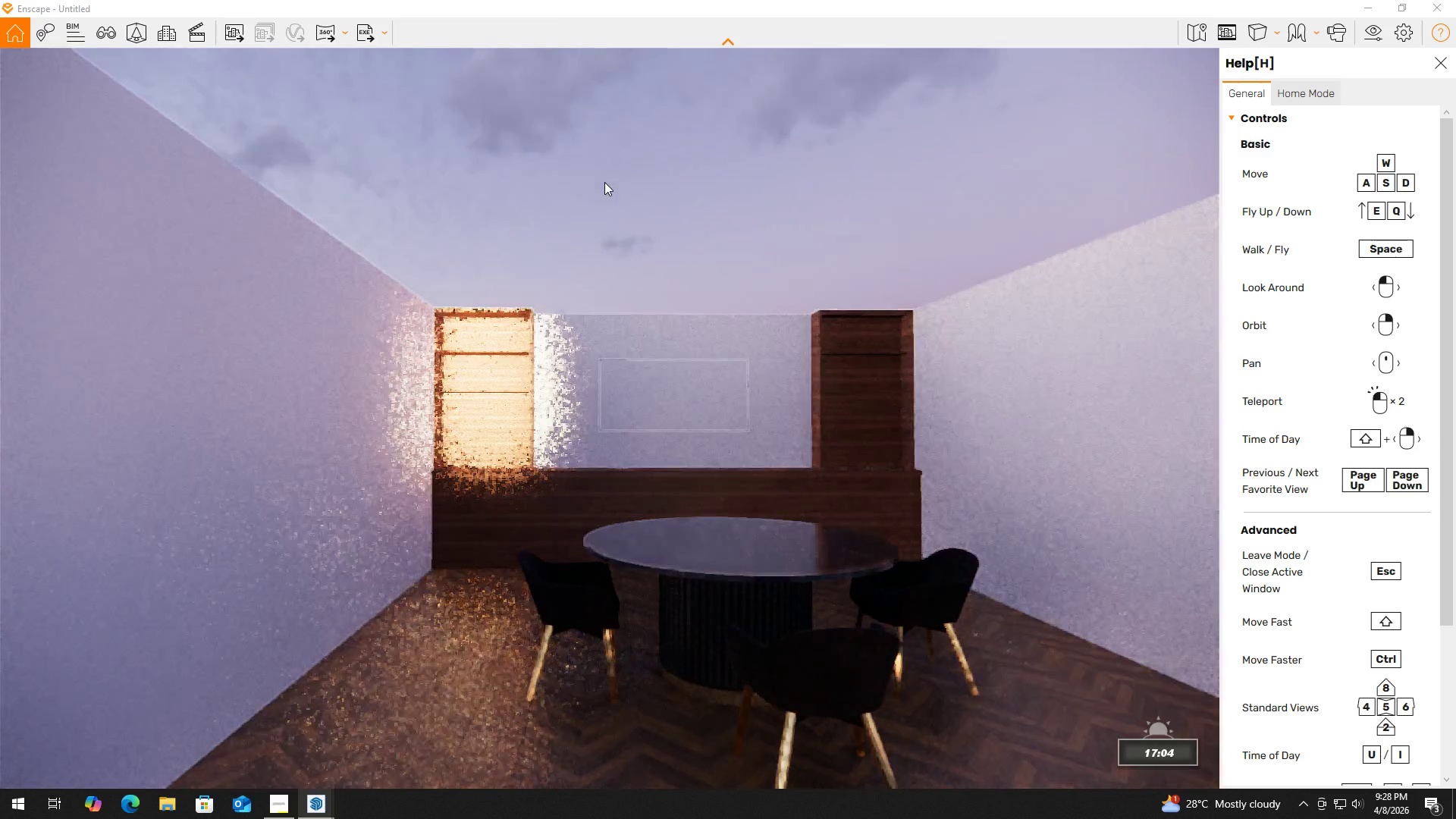 
hold_key(key=ShiftLeft, duration=1.52)
 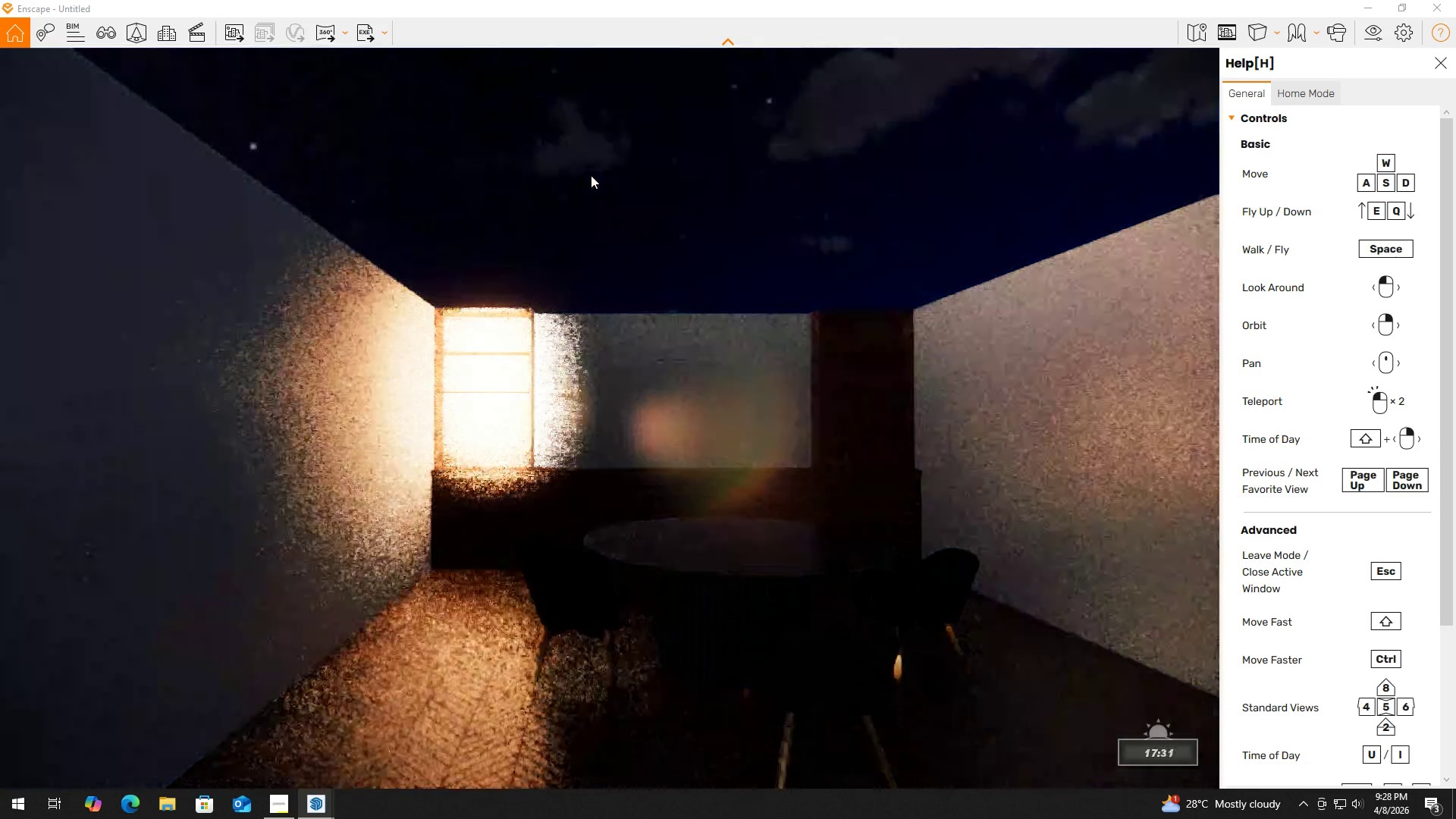 
hold_key(key=ShiftLeft, duration=1.51)
 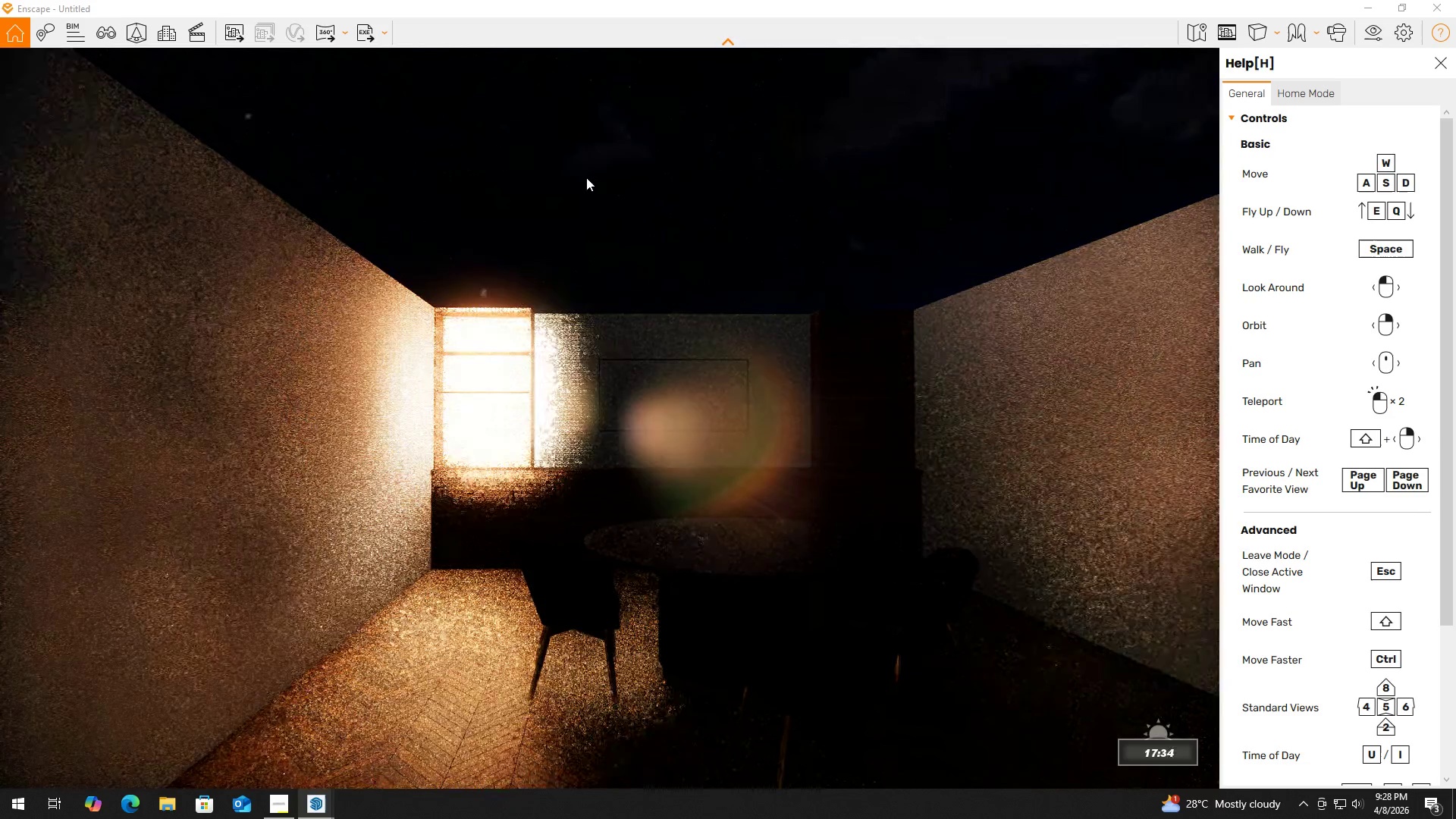 
key(Shift+ShiftLeft)
 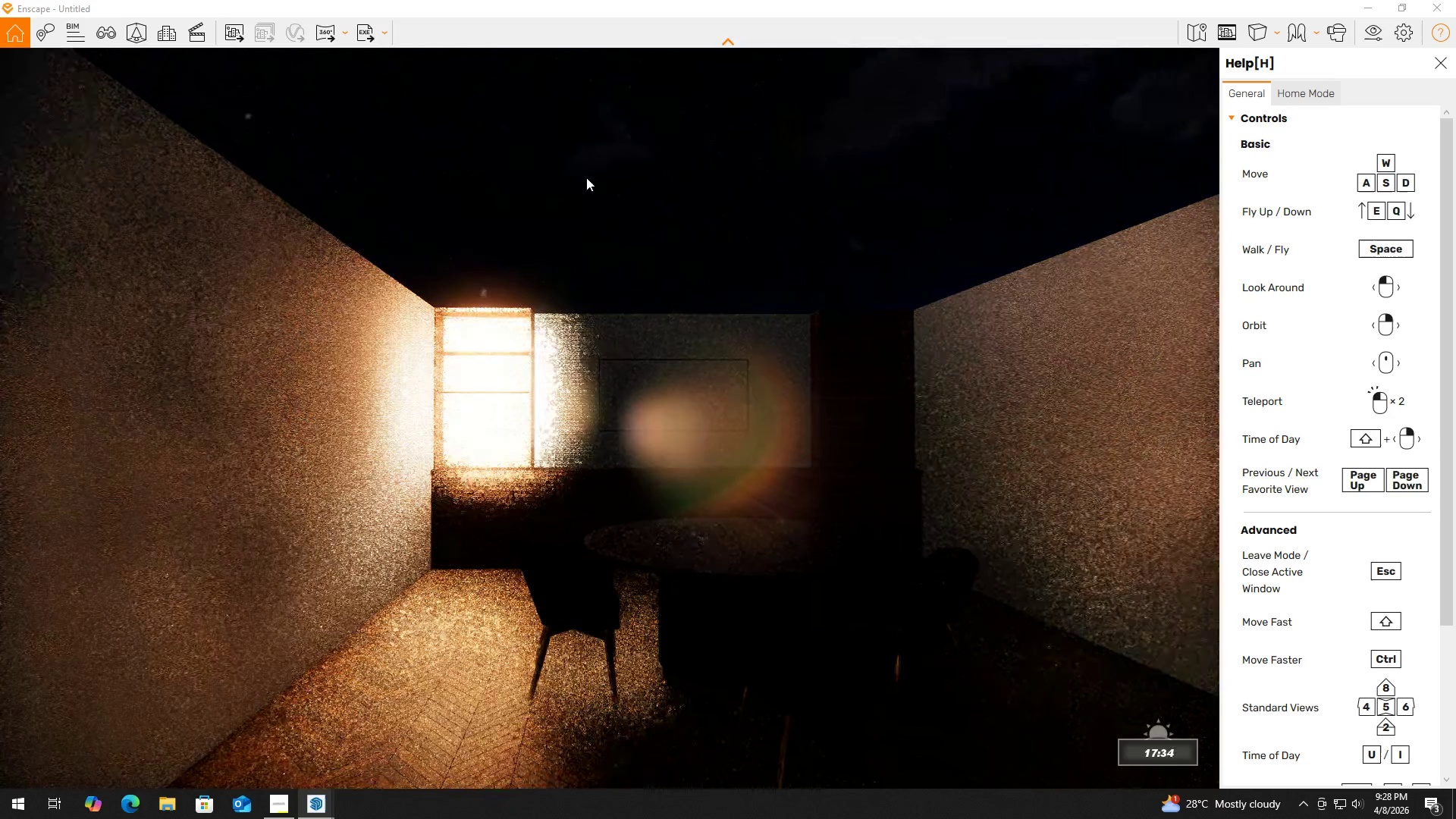 
key(Shift+ShiftLeft)
 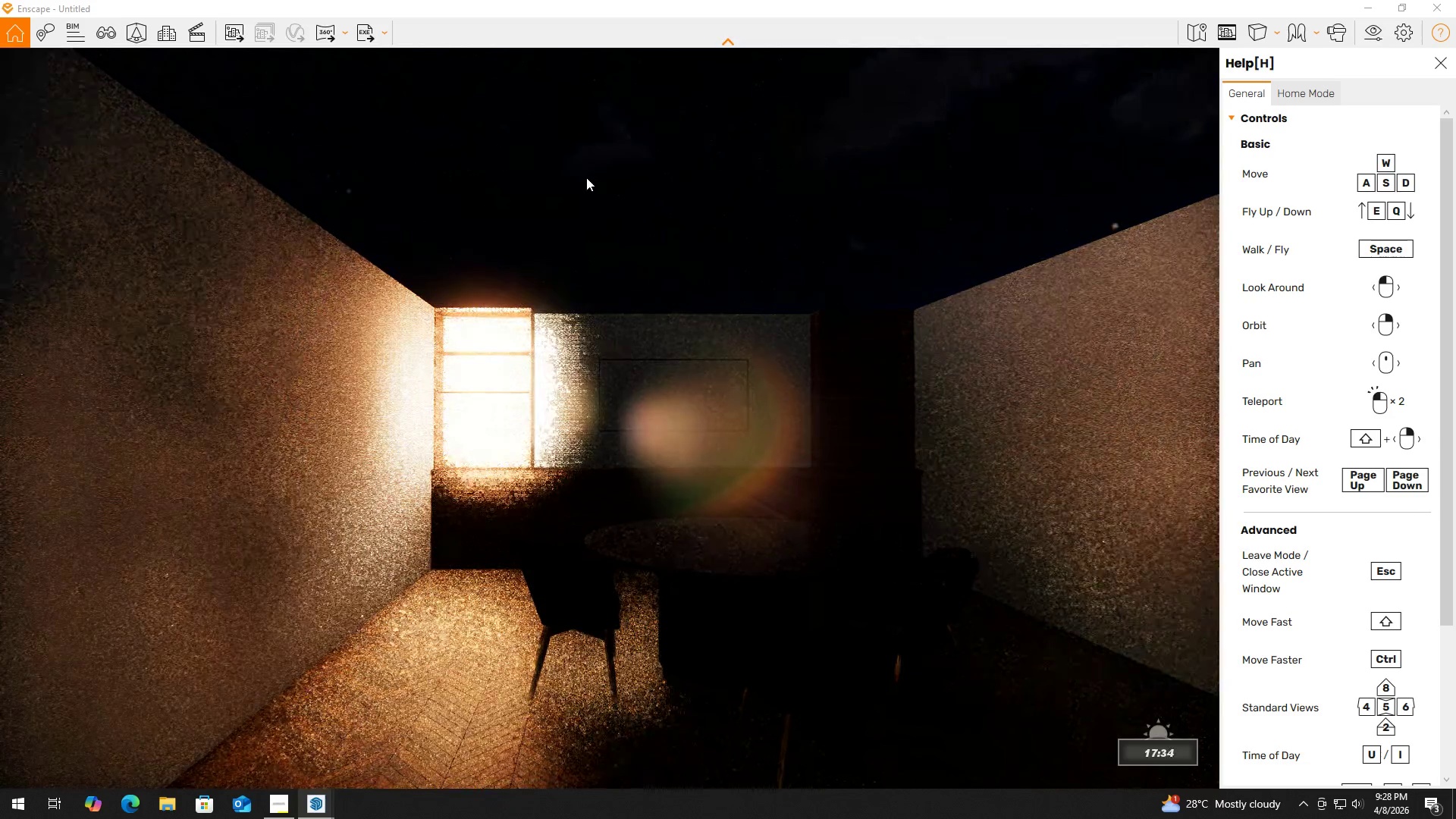 
key(Shift+ShiftLeft)
 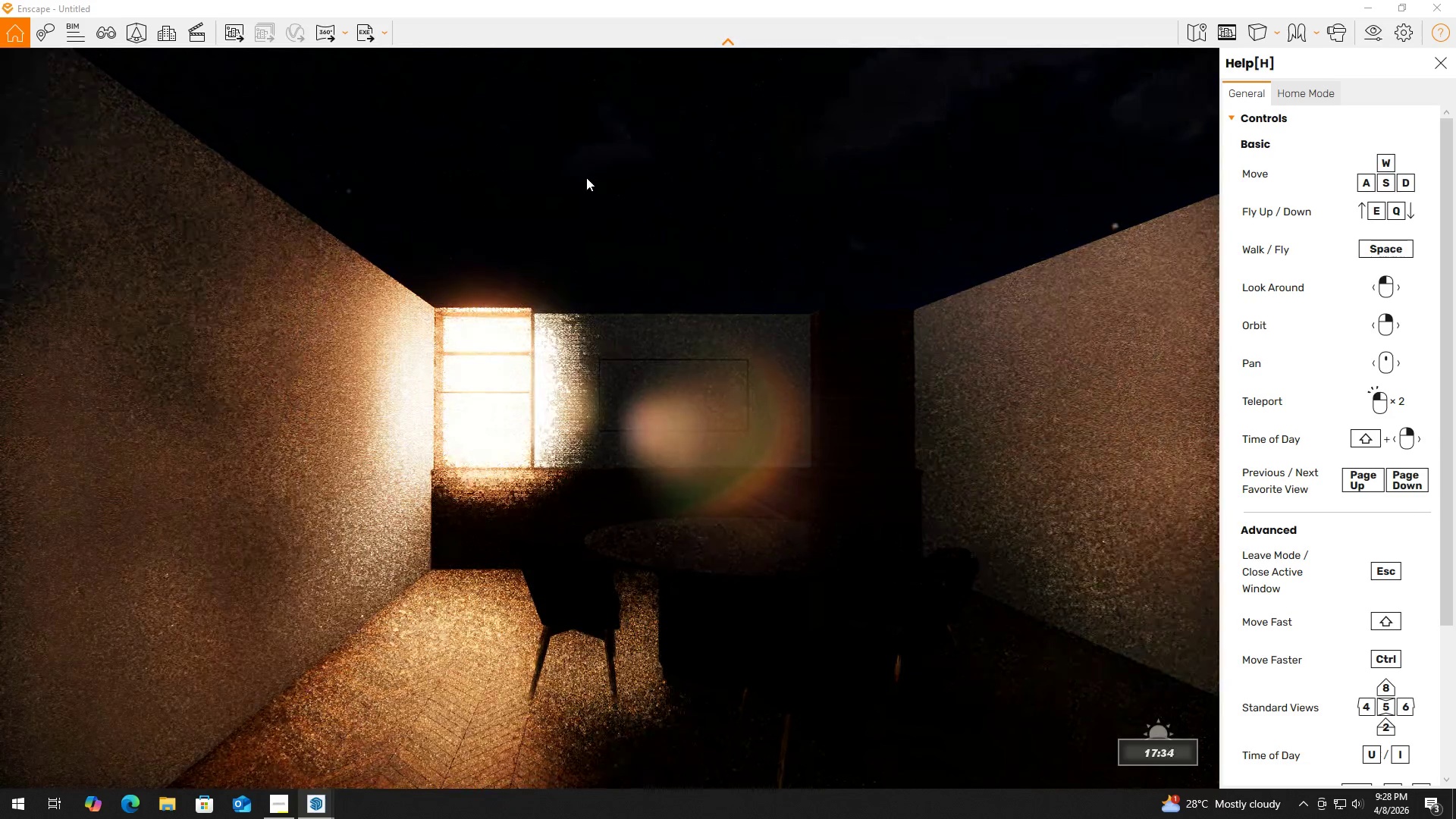 
key(Shift+ShiftLeft)
 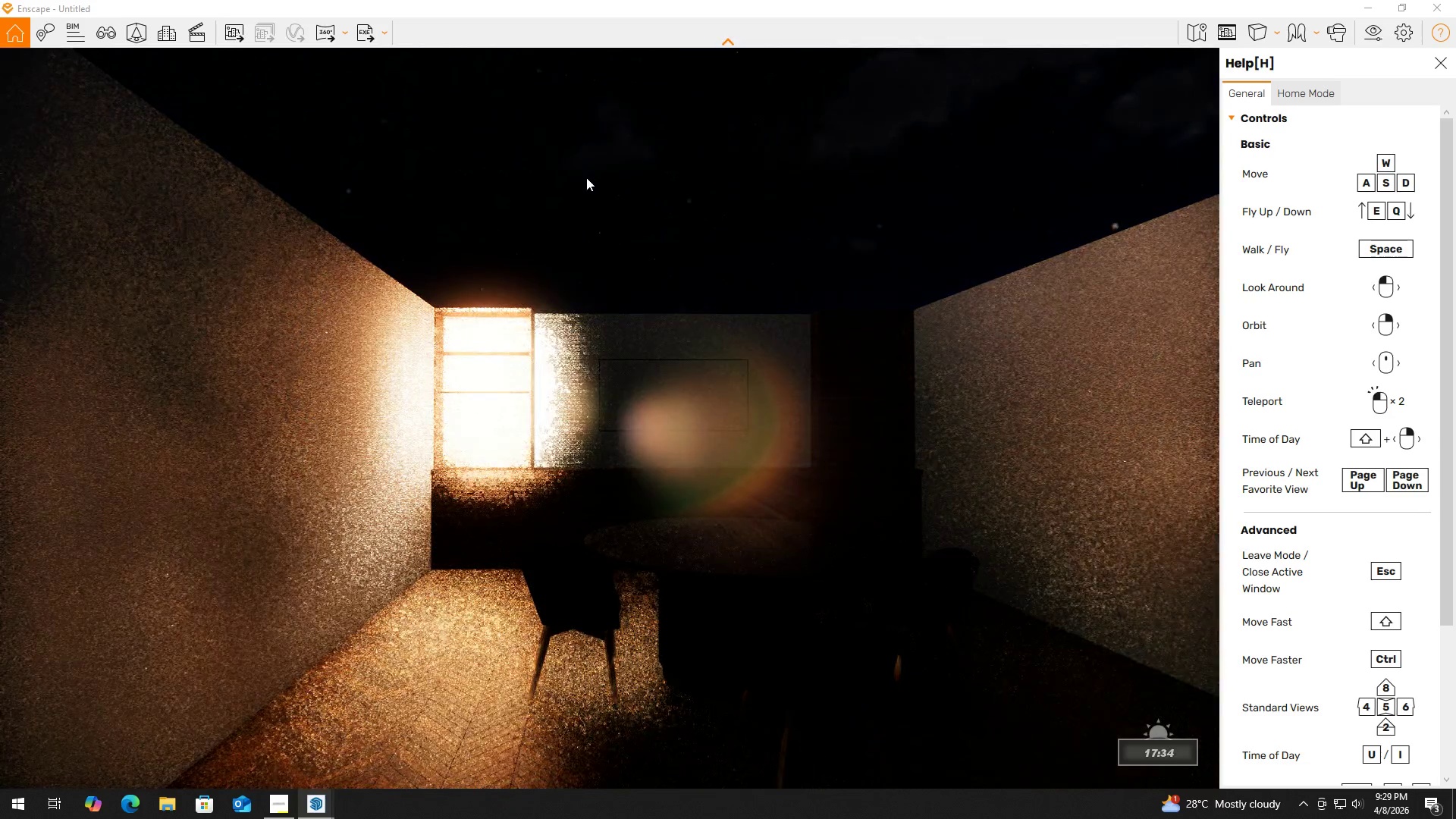 
key(Shift+ShiftLeft)
 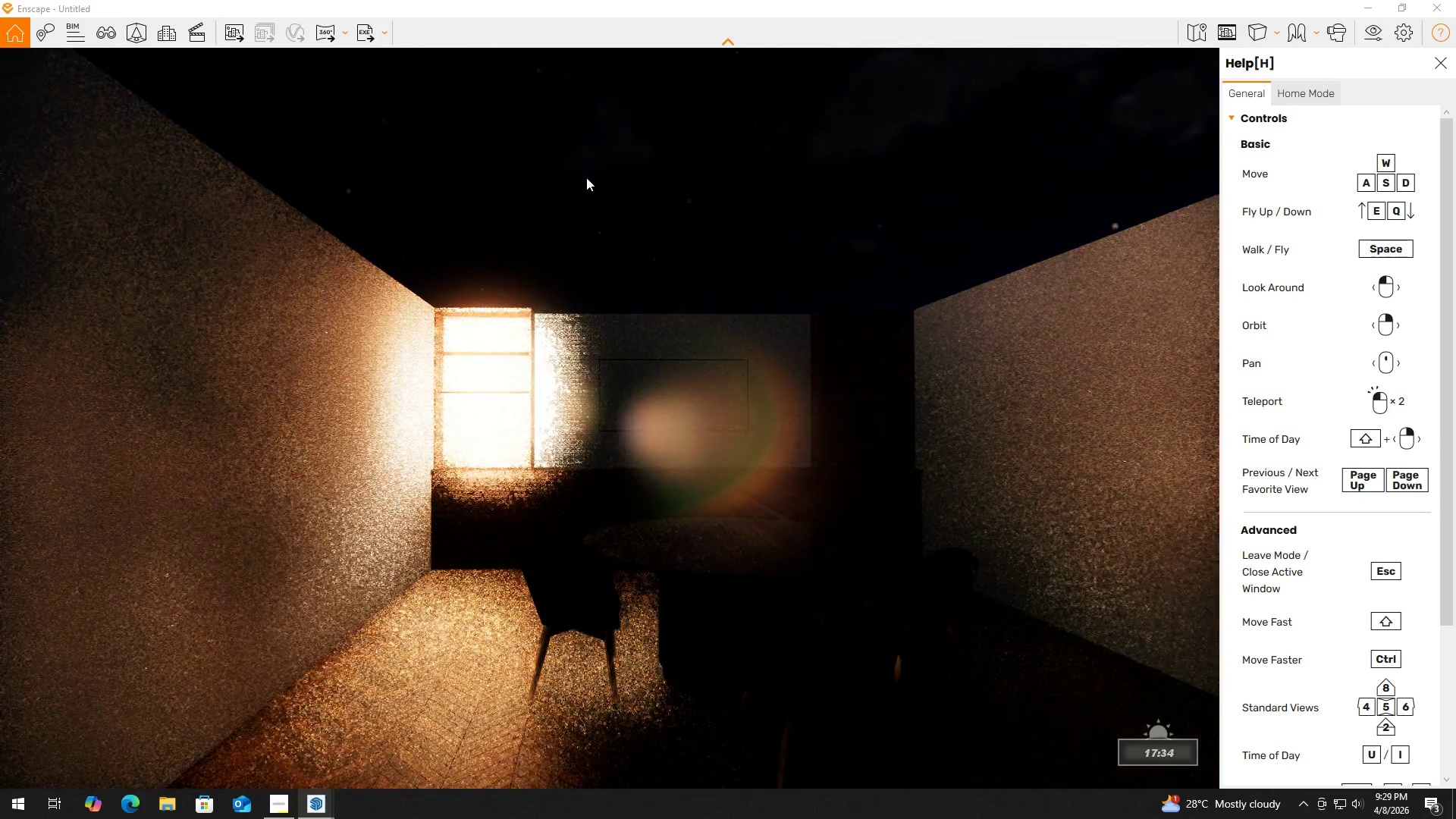 
key(Shift+ShiftLeft)
 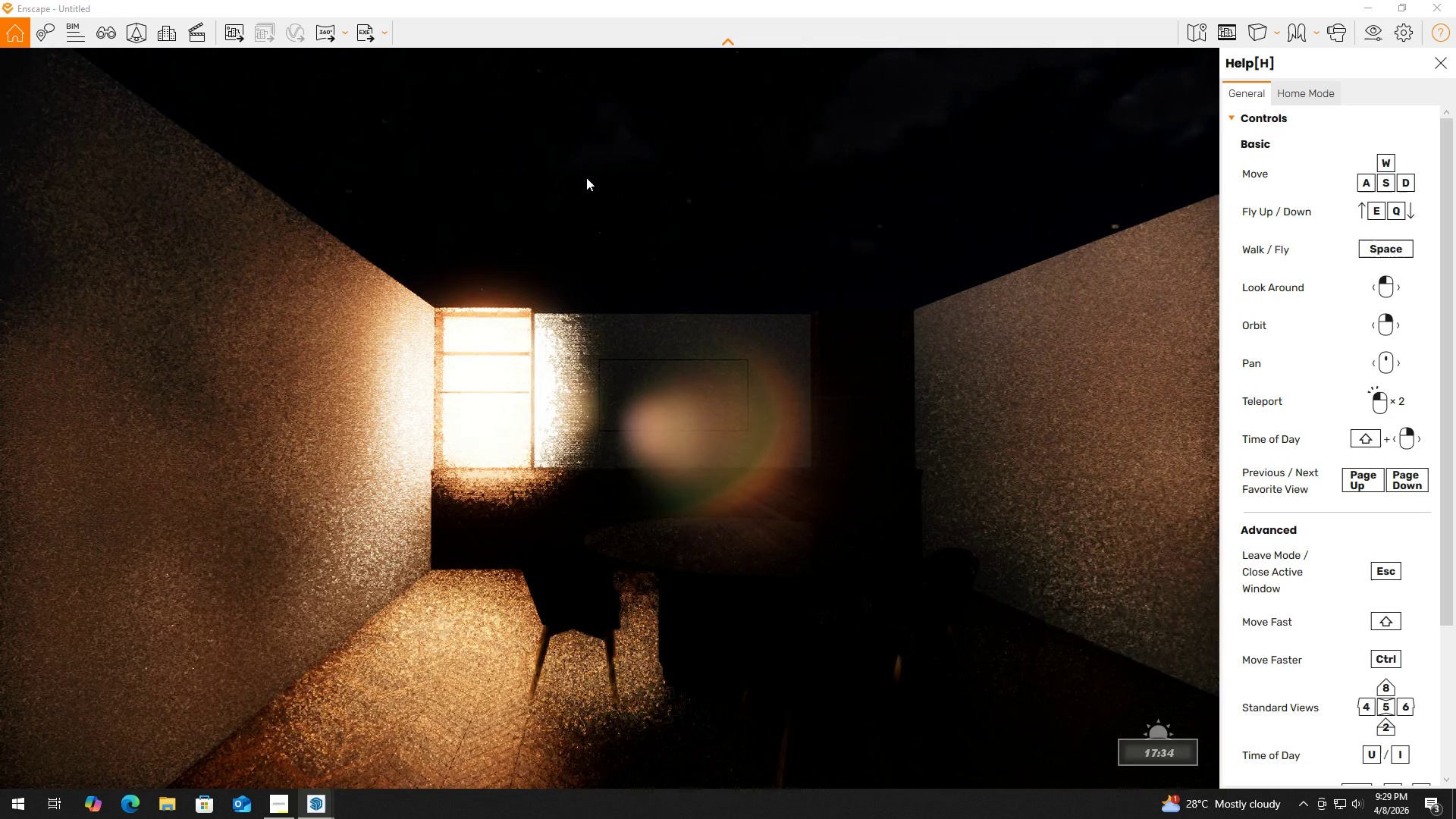 
key(Shift+ShiftLeft)
 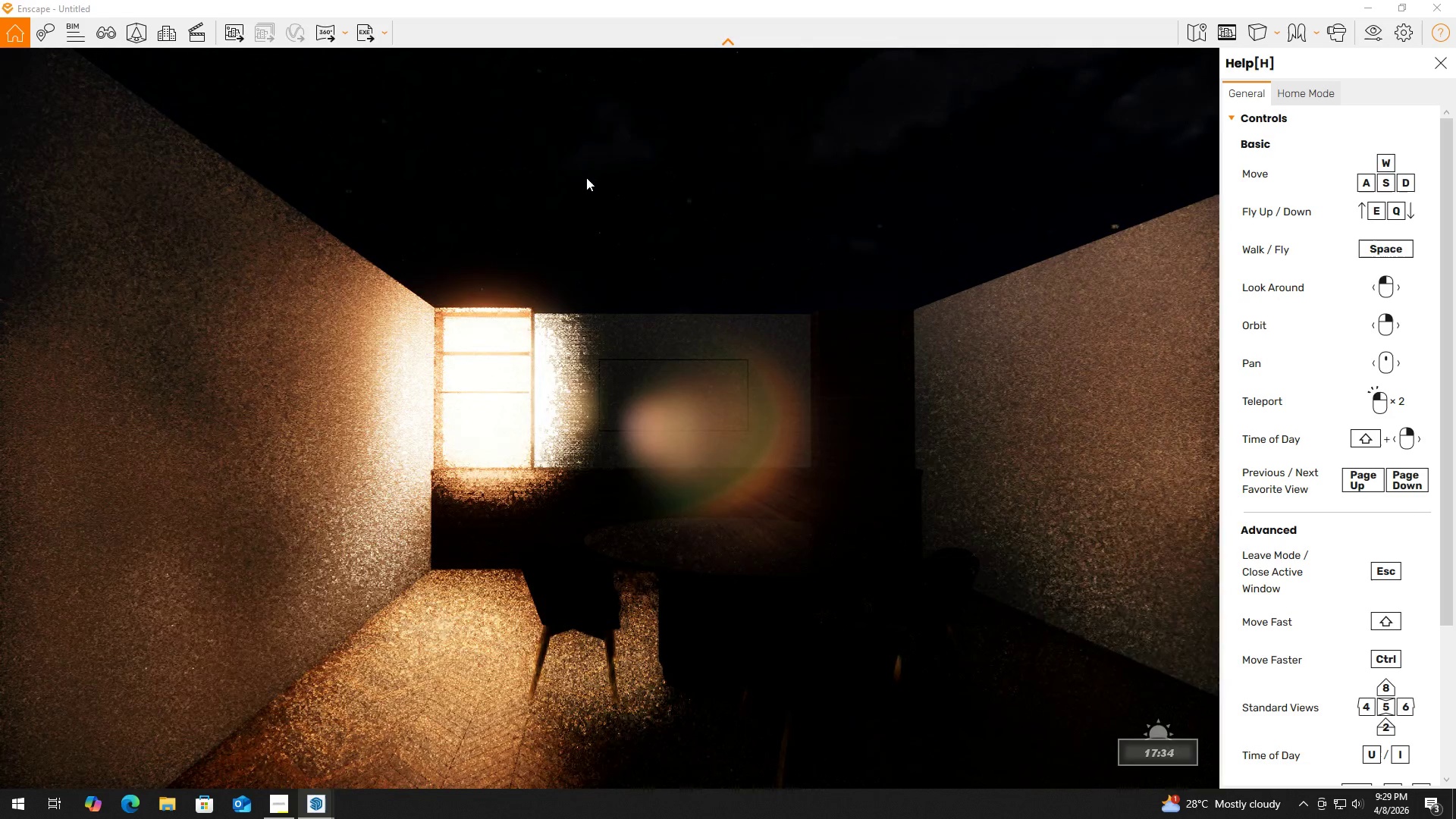 
key(Shift+ShiftLeft)
 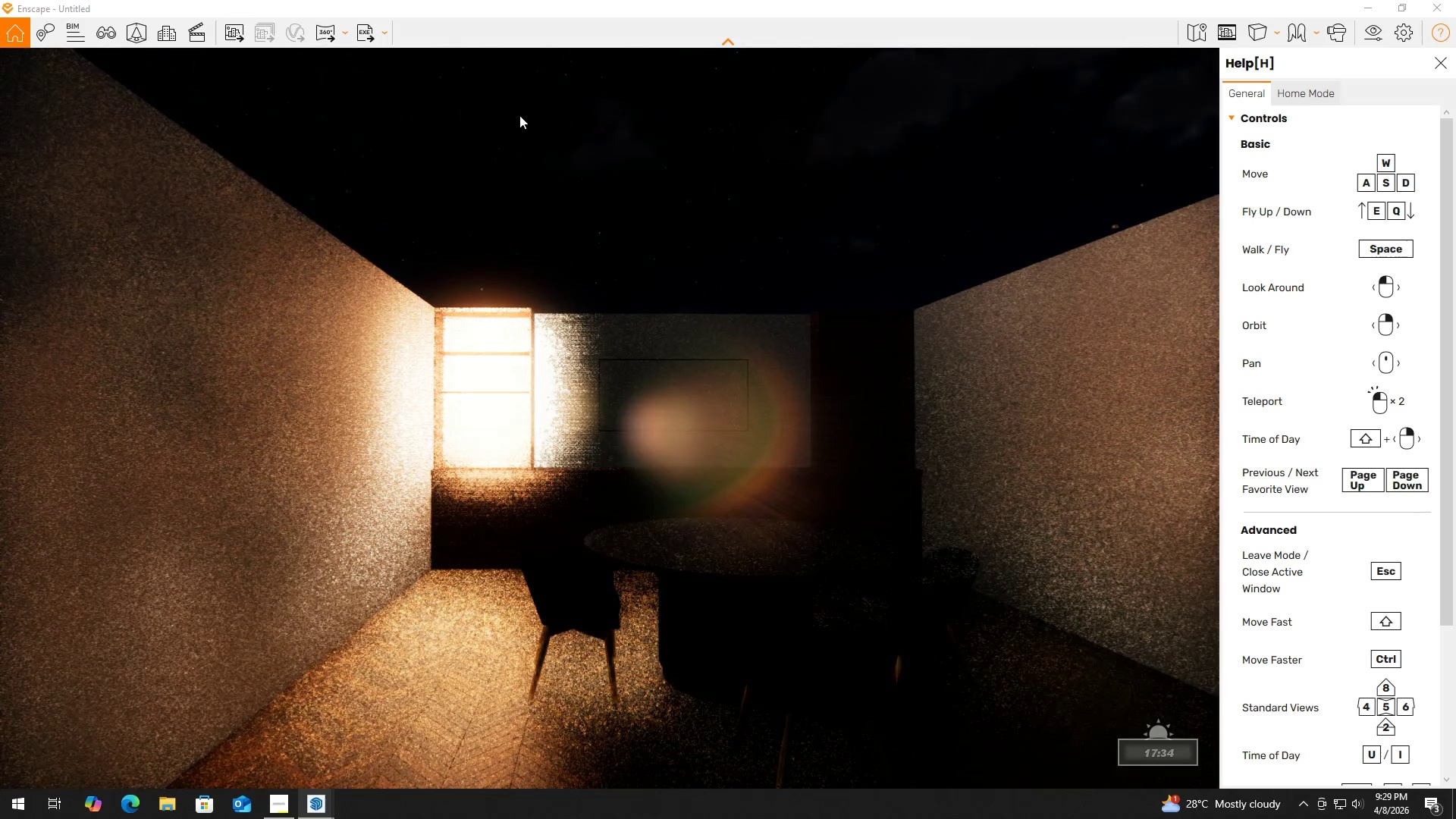 
key(Alt+Tab)
 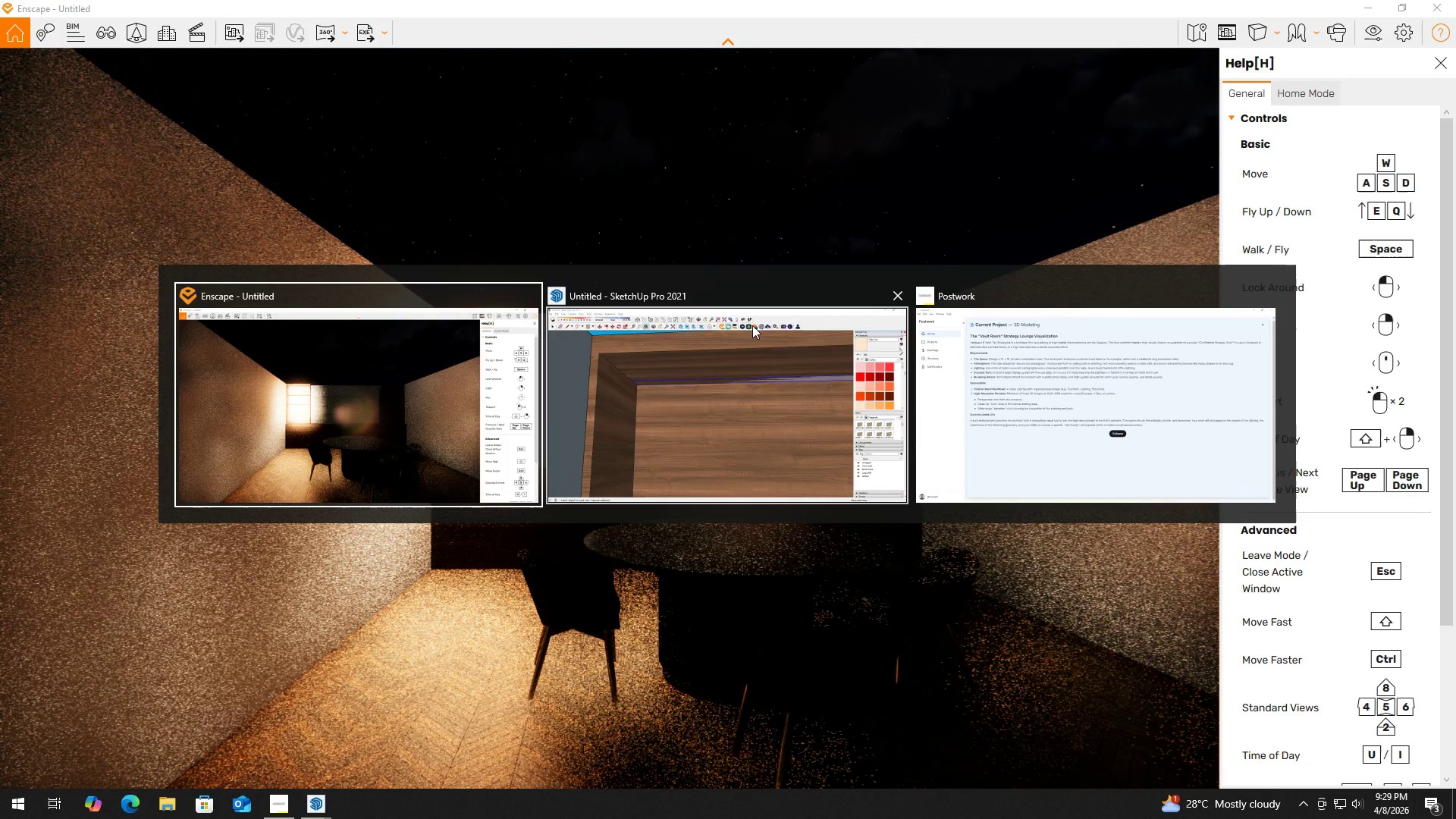 
left_click([758, 332])
 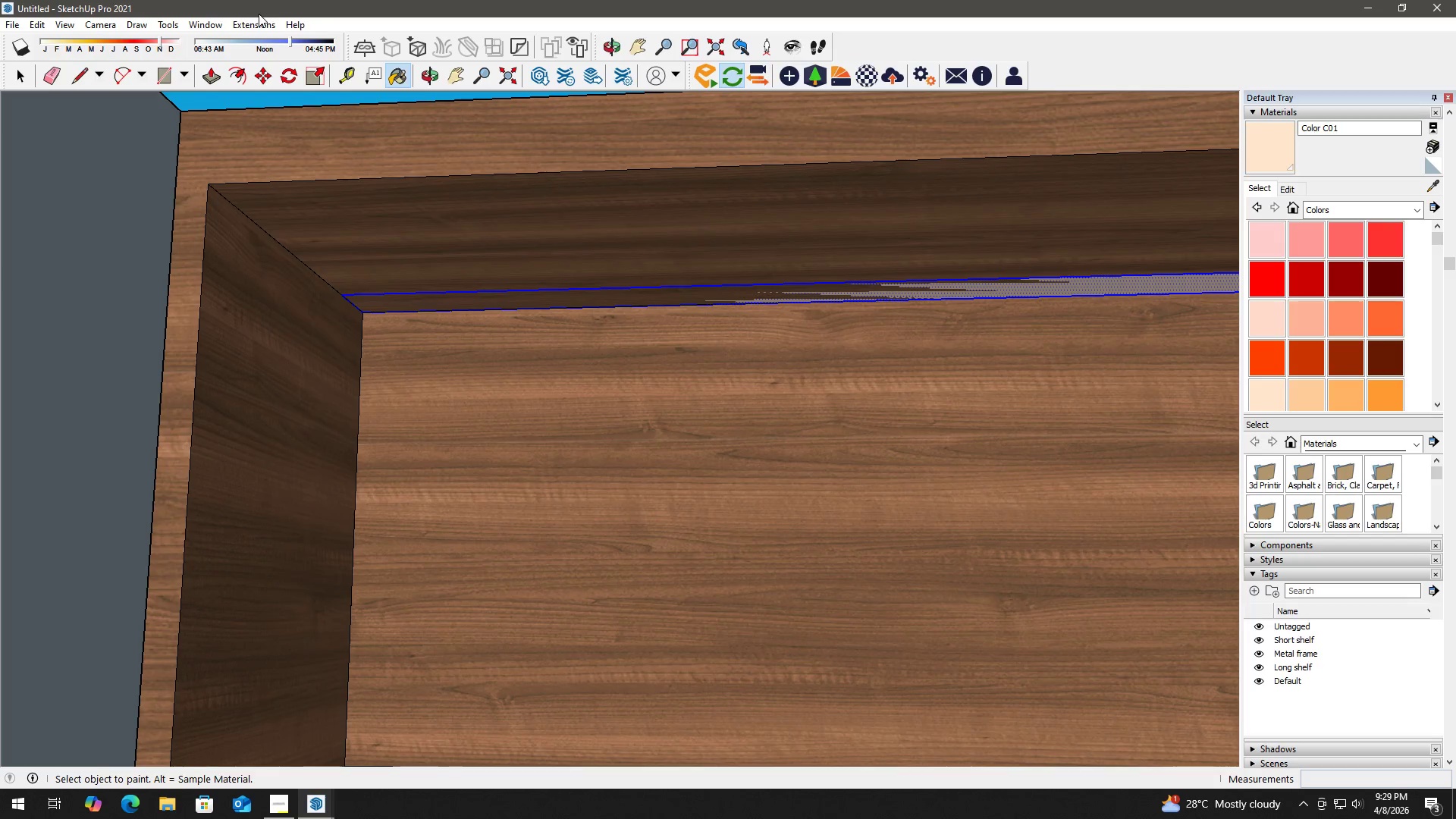 
double_click([256, 17])
 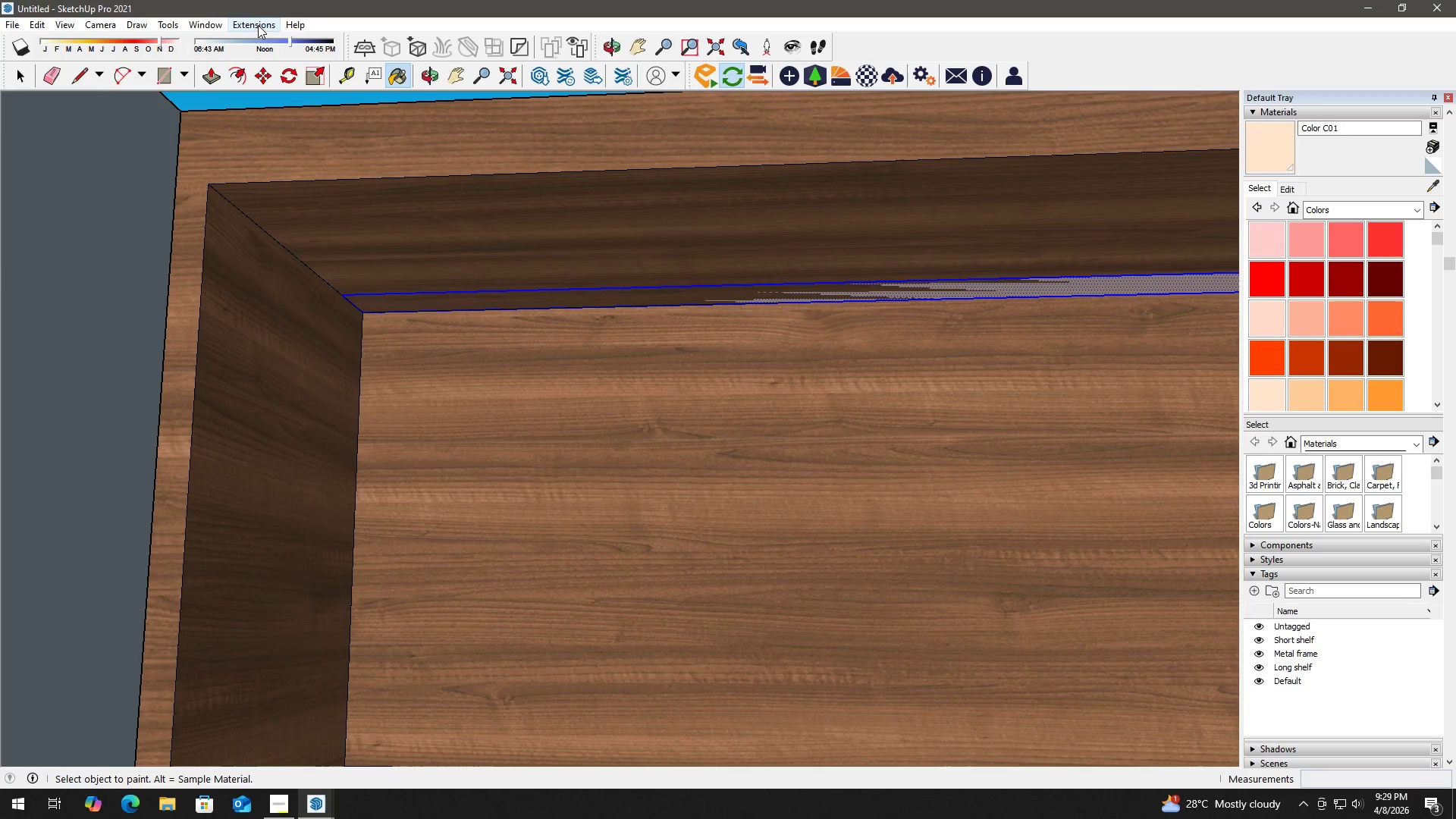 
left_click([253, 20])
 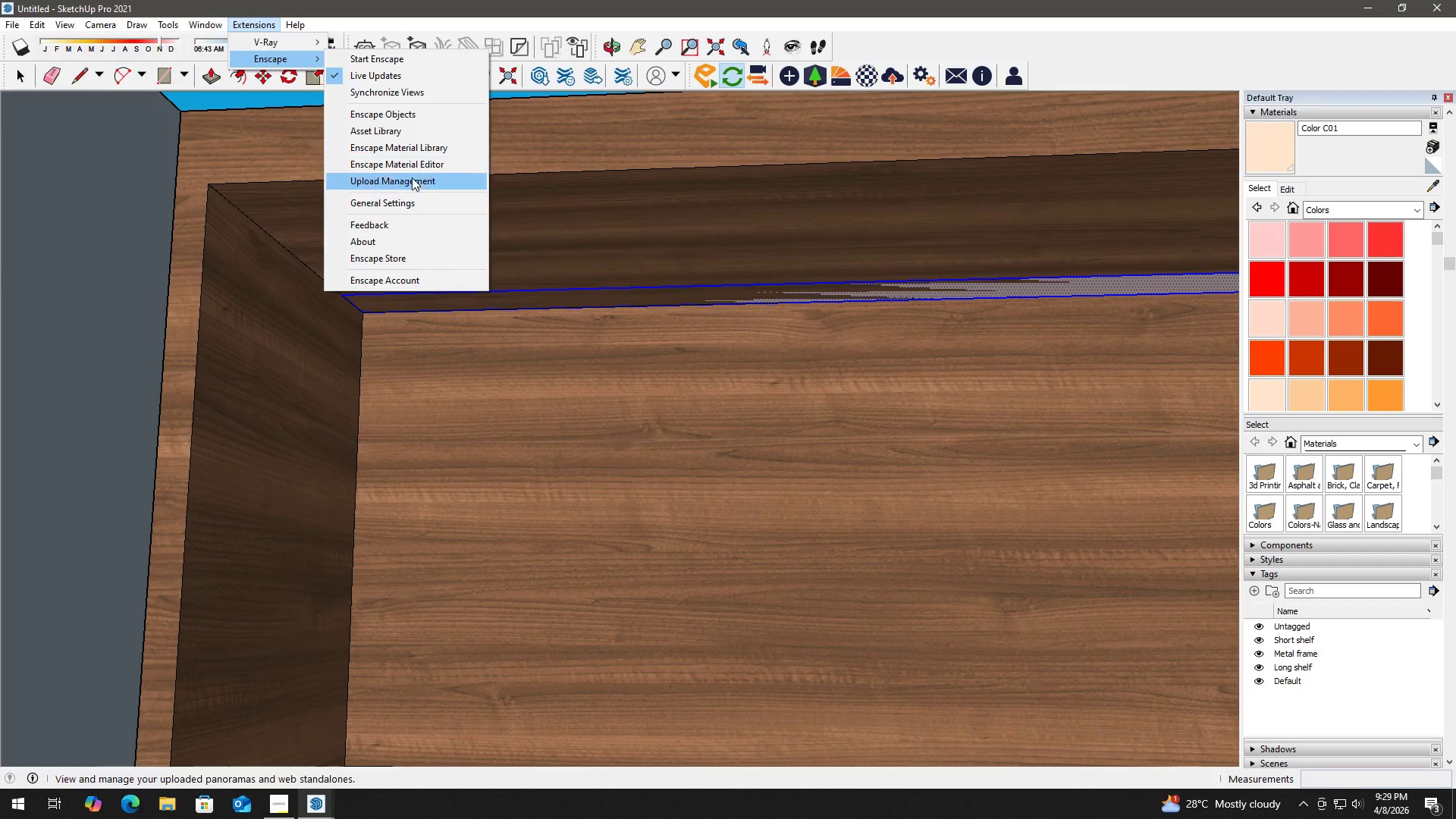 
left_click([431, 166])
 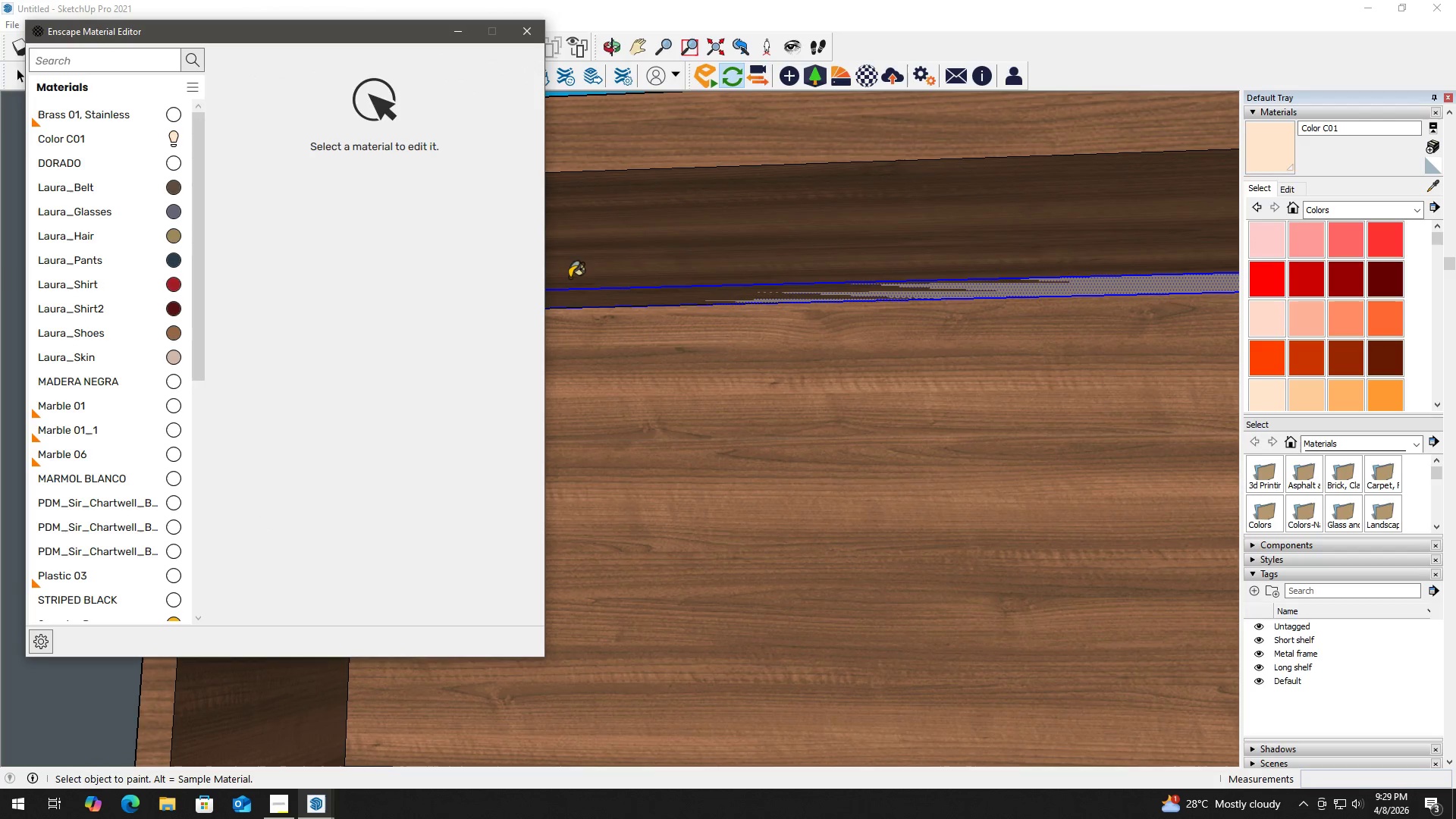 
left_click([130, 133])
 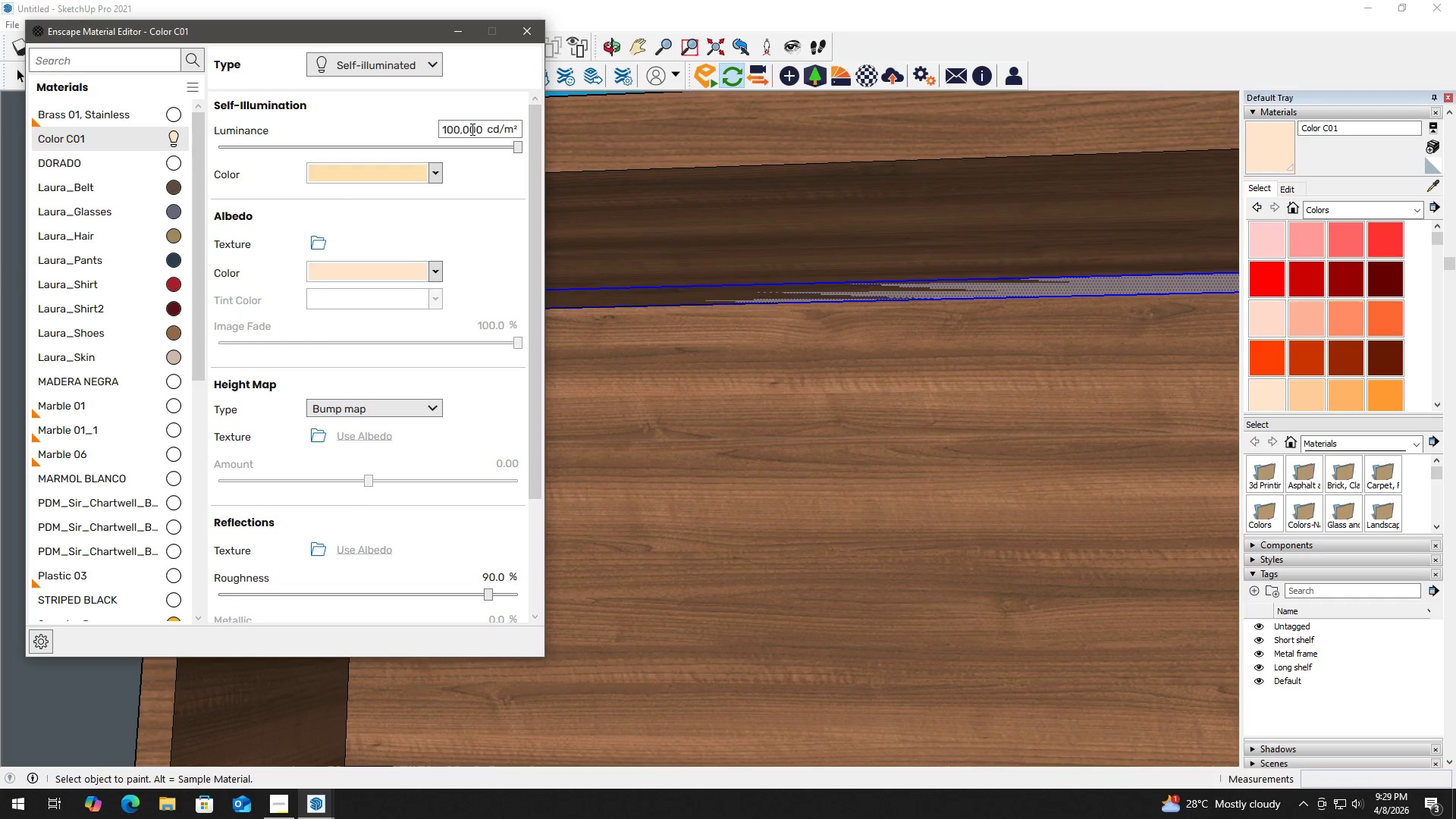 
left_click_drag(start_coordinate=[453, 127], to_coordinate=[415, 125])
 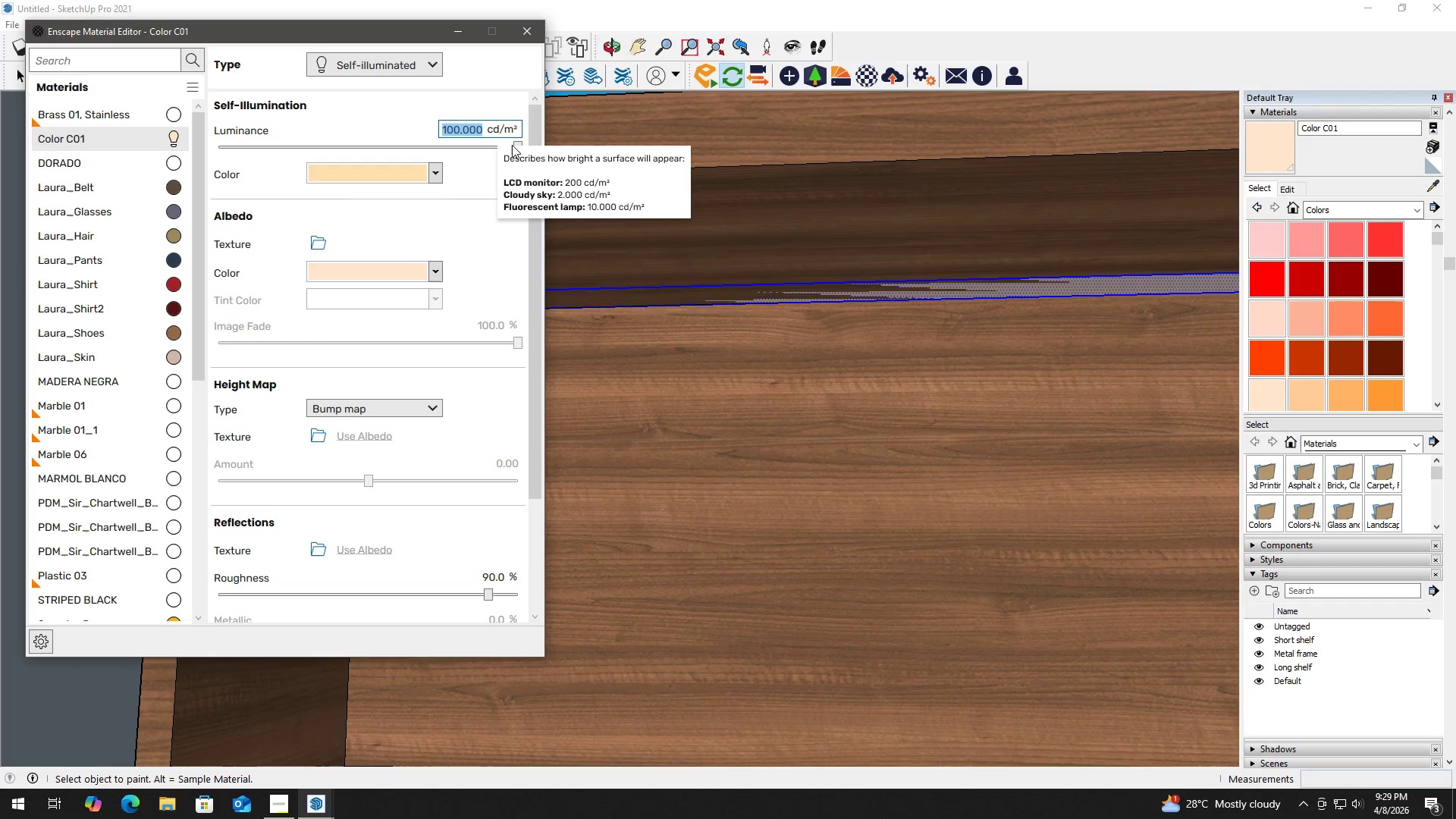 
left_click_drag(start_coordinate=[514, 146], to_coordinate=[486, 146])
 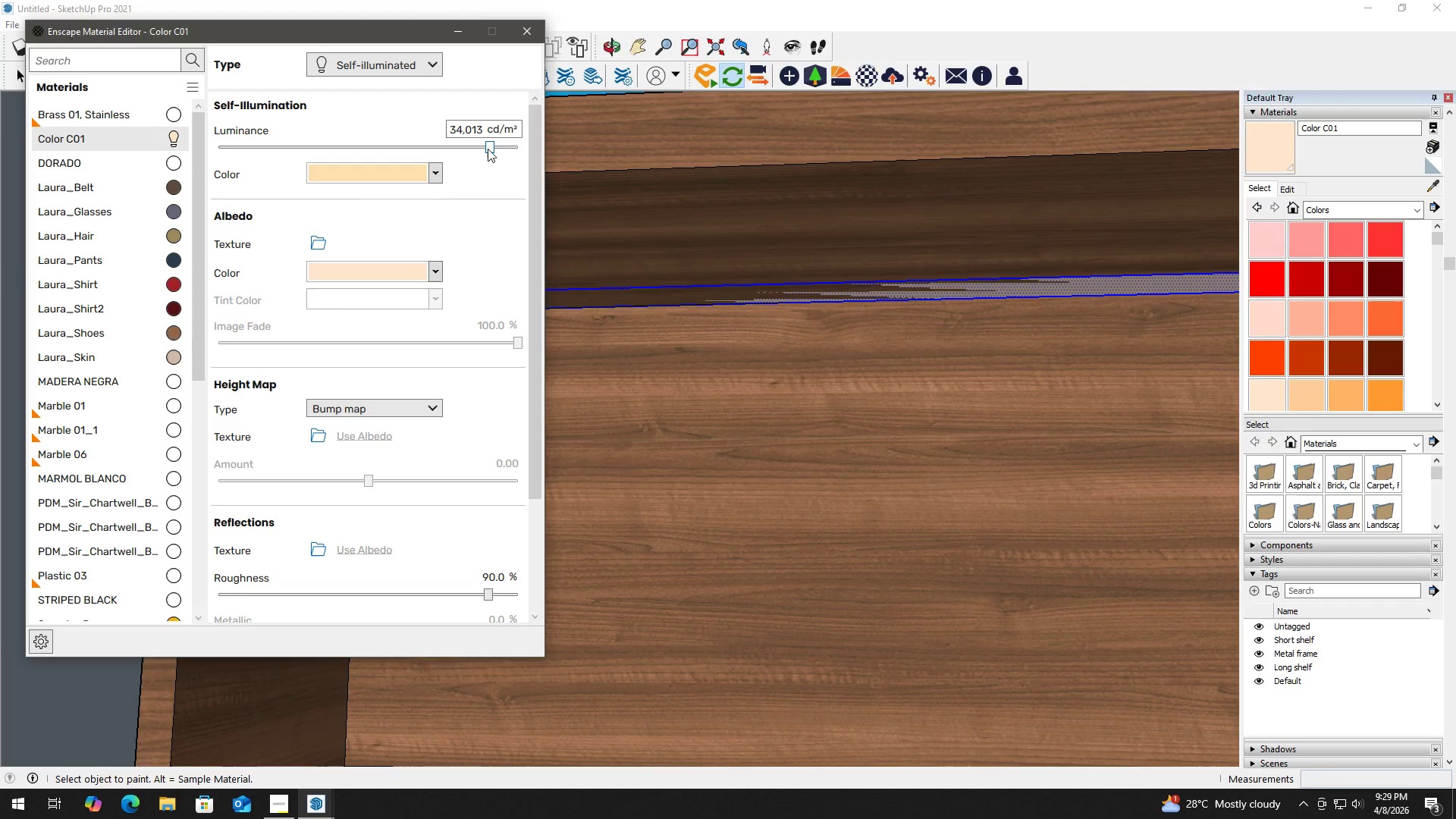 
key(Alt+Tab)
 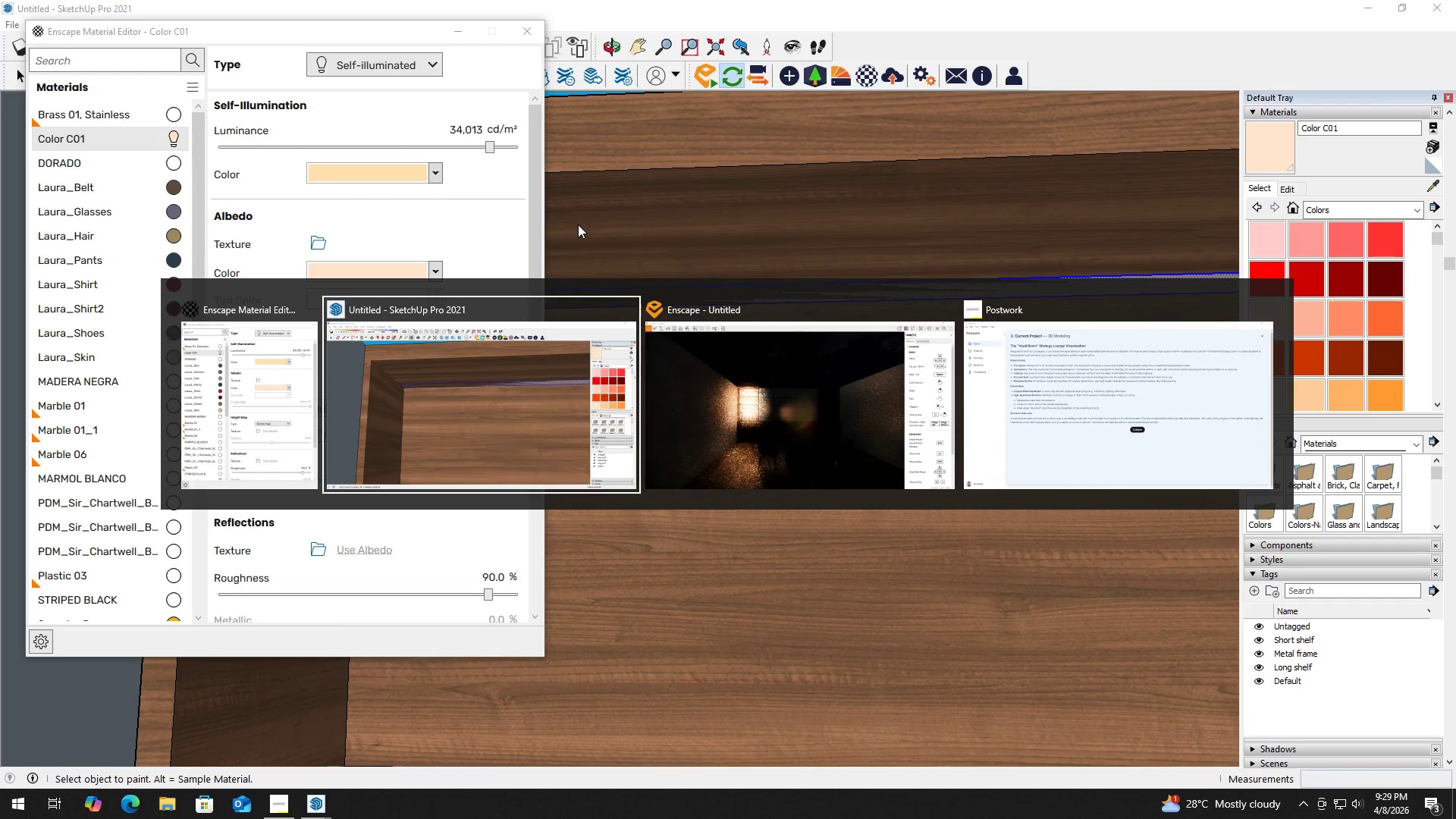 
key(Alt+Tab)
 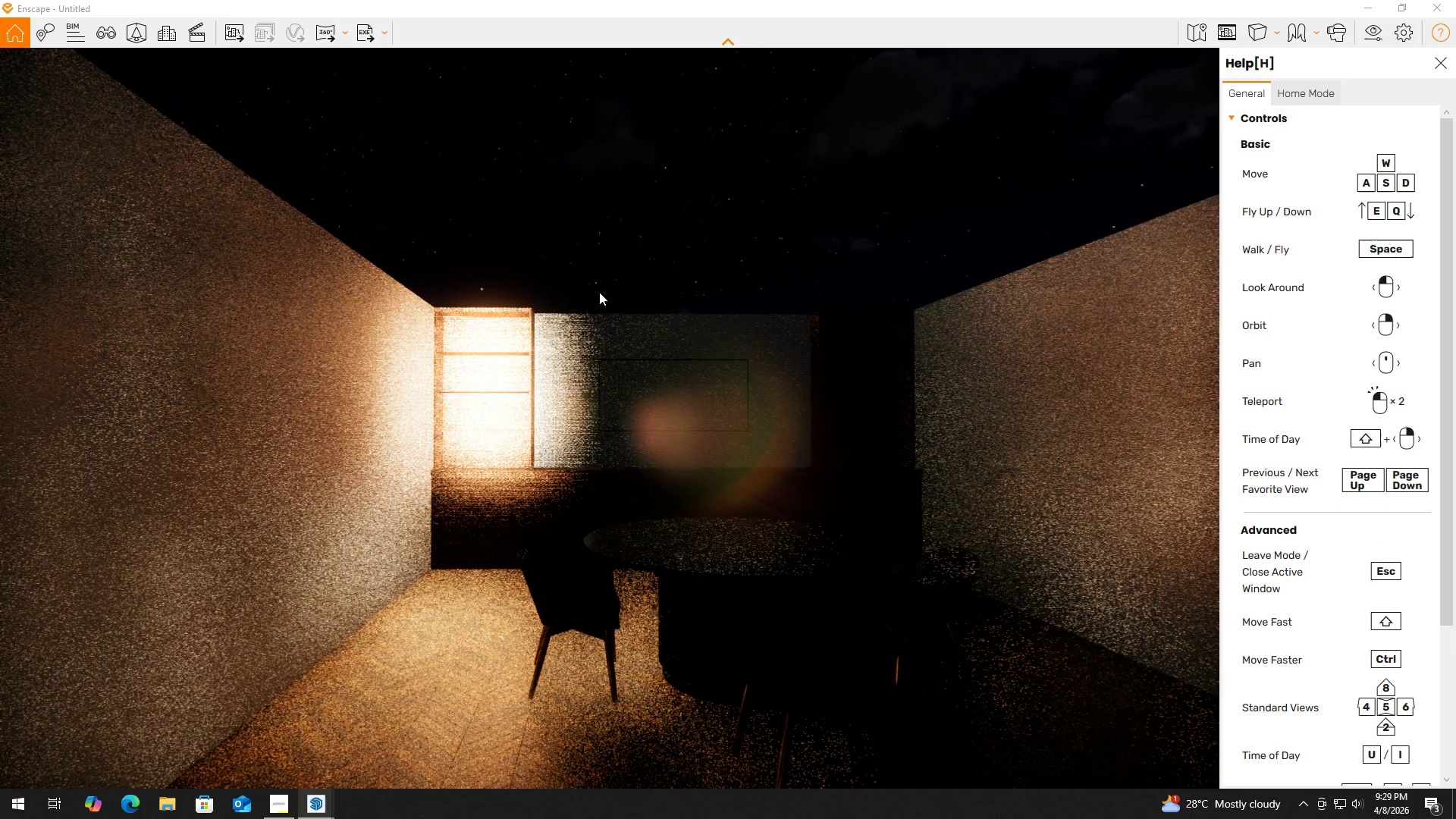 
key(Alt+AltLeft)
 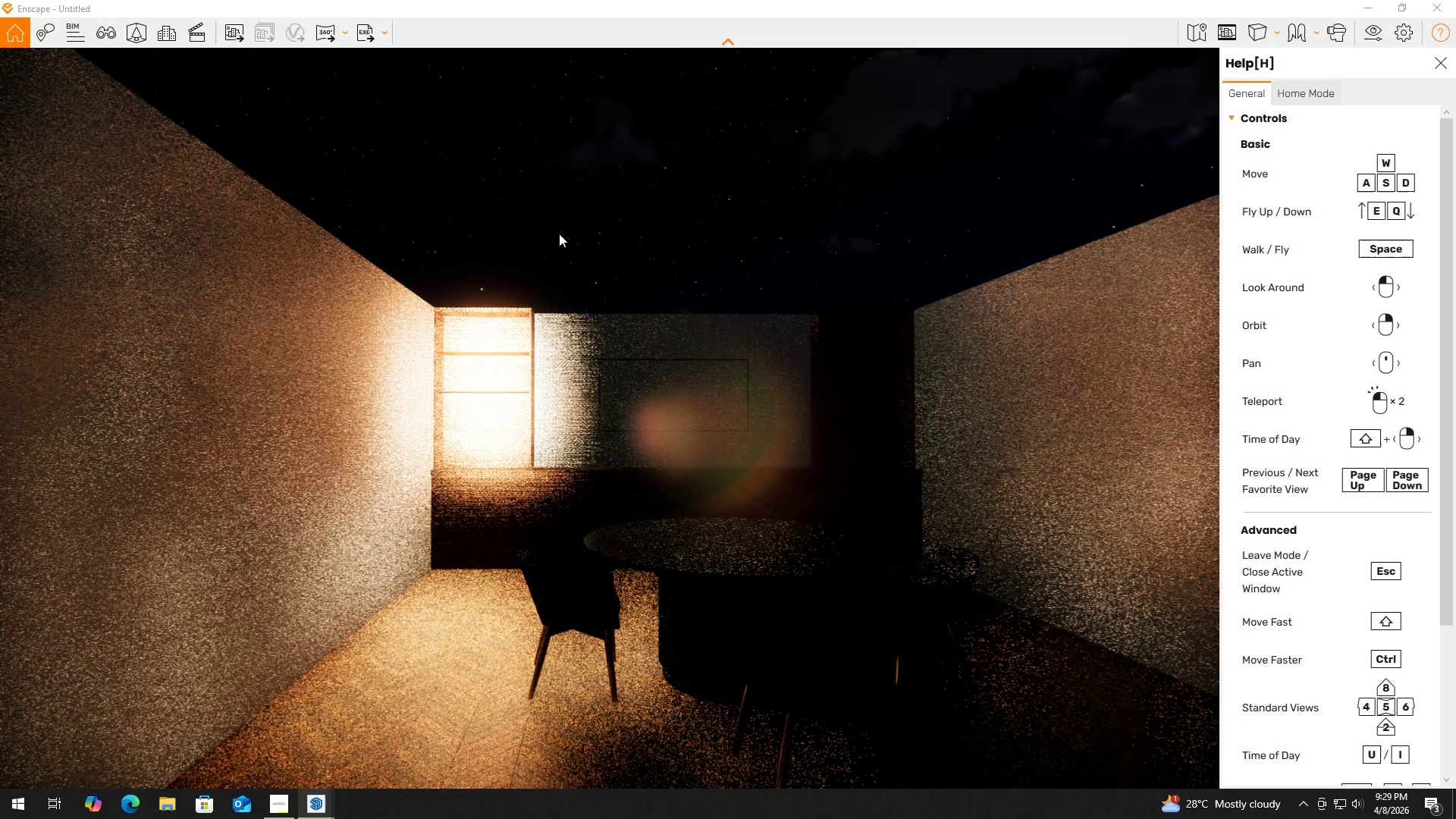 
key(Alt+Tab)
 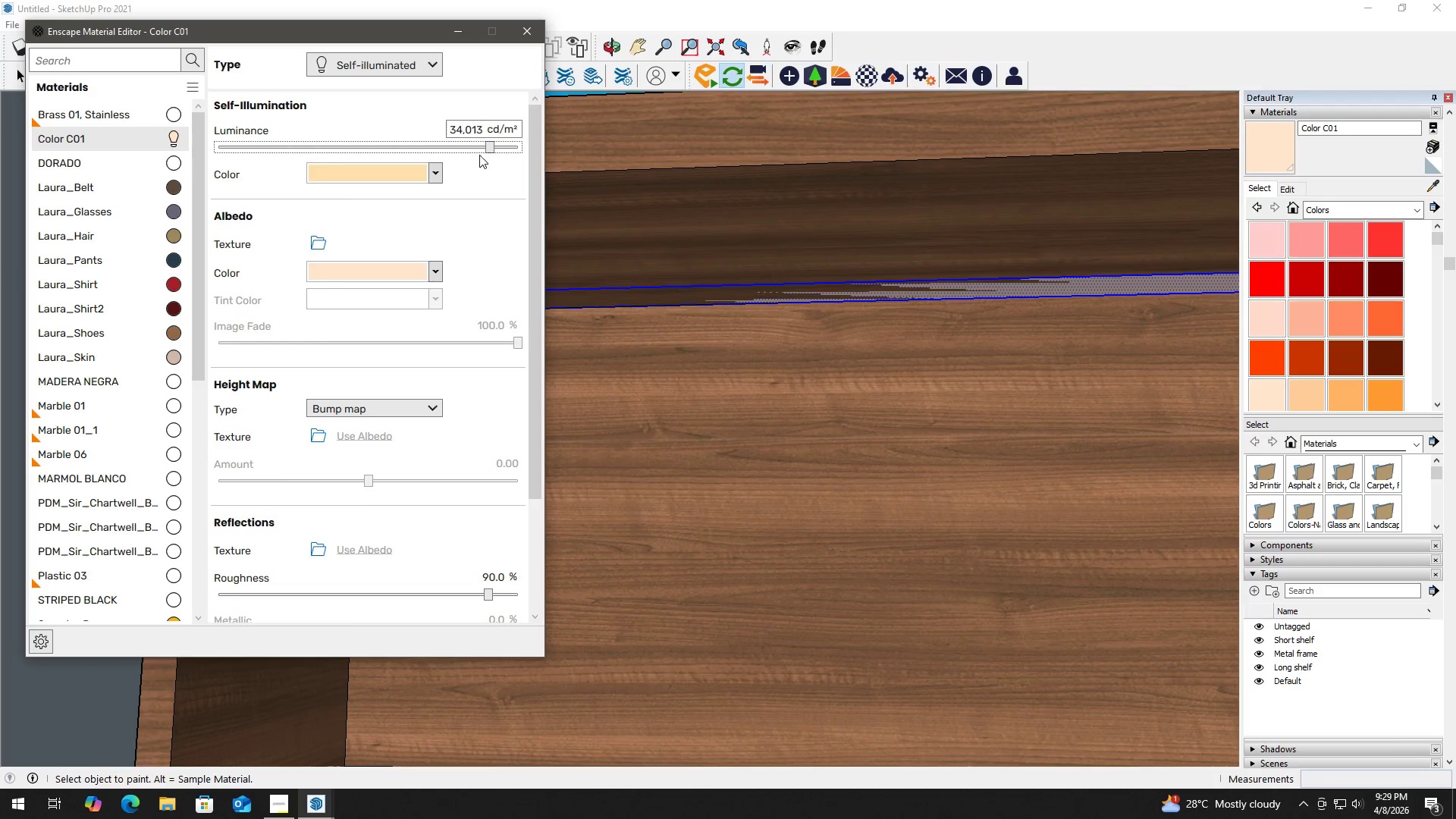 
left_click_drag(start_coordinate=[484, 148], to_coordinate=[444, 148])
 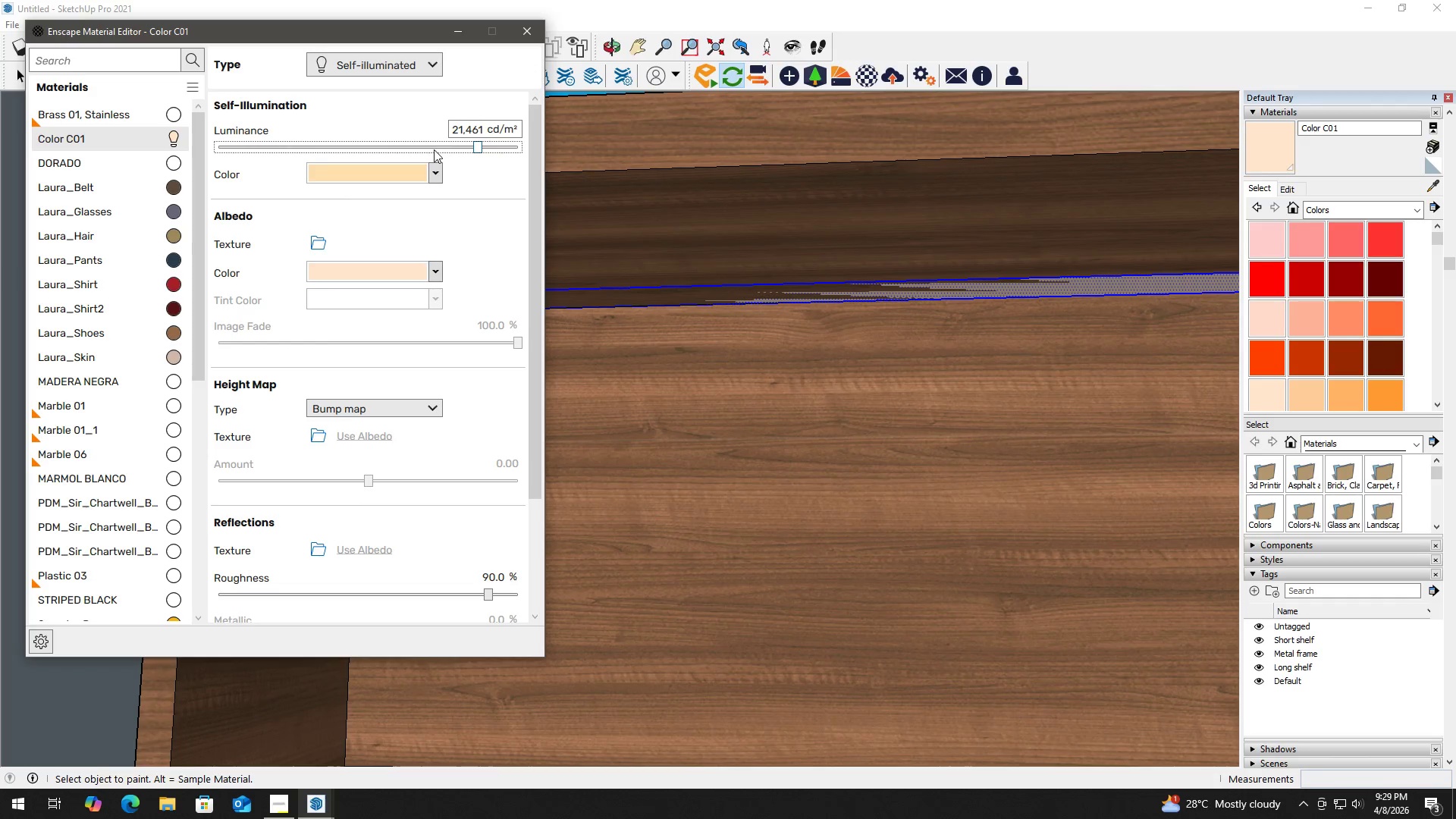 
double_click([421, 149])
 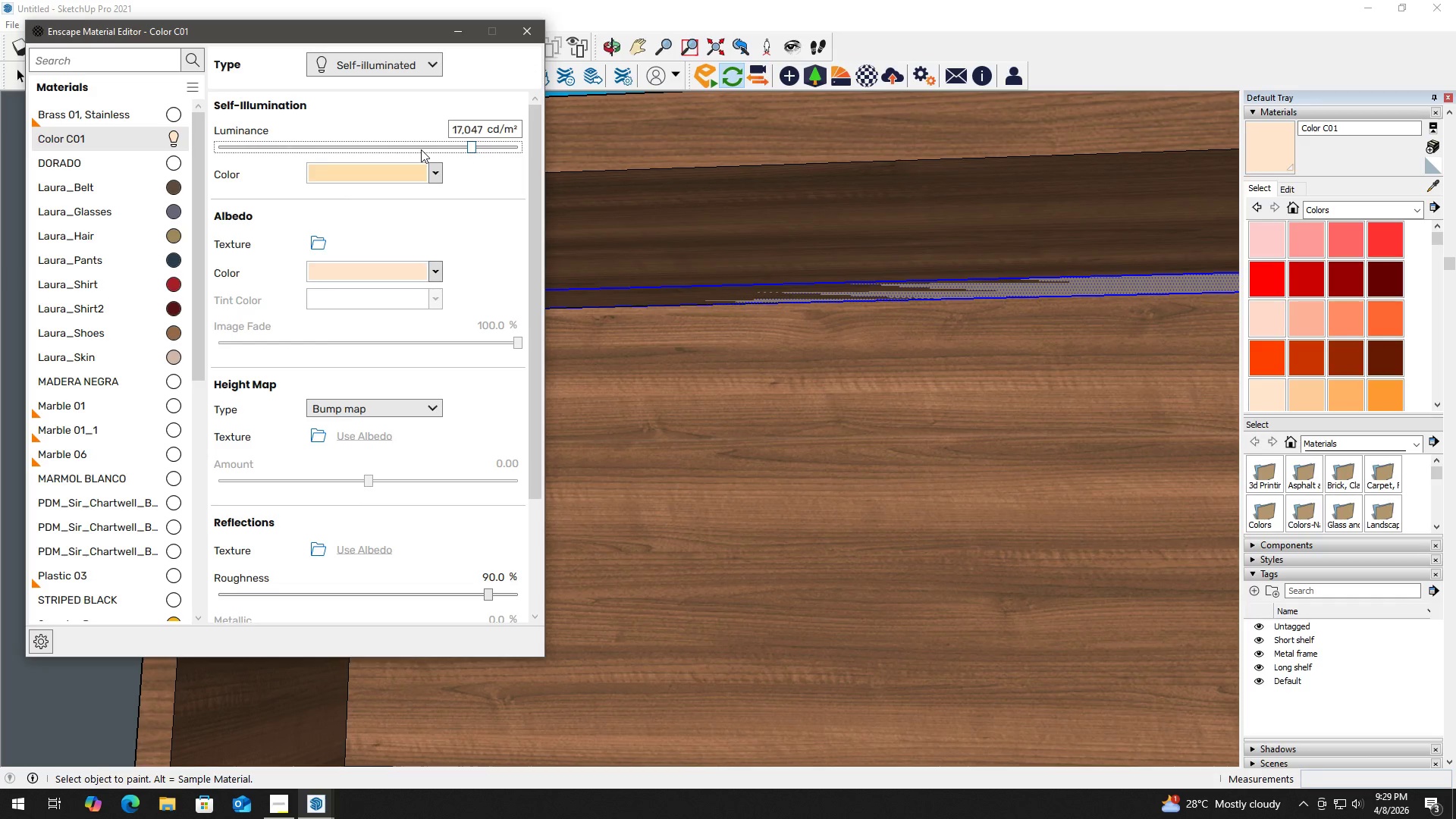 
triple_click([421, 149])
 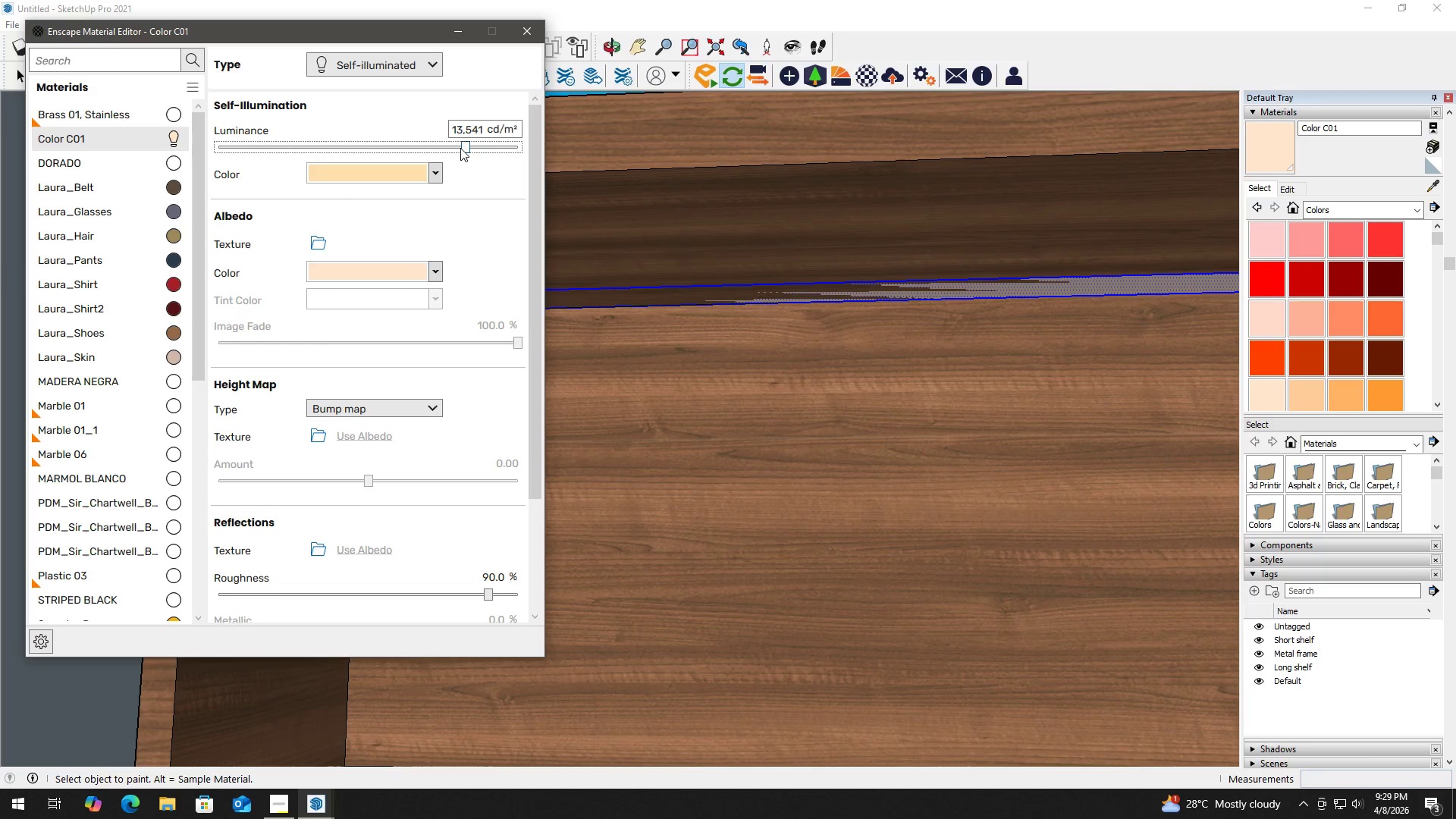 
left_click_drag(start_coordinate=[460, 148], to_coordinate=[417, 149])
 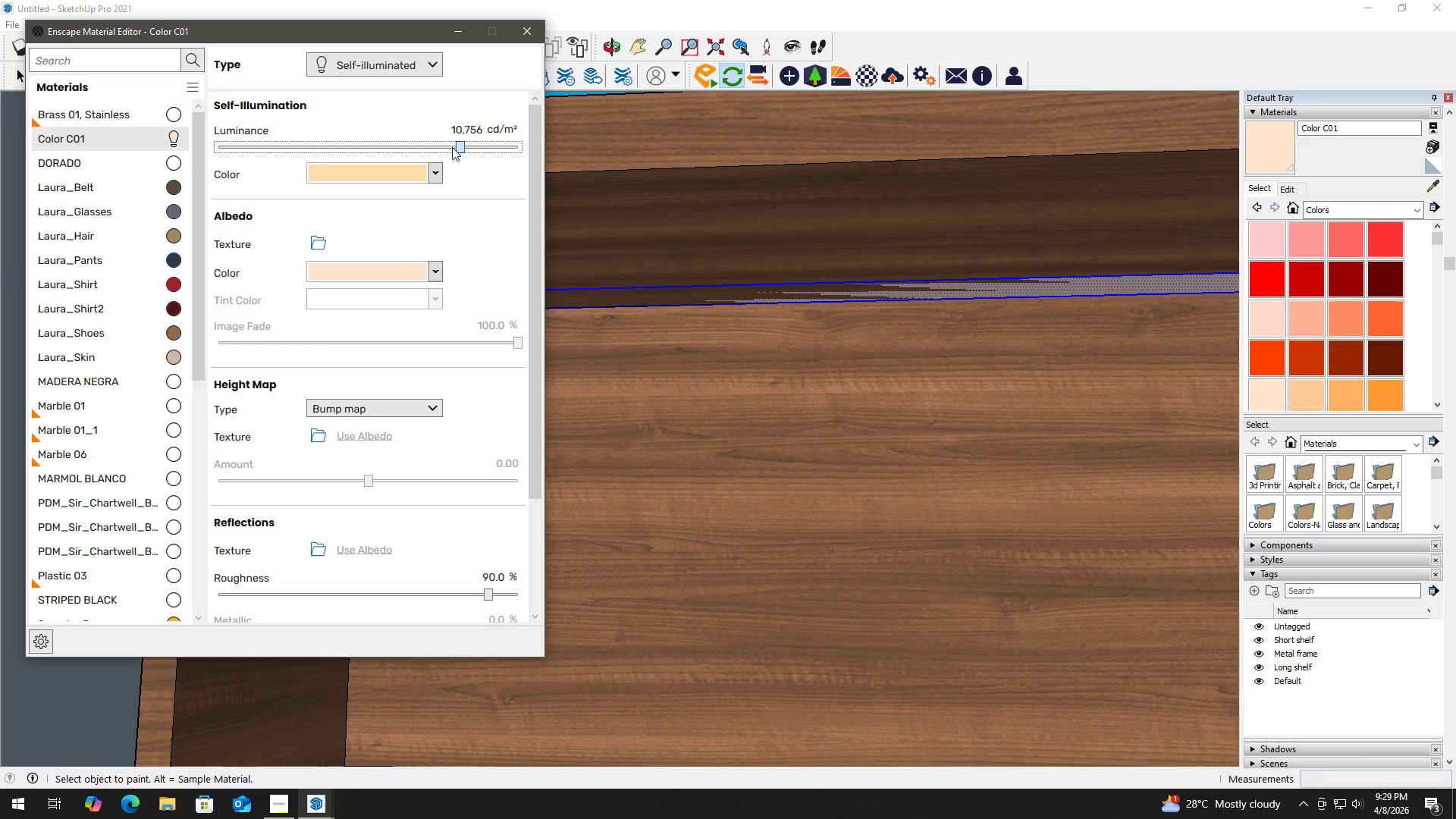 
left_click_drag(start_coordinate=[457, 146], to_coordinate=[419, 146])
 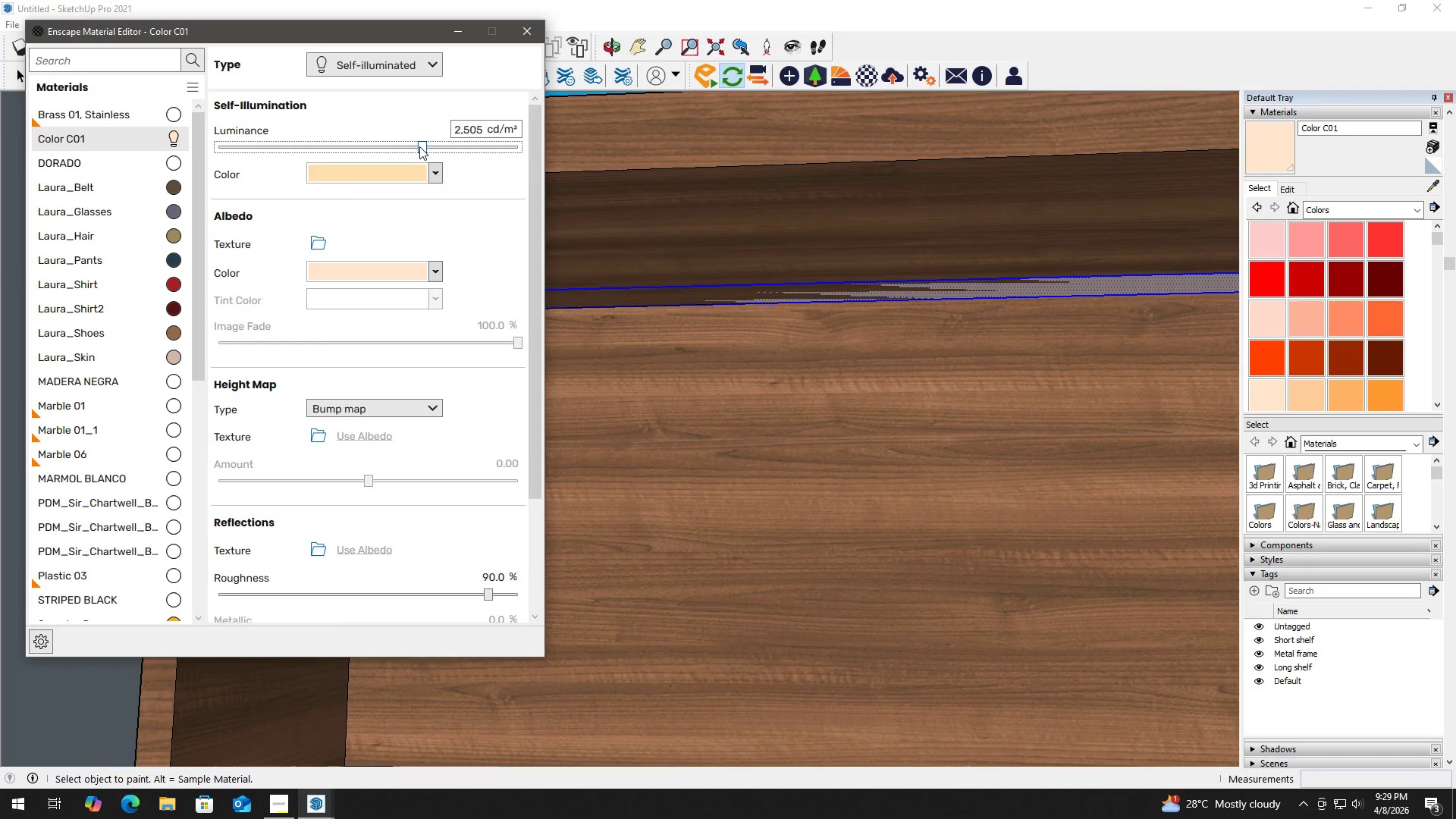 
key(Alt+AltLeft)
 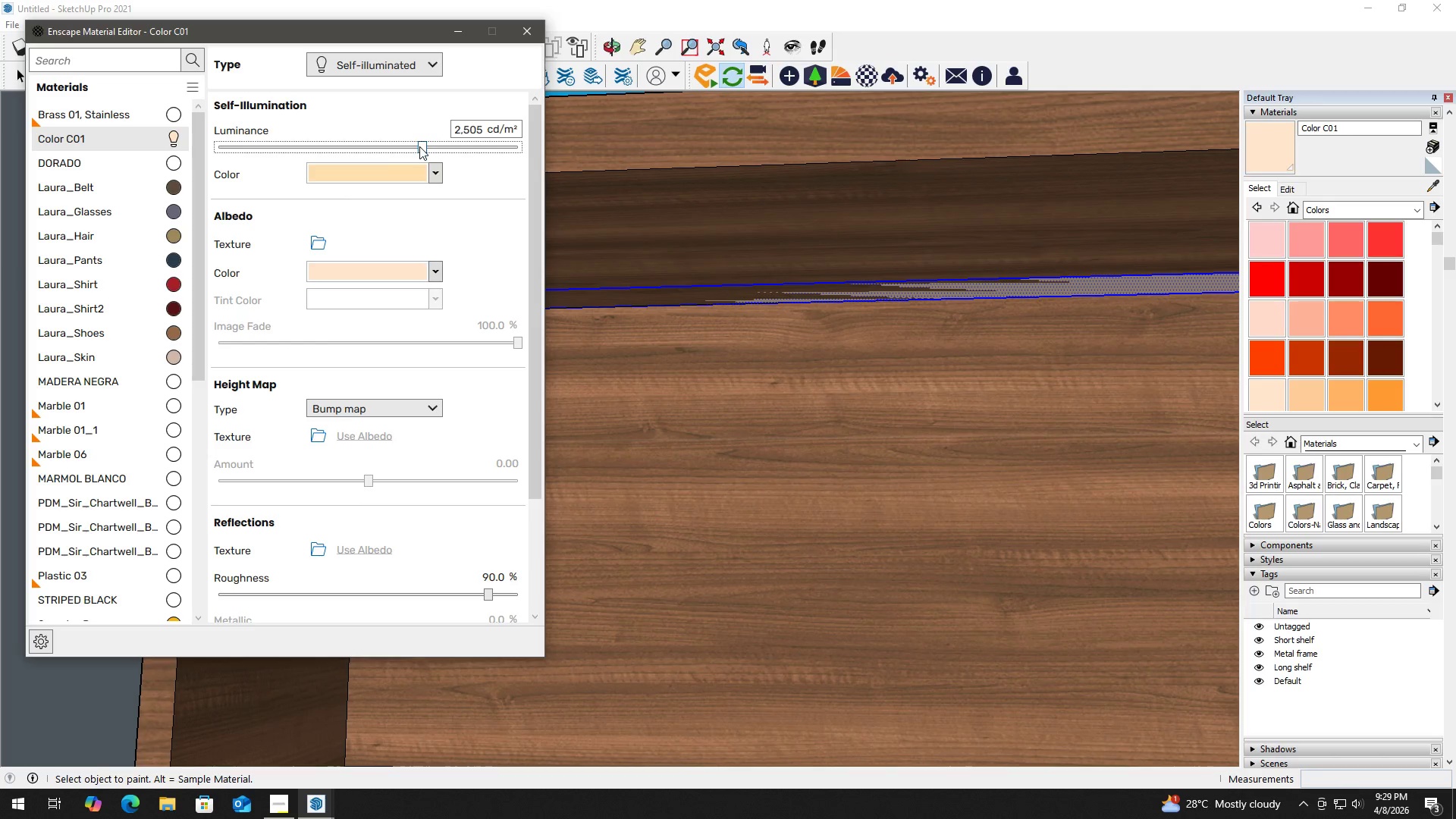 
key(Alt+Tab)
 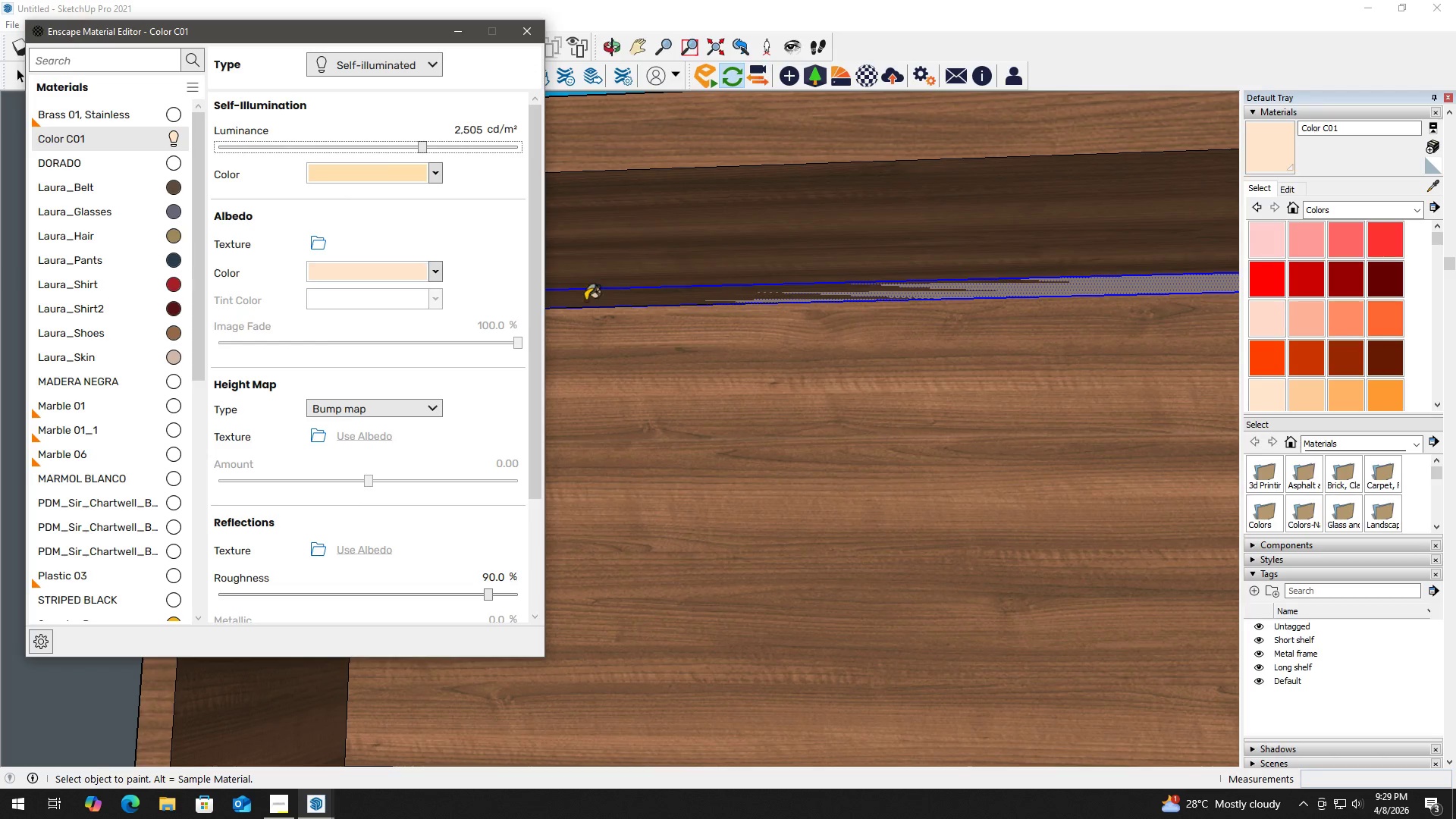 
key(Alt+Tab)
 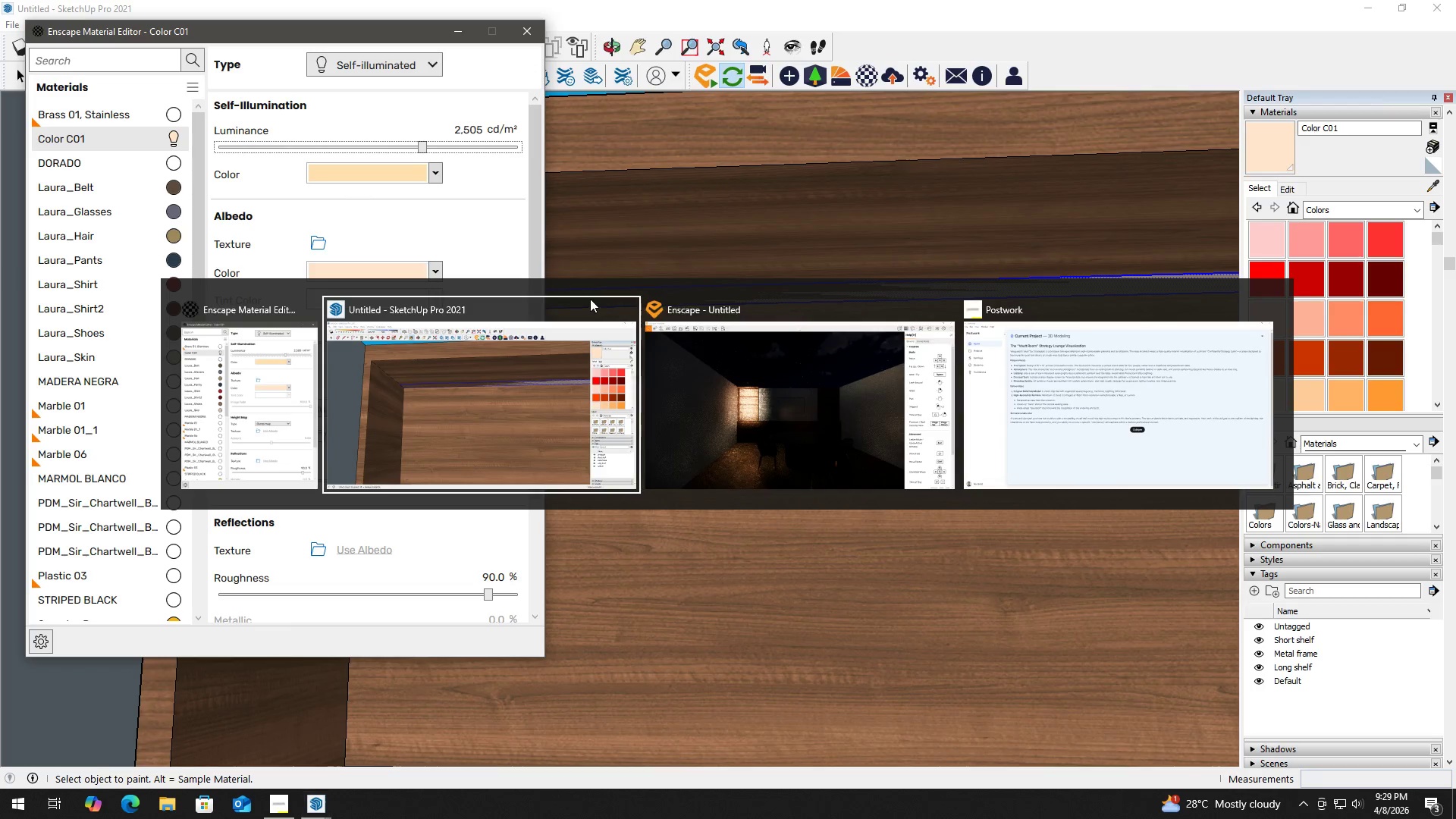 
key(Alt+Tab)
 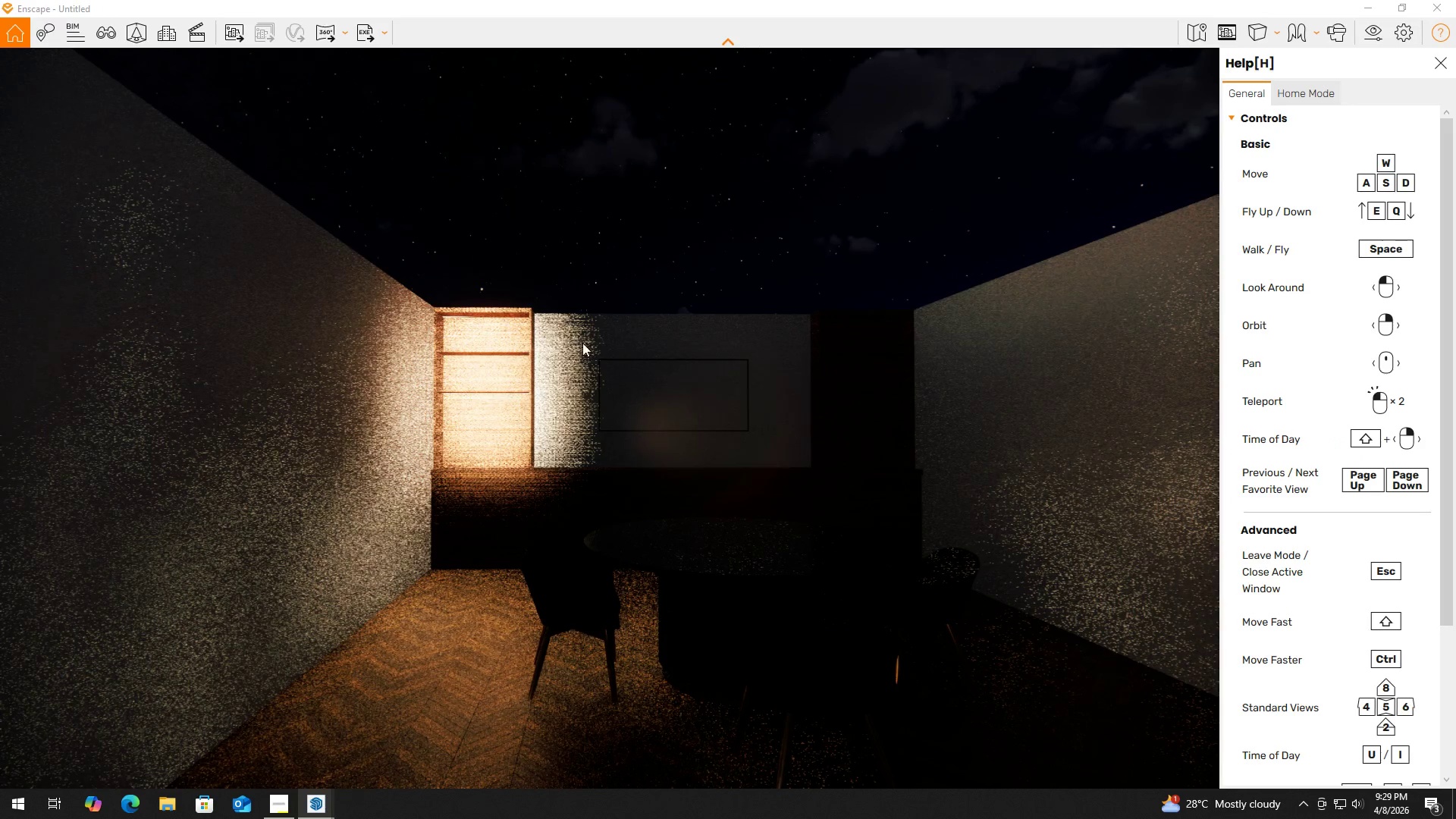 
key(Alt+AltLeft)
 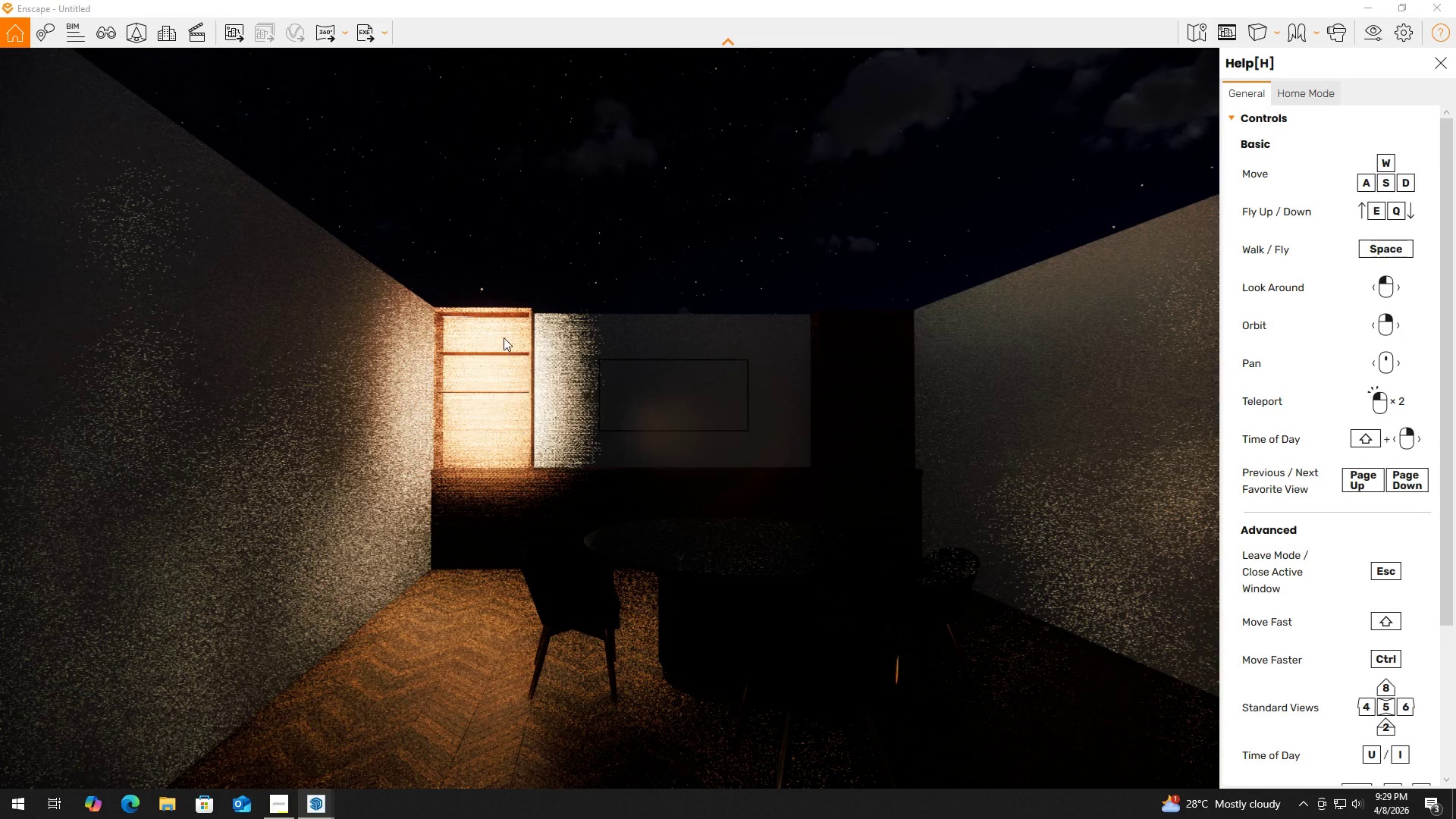 
key(Alt+Tab)
 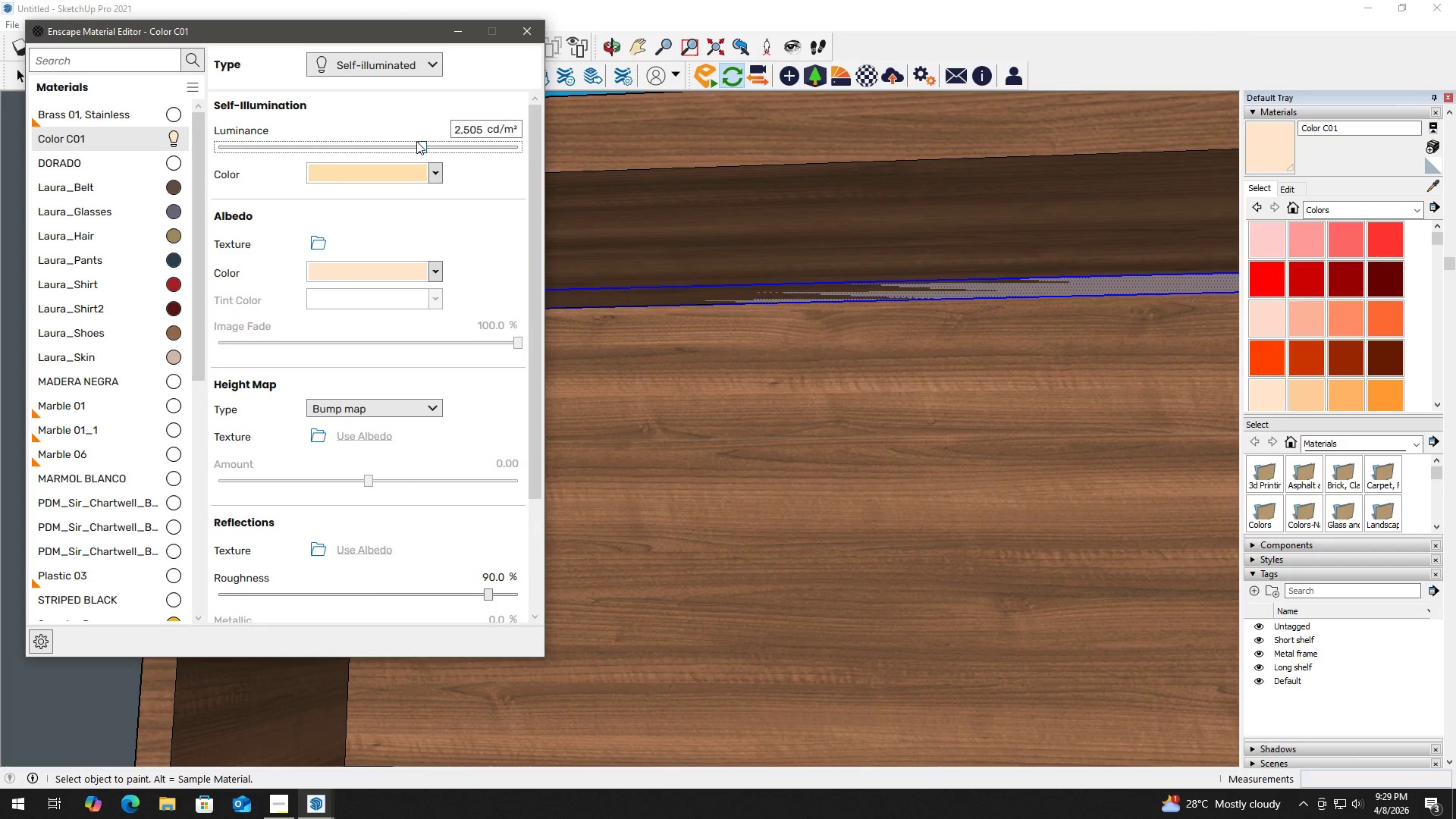 
left_click_drag(start_coordinate=[421, 144], to_coordinate=[393, 148])
 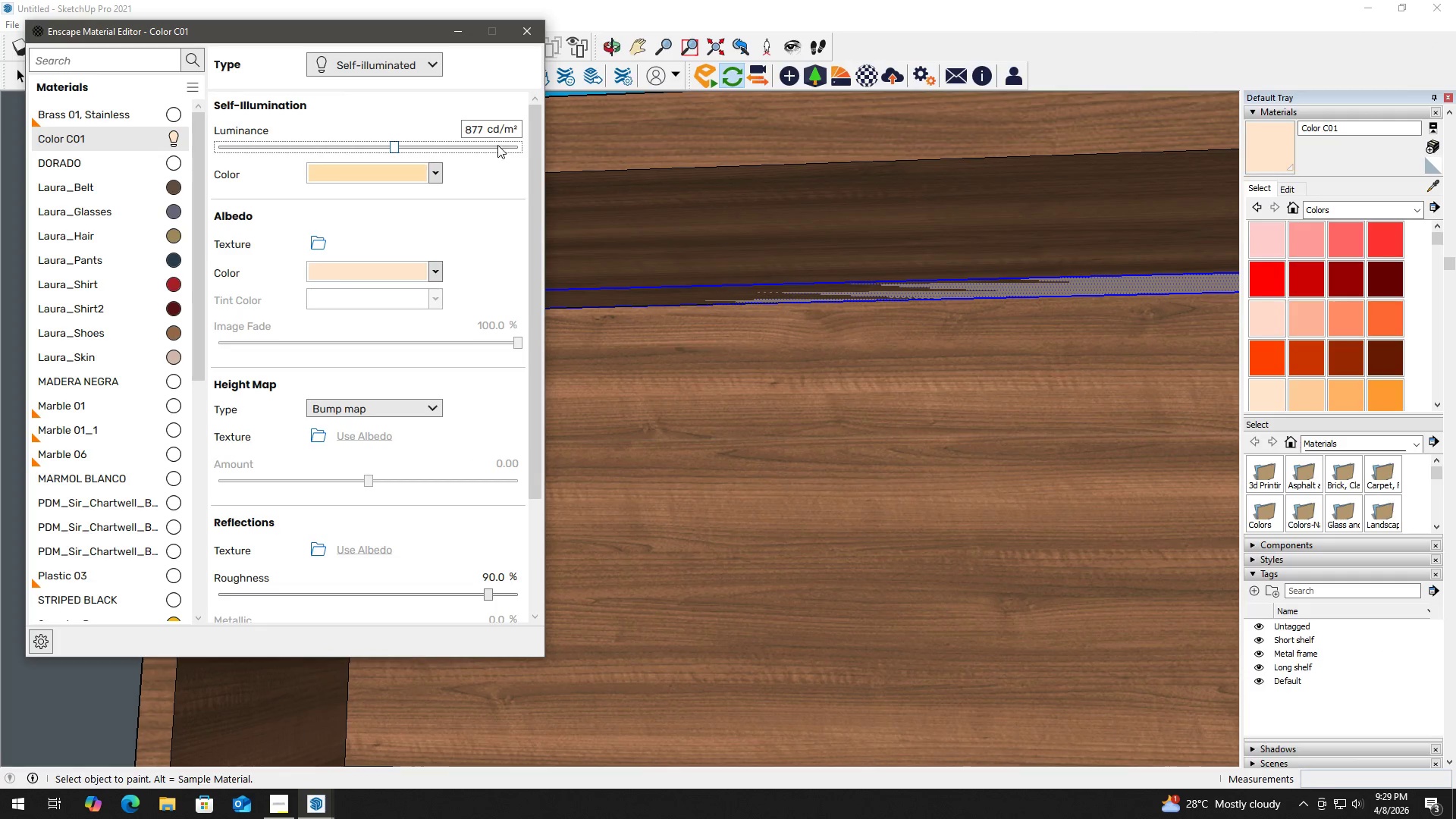 
left_click([510, 128])
 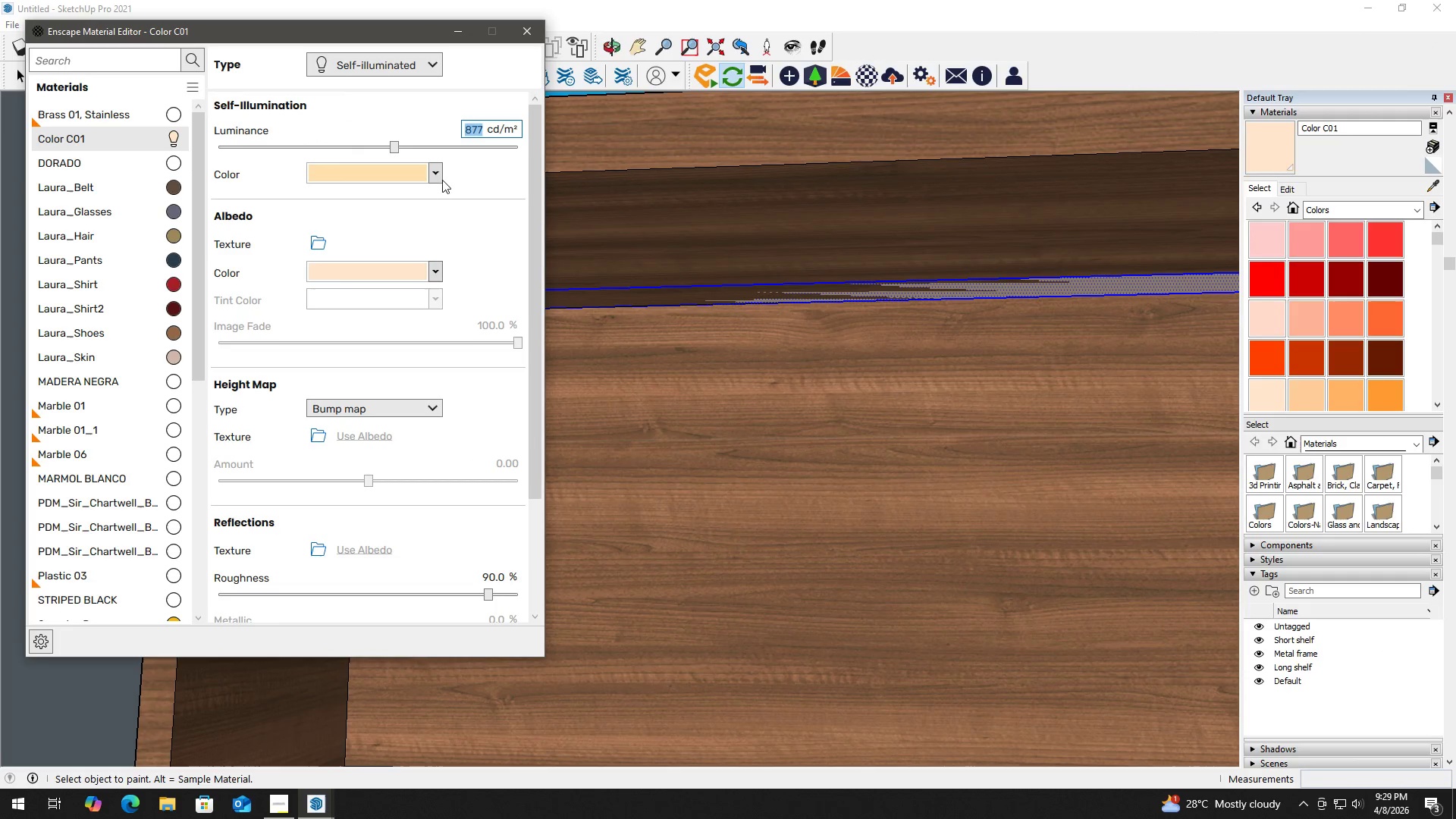 
left_click([314, 243])
 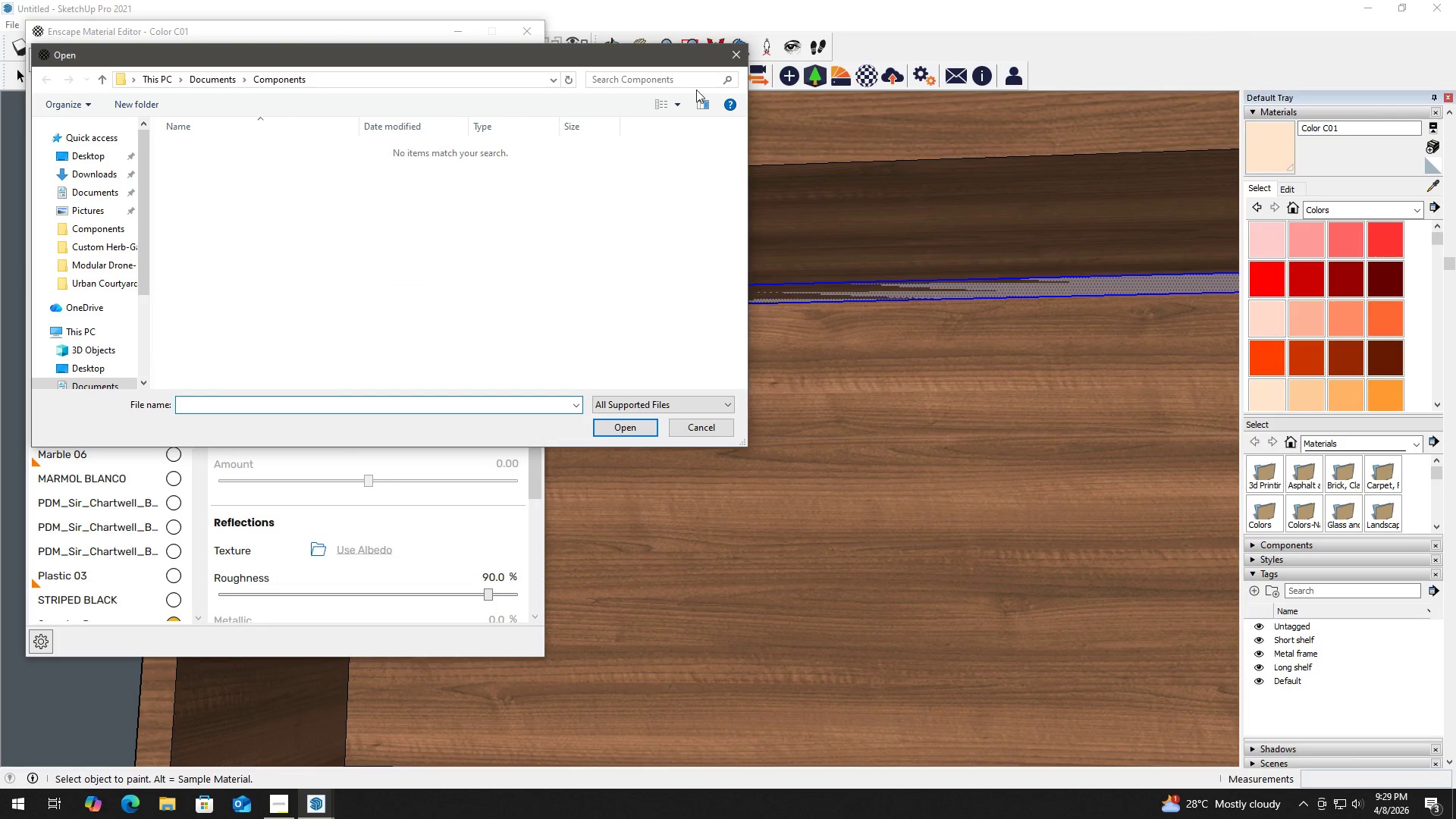 
left_click([730, 62])
 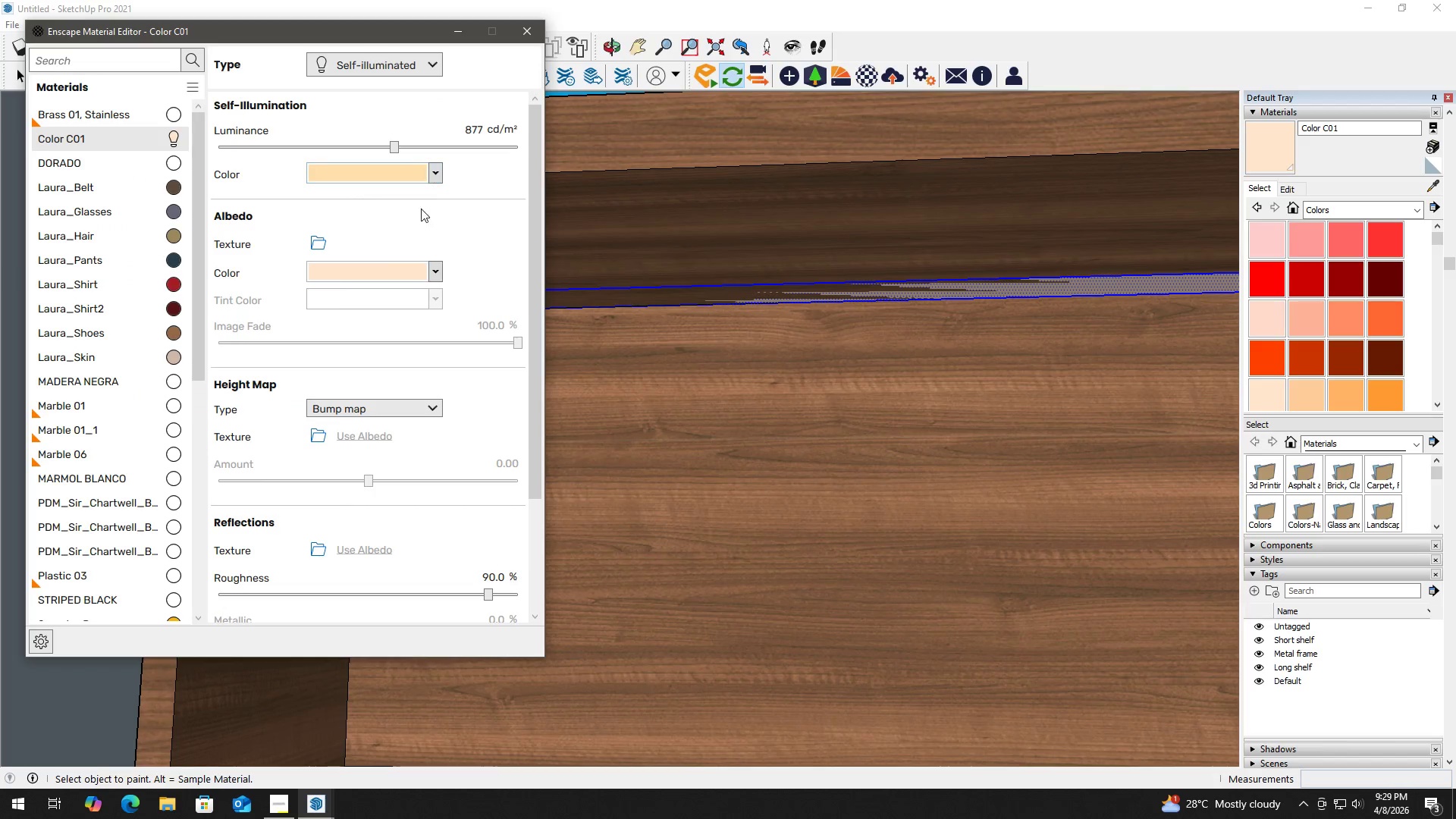 
scroll: coordinate [446, 212], scroll_direction: up, amount: 1.0
 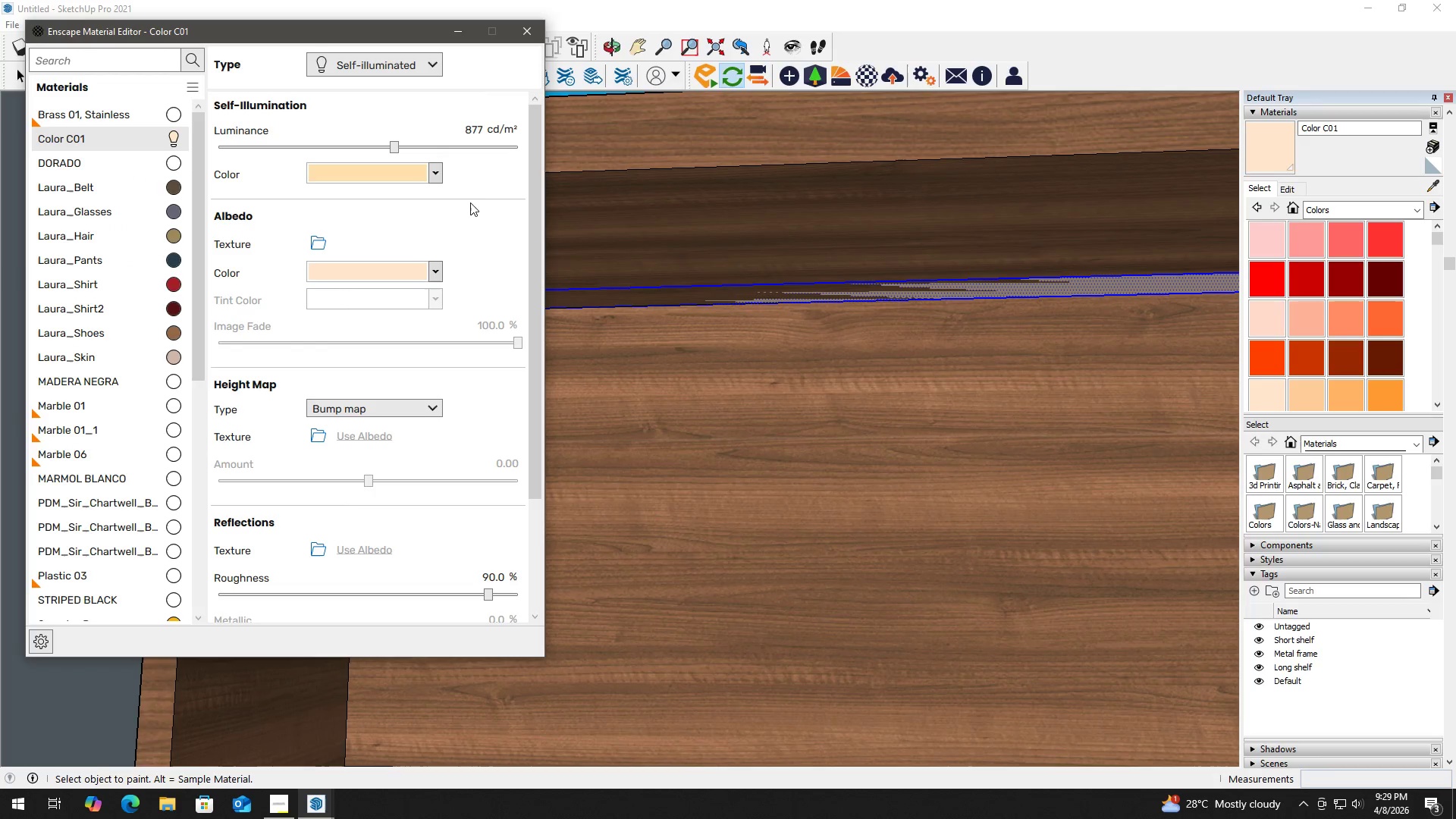 
key(Alt+AltLeft)
 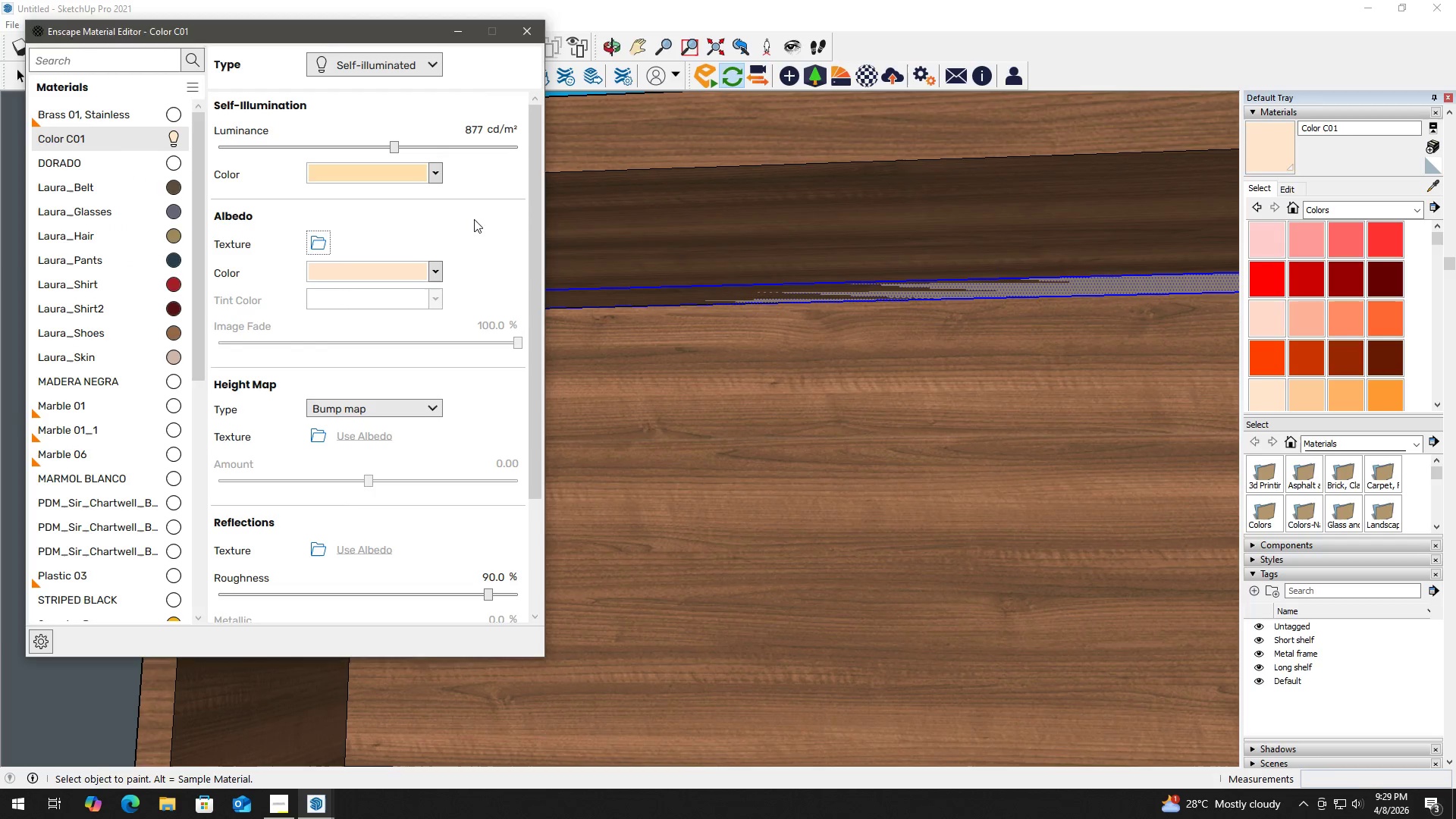 
key(Alt+Tab)
 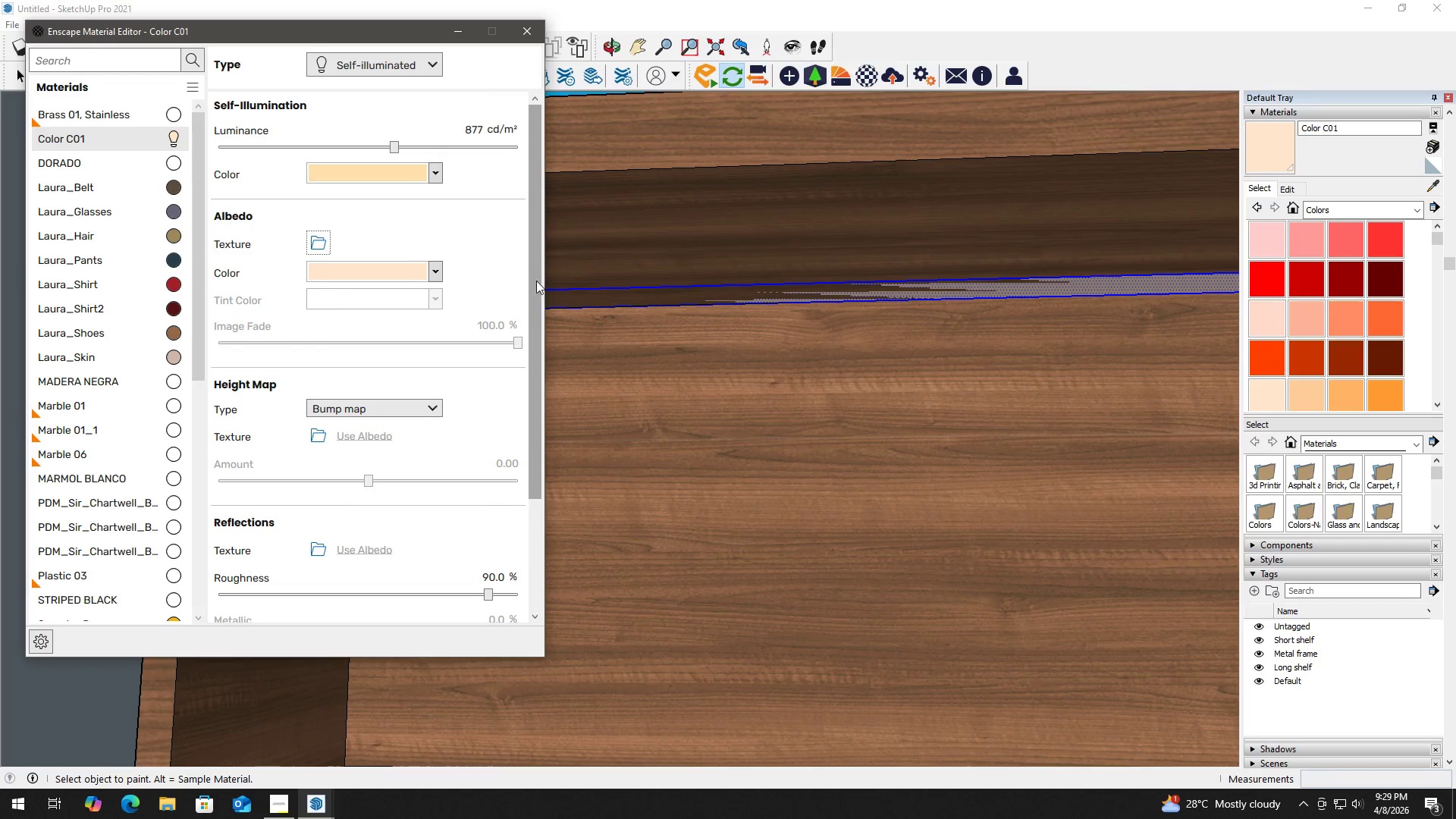 
key(Alt+Tab)
 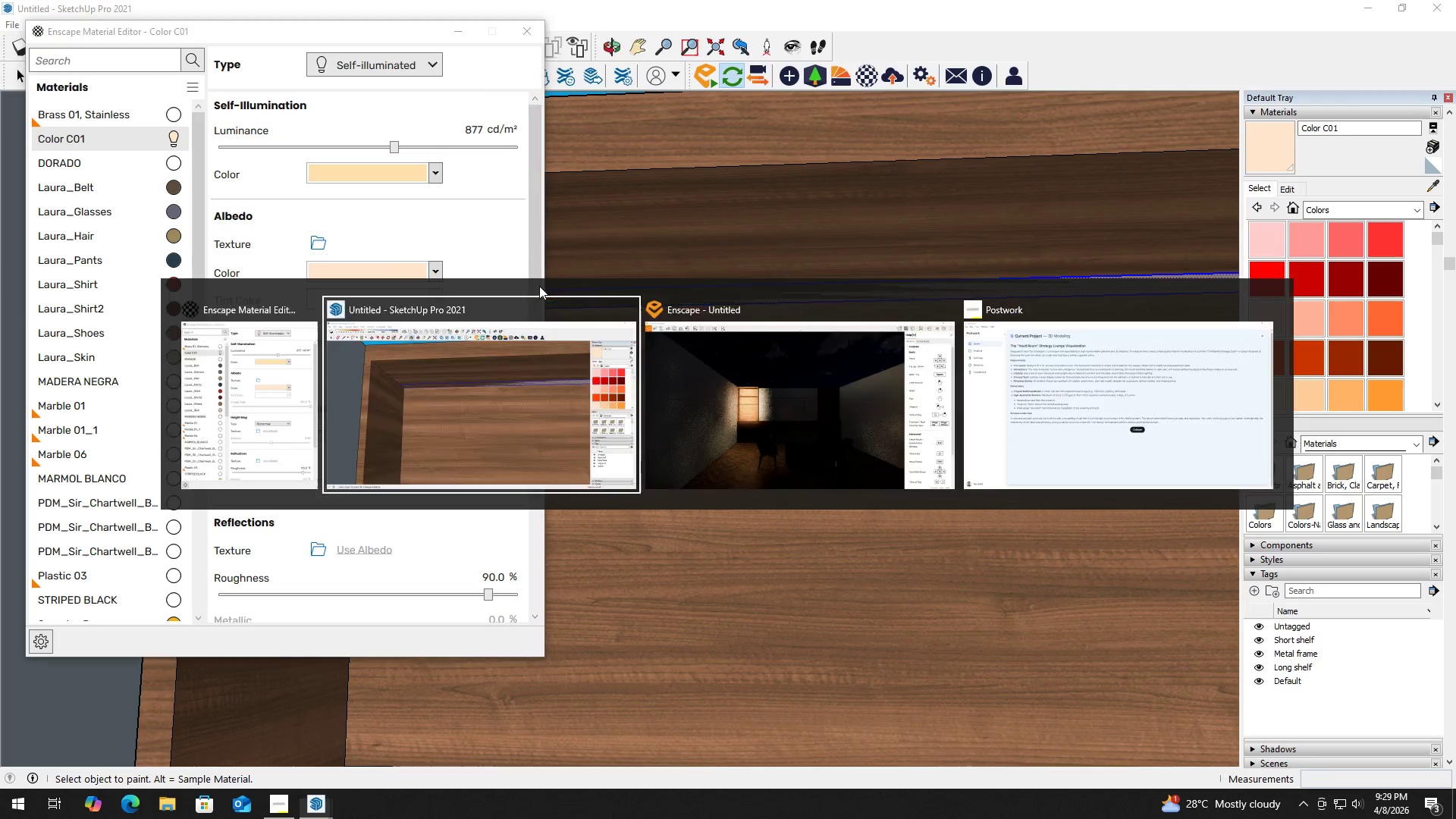 
key(Alt+Tab)
 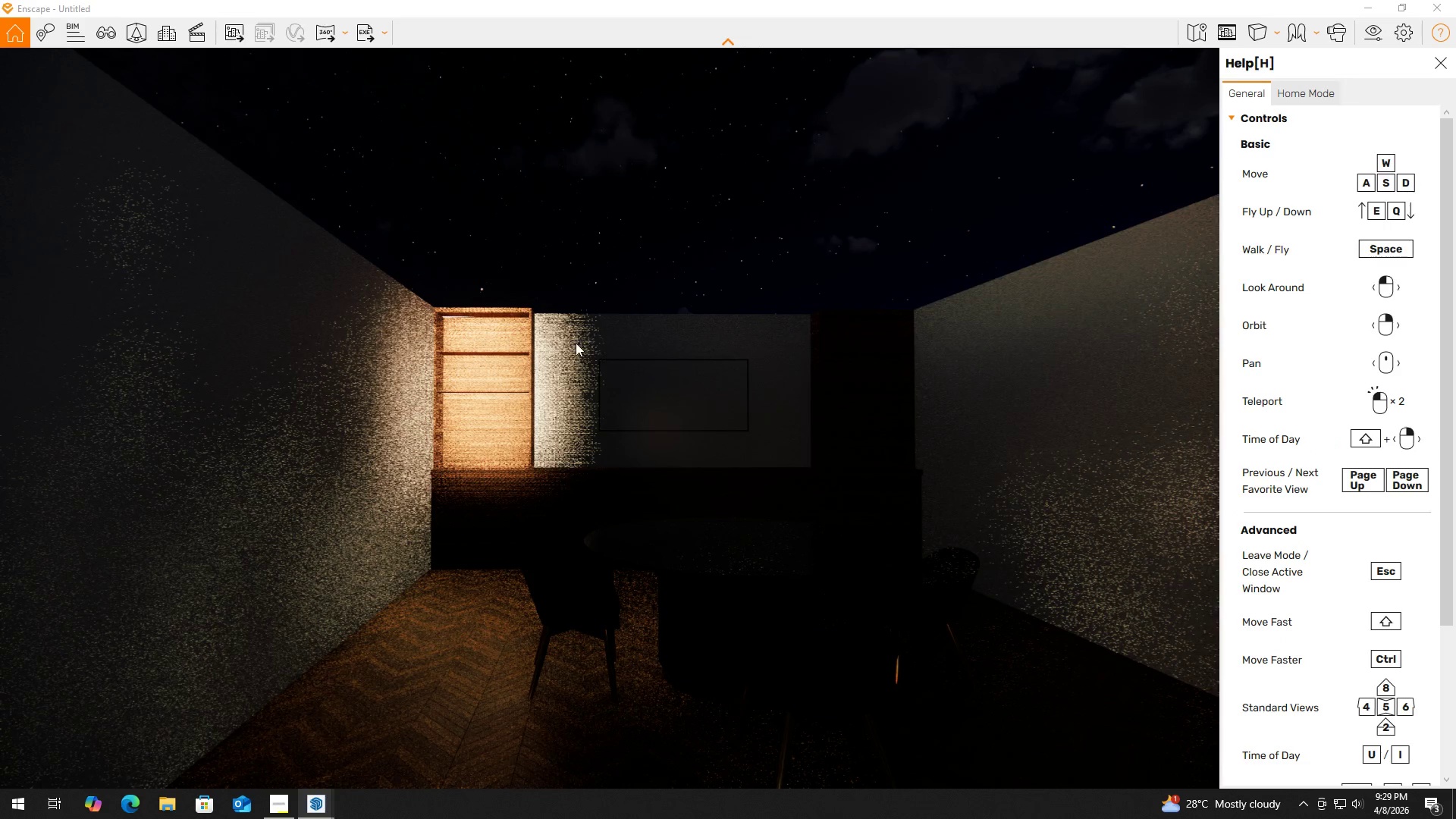 
hold_key(key=ControlLeft, duration=1.48)
scroll: coordinate [397, 339], scroll_direction: up, amount: 6.0
 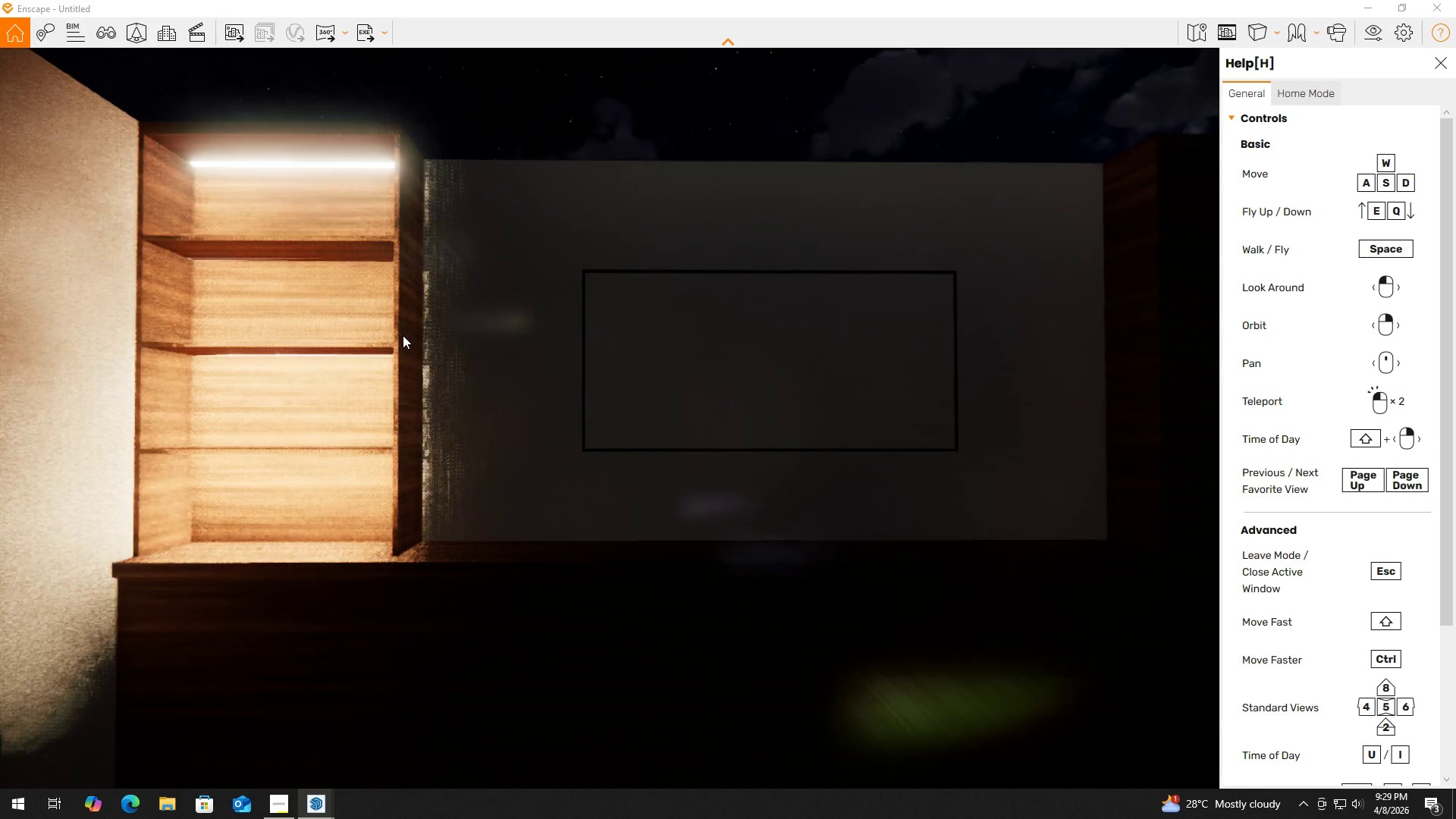 
hold_key(key=ControlLeft, duration=0.52)
 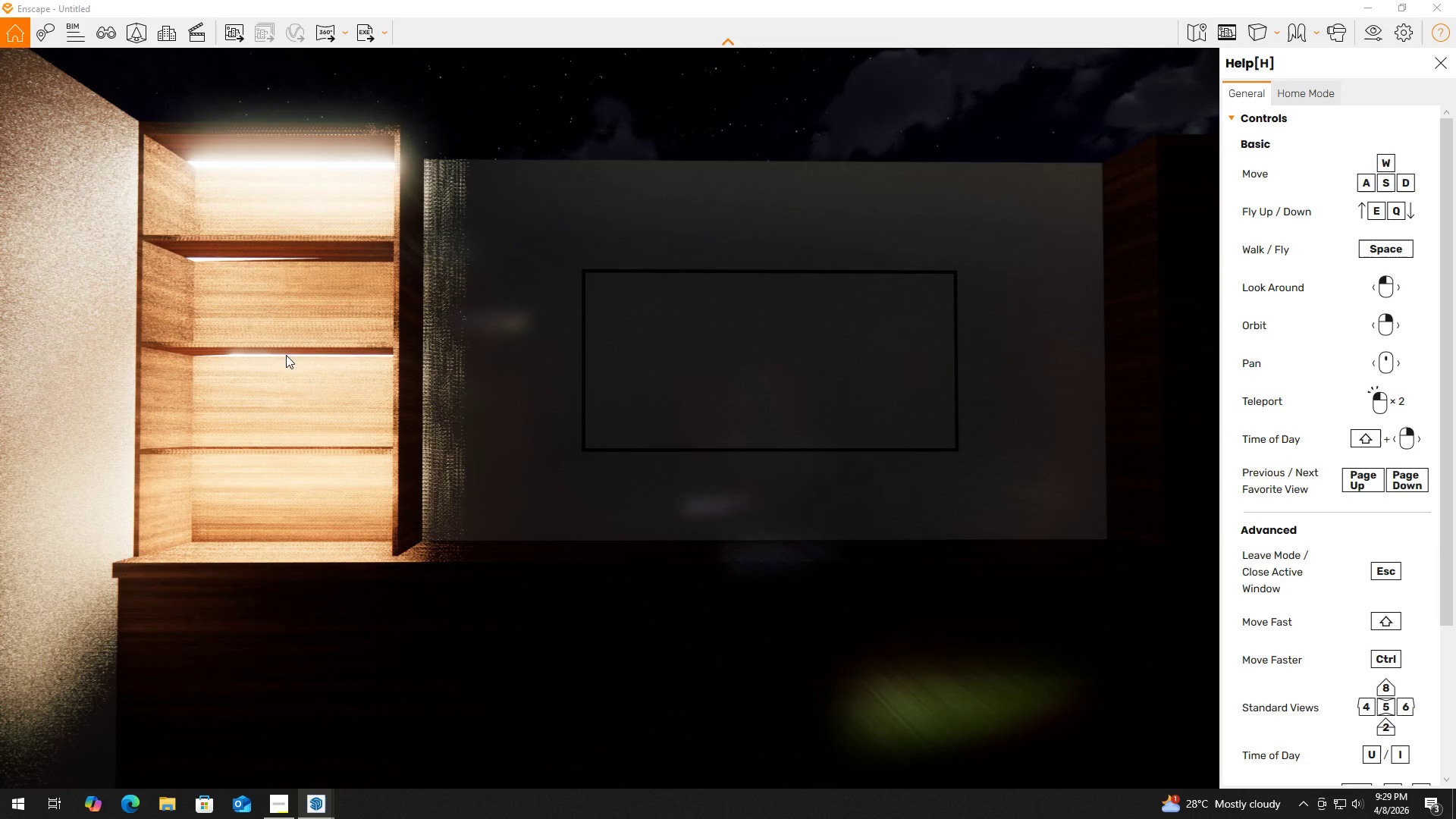 
hold_key(key=ControlLeft, duration=0.64)
 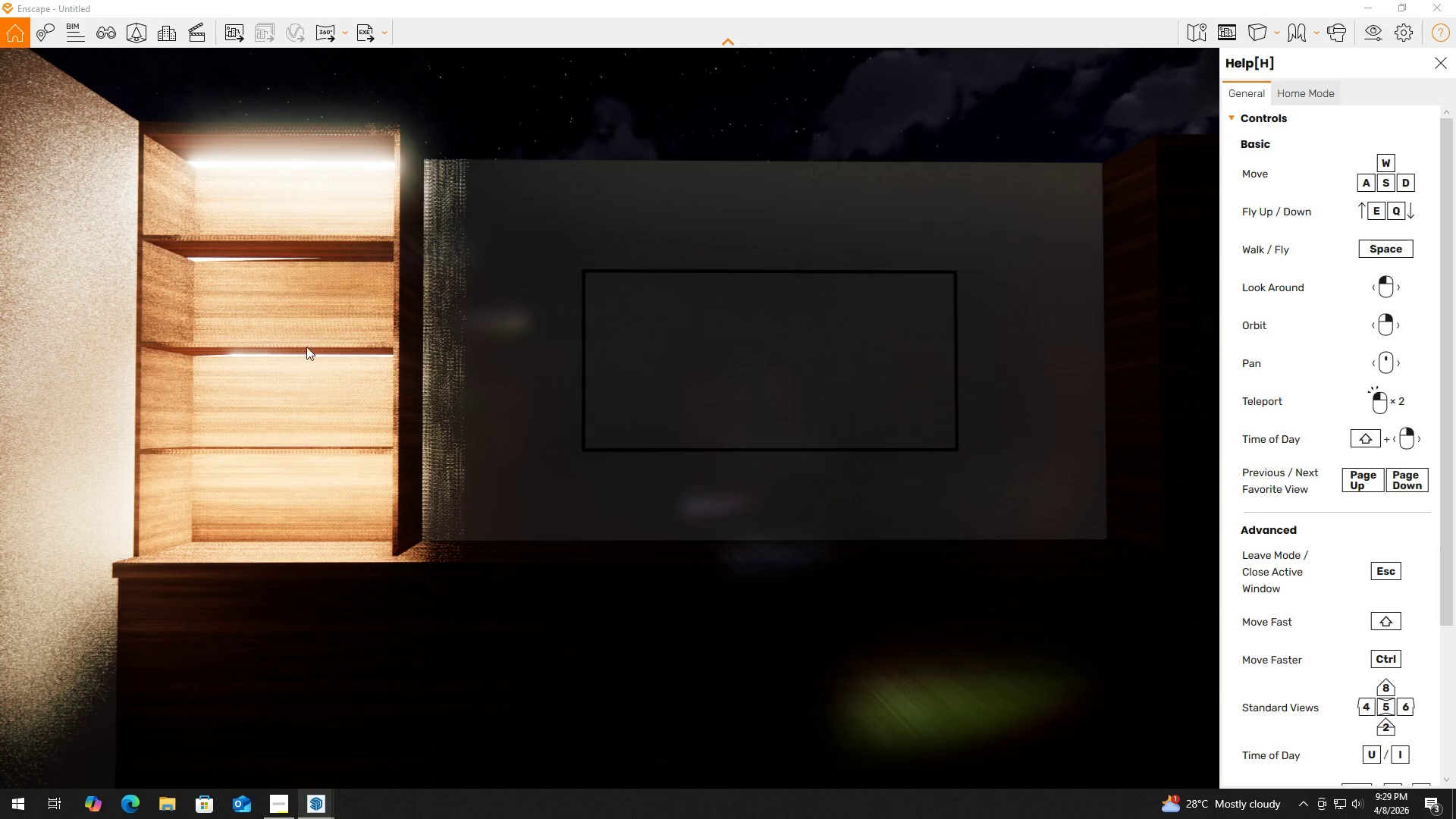 
key(Alt+AltLeft)
 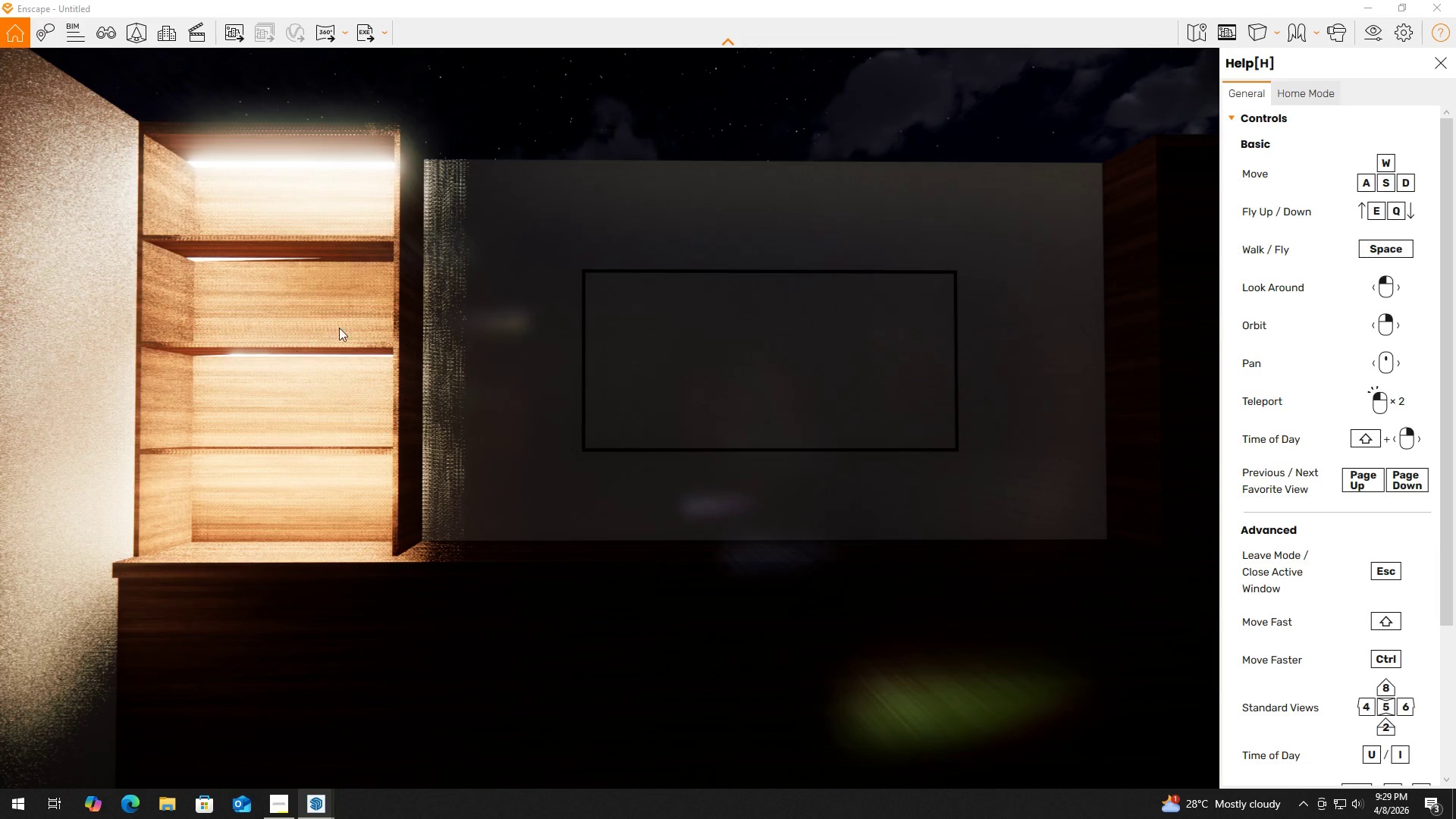 
key(Alt+Tab)
 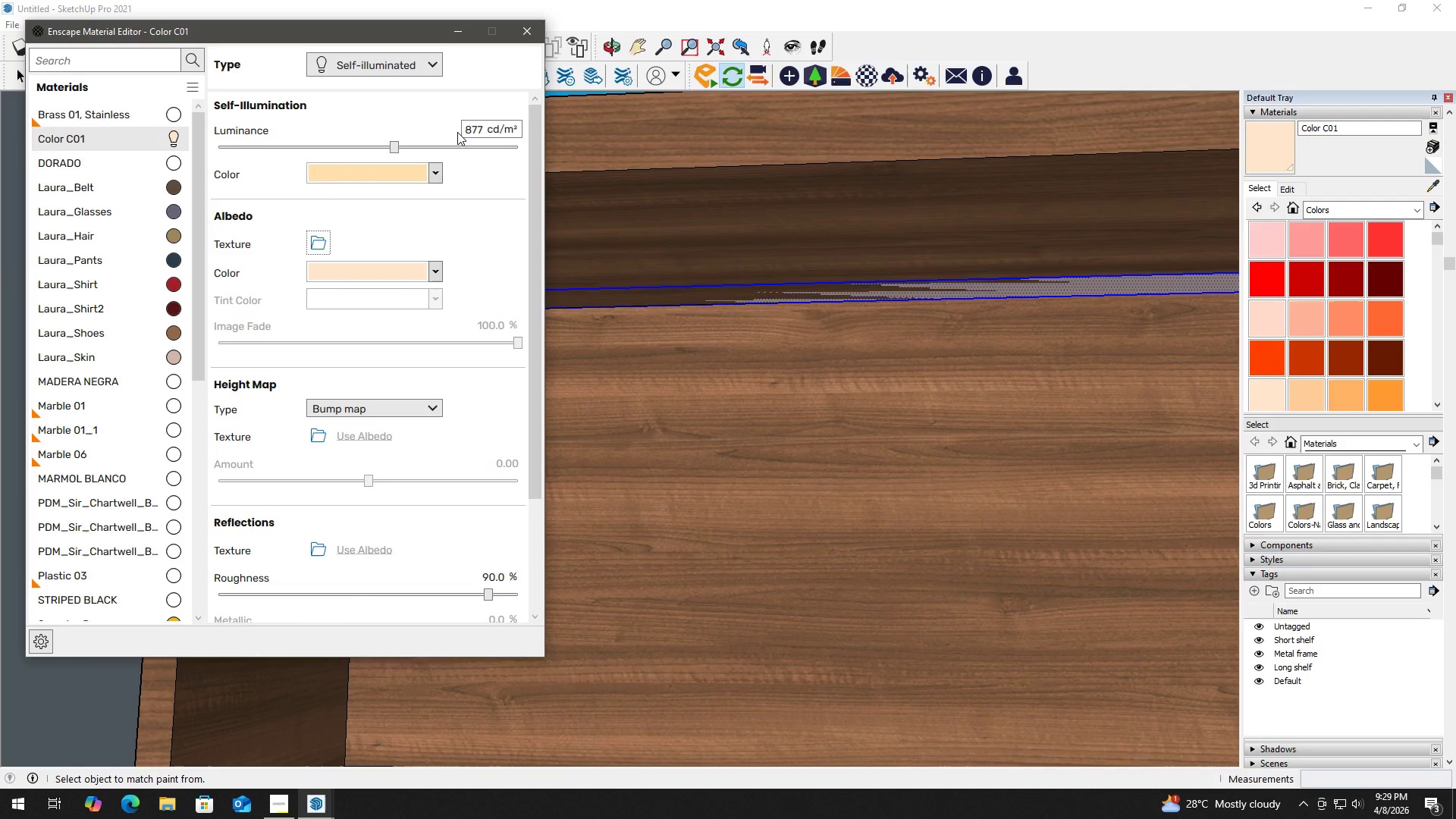 
left_click_drag(start_coordinate=[482, 130], to_coordinate=[444, 127])
 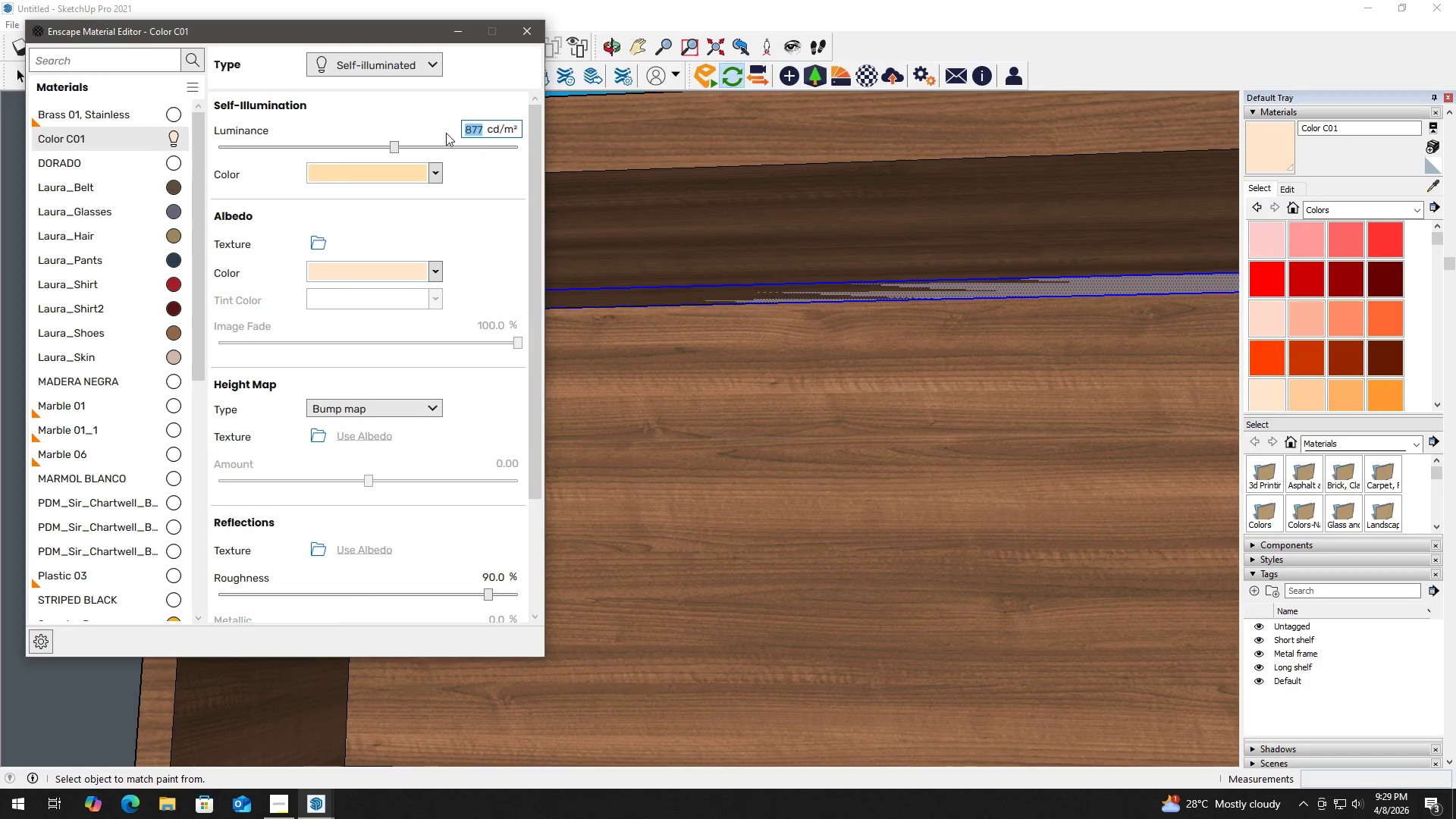 
key(Numpad5)
 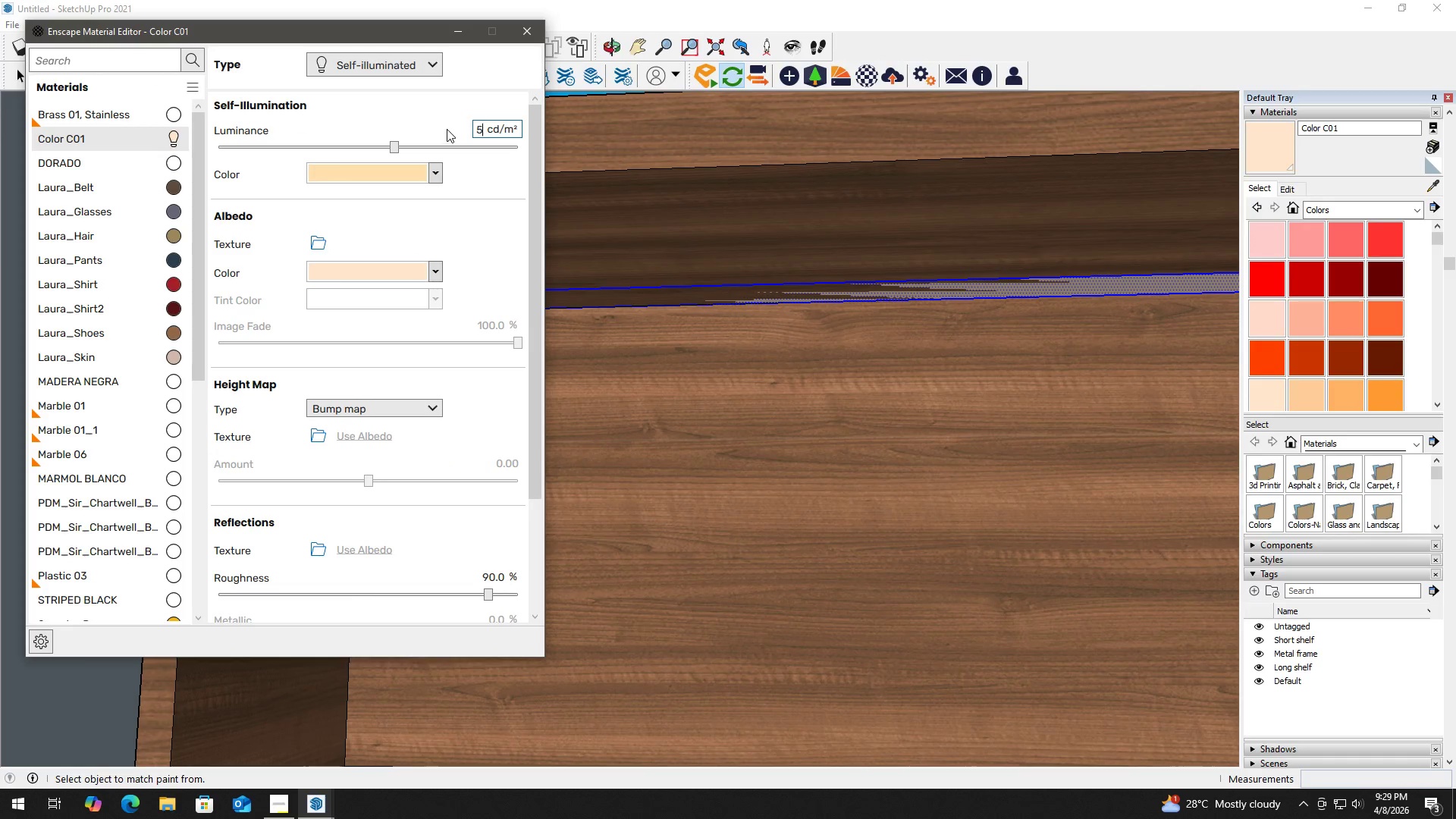 
key(Numpad0)
 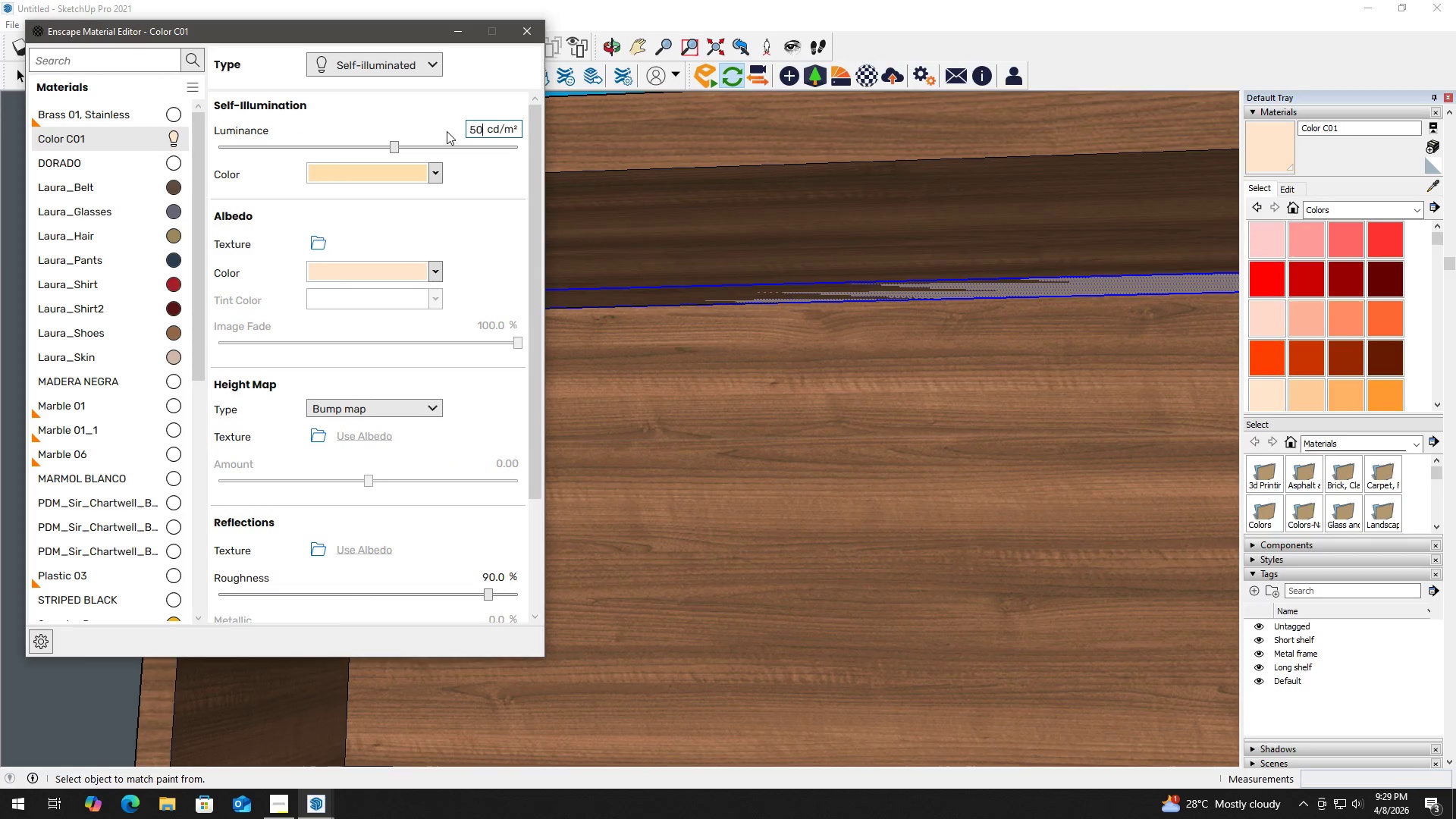 
key(Numpad0)
 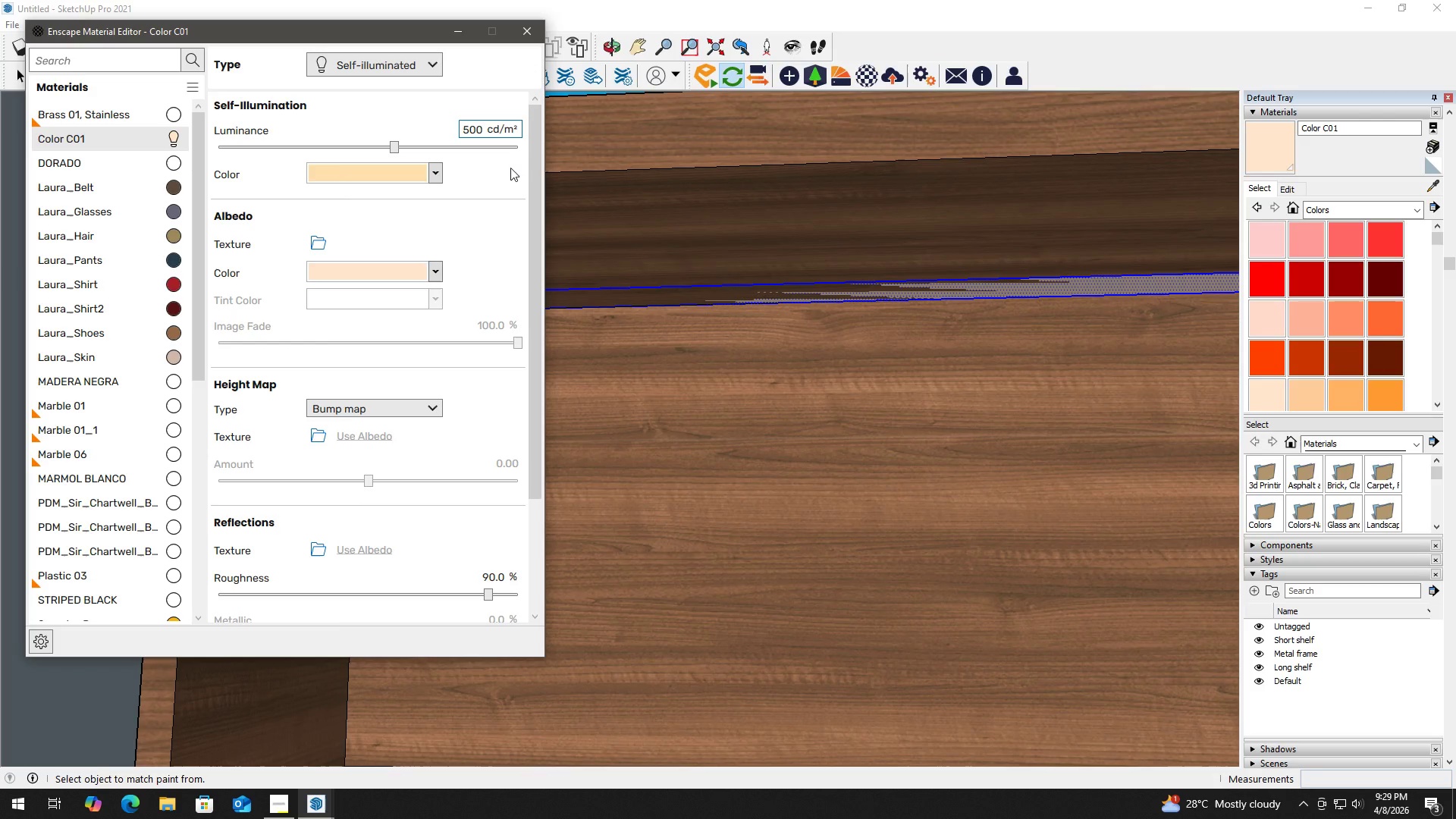 
left_click([495, 178])
 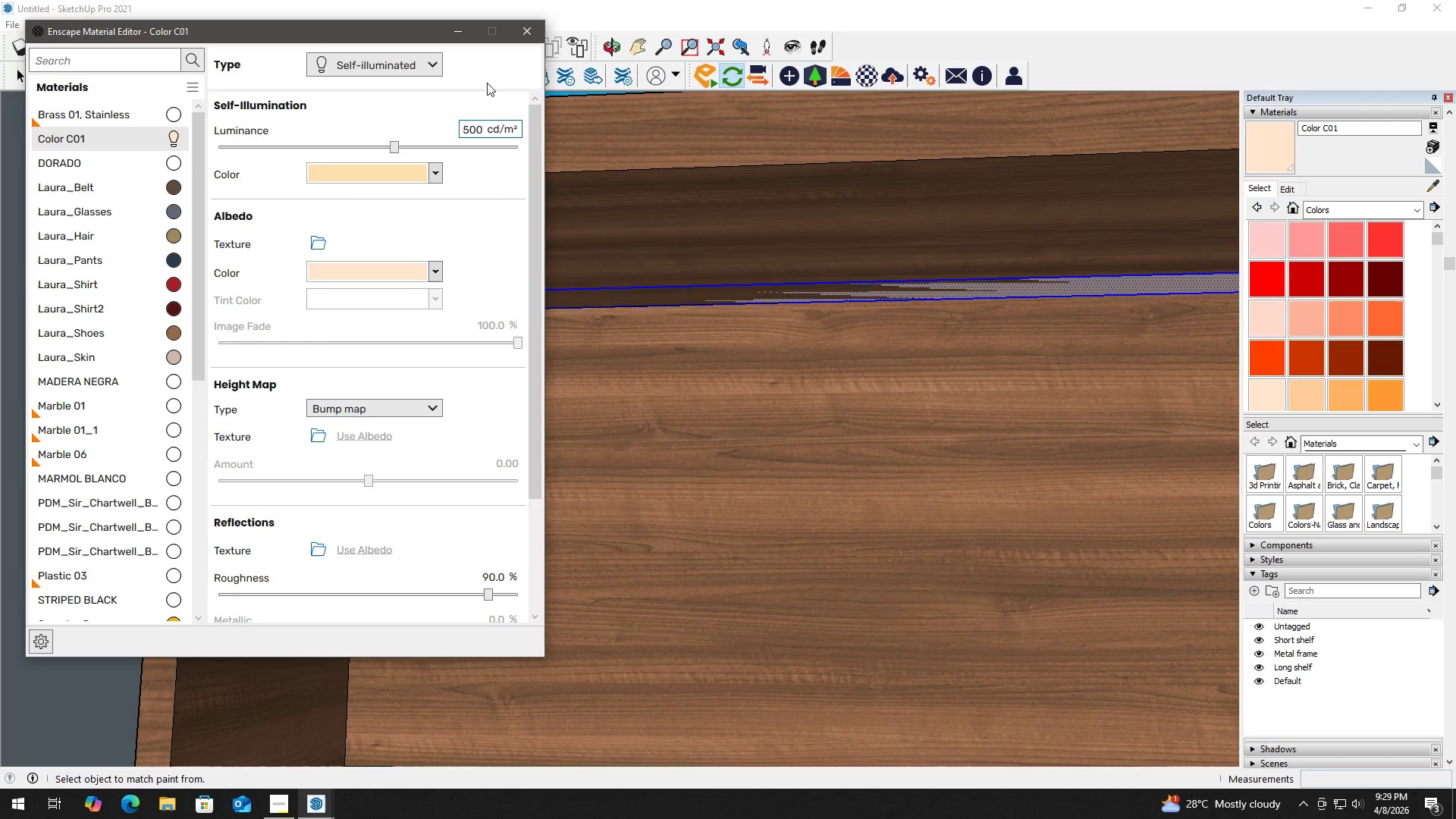 
left_click([528, 34])
 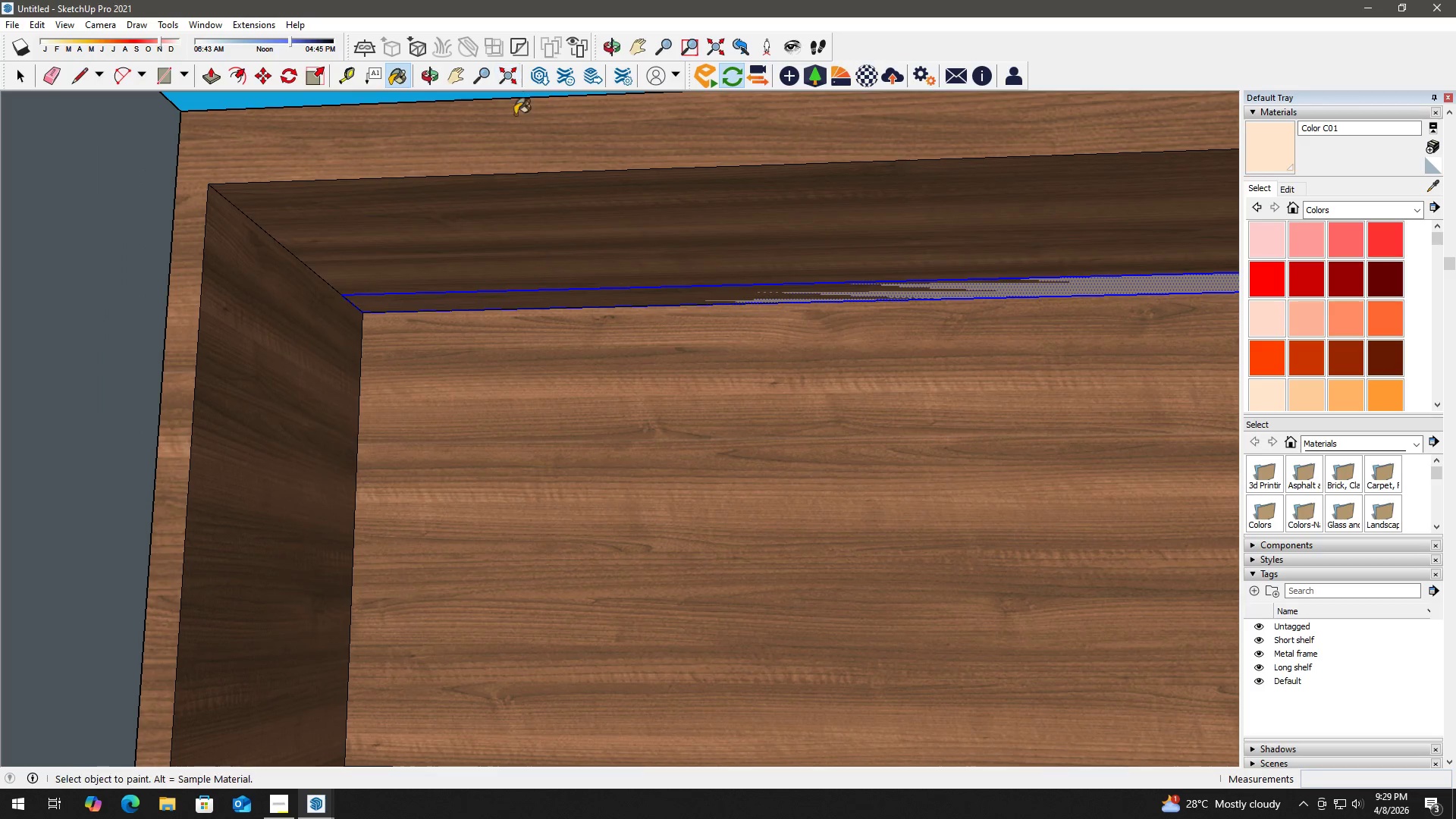 
key(Alt+AltLeft)
 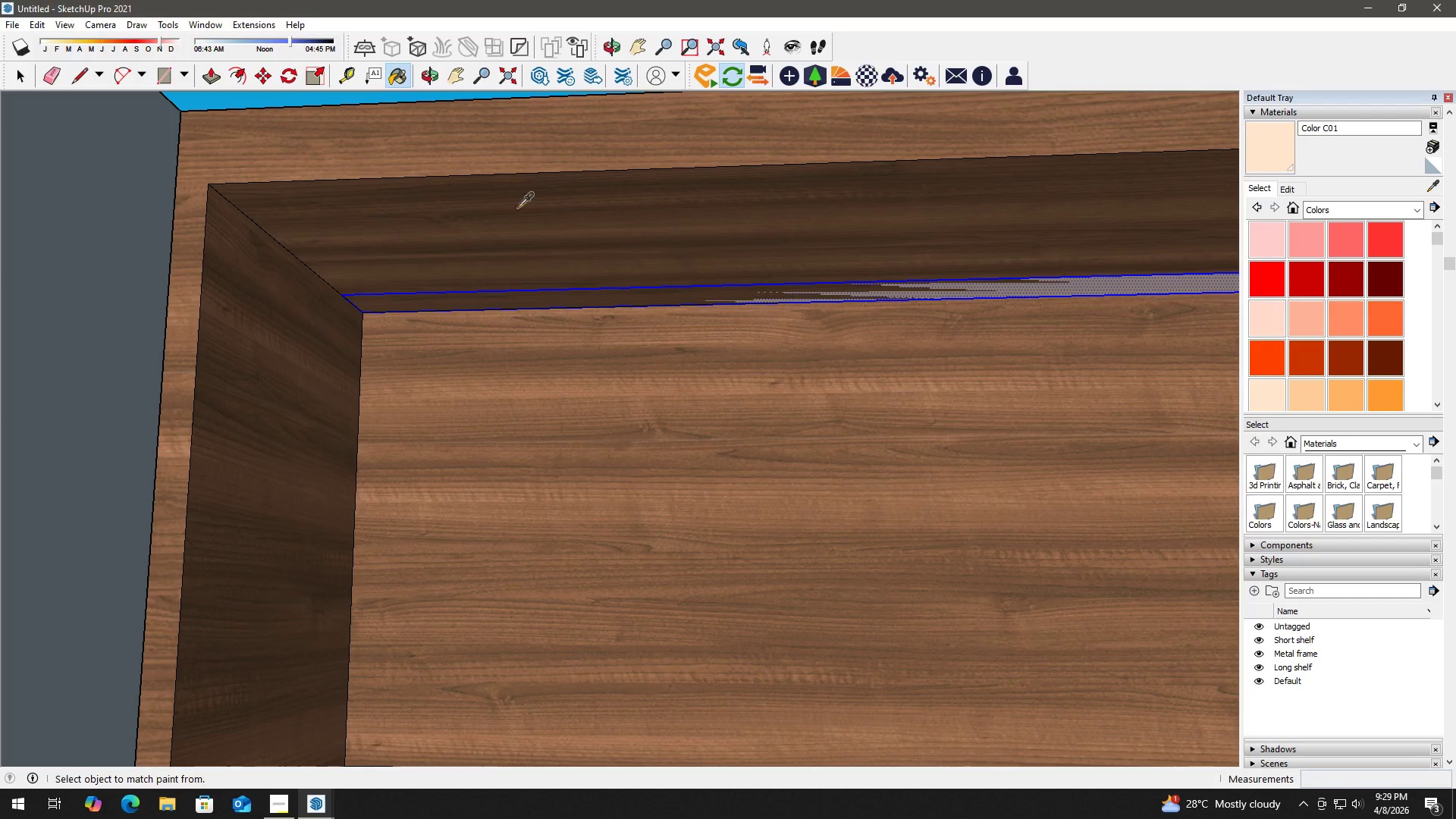 
key(Alt+Tab)
 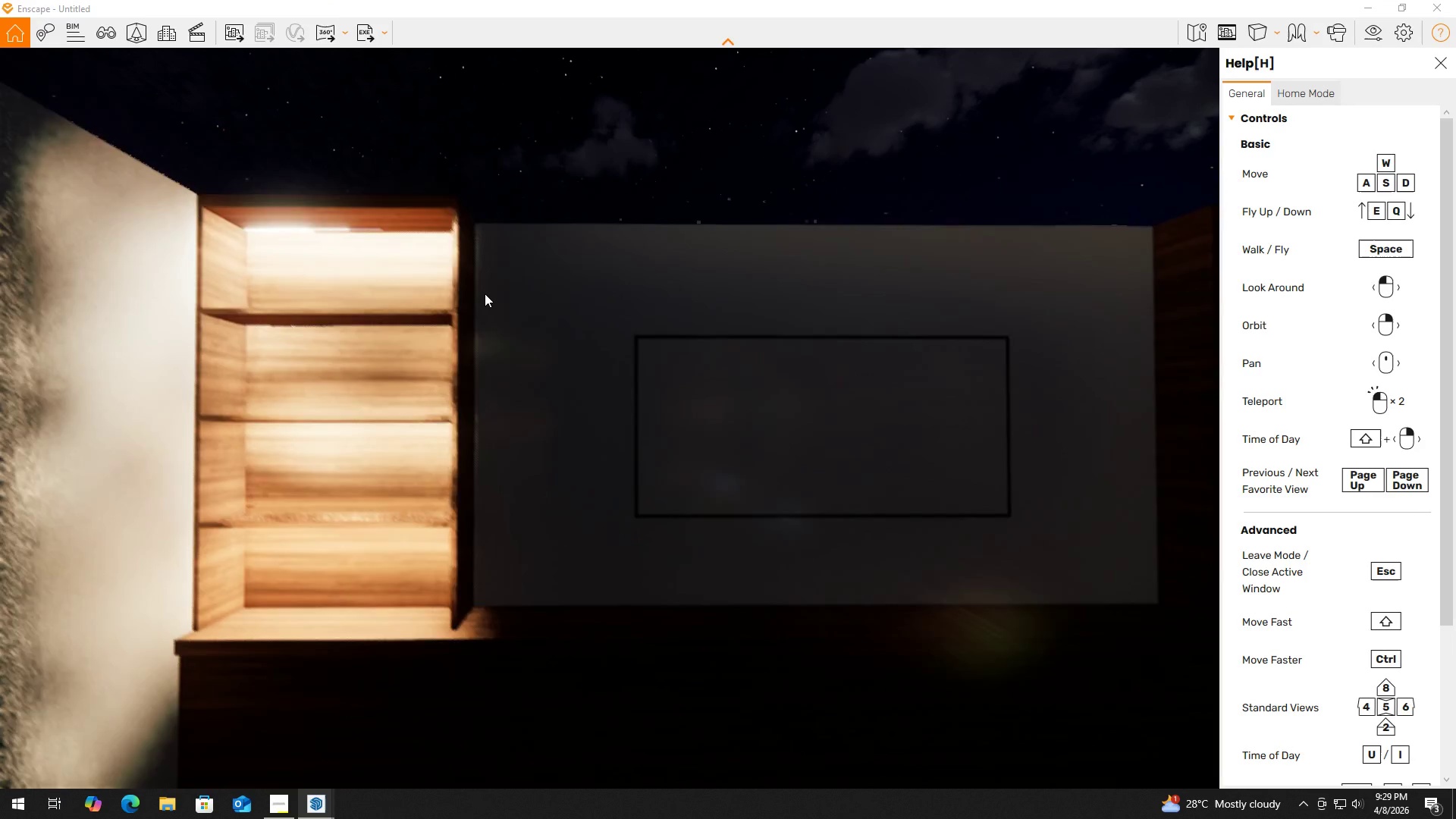 
scroll: coordinate [428, 354], scroll_direction: down, amount: 3.0
 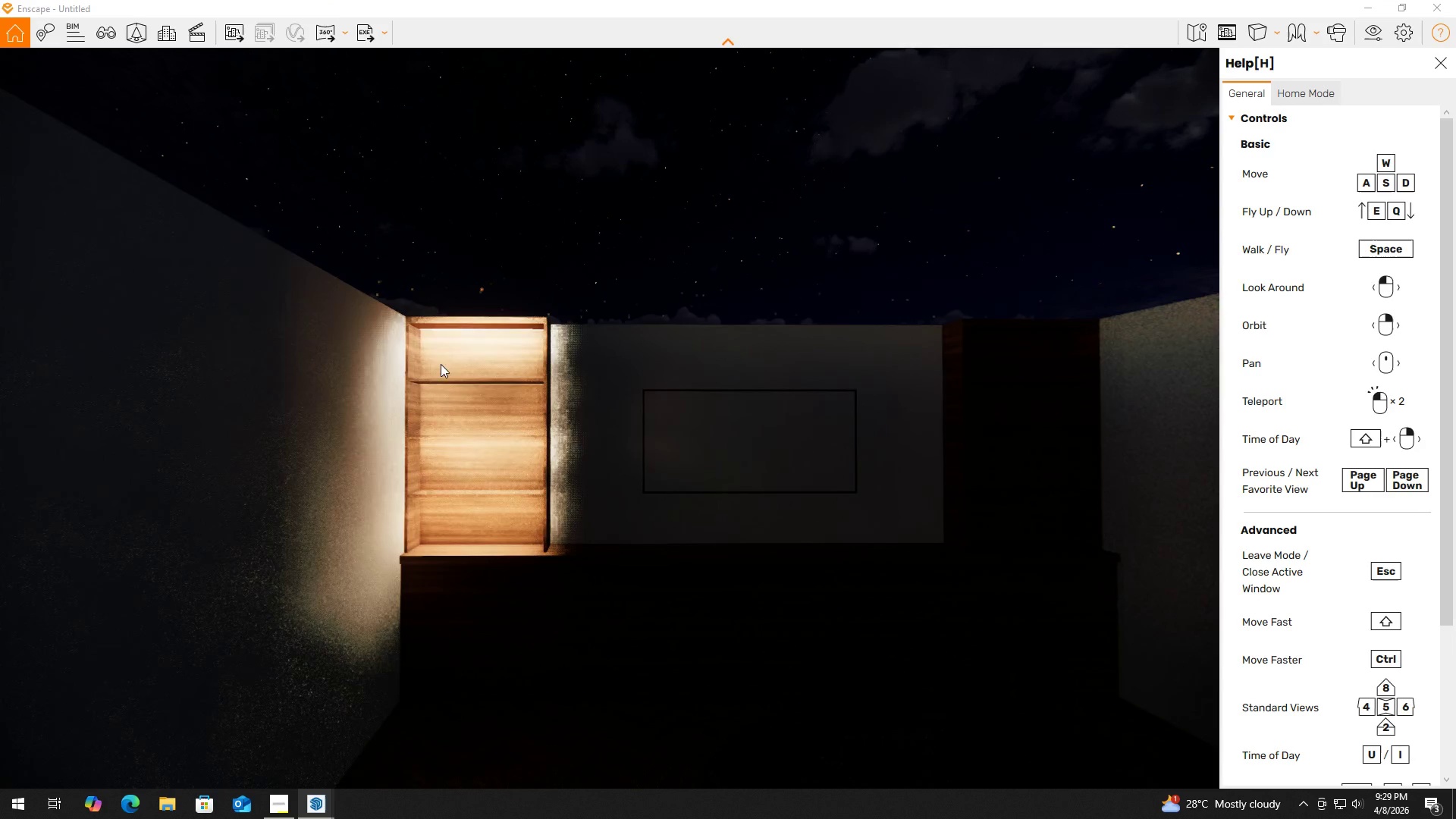 
scroll: coordinate [447, 359], scroll_direction: up, amount: 3.0
 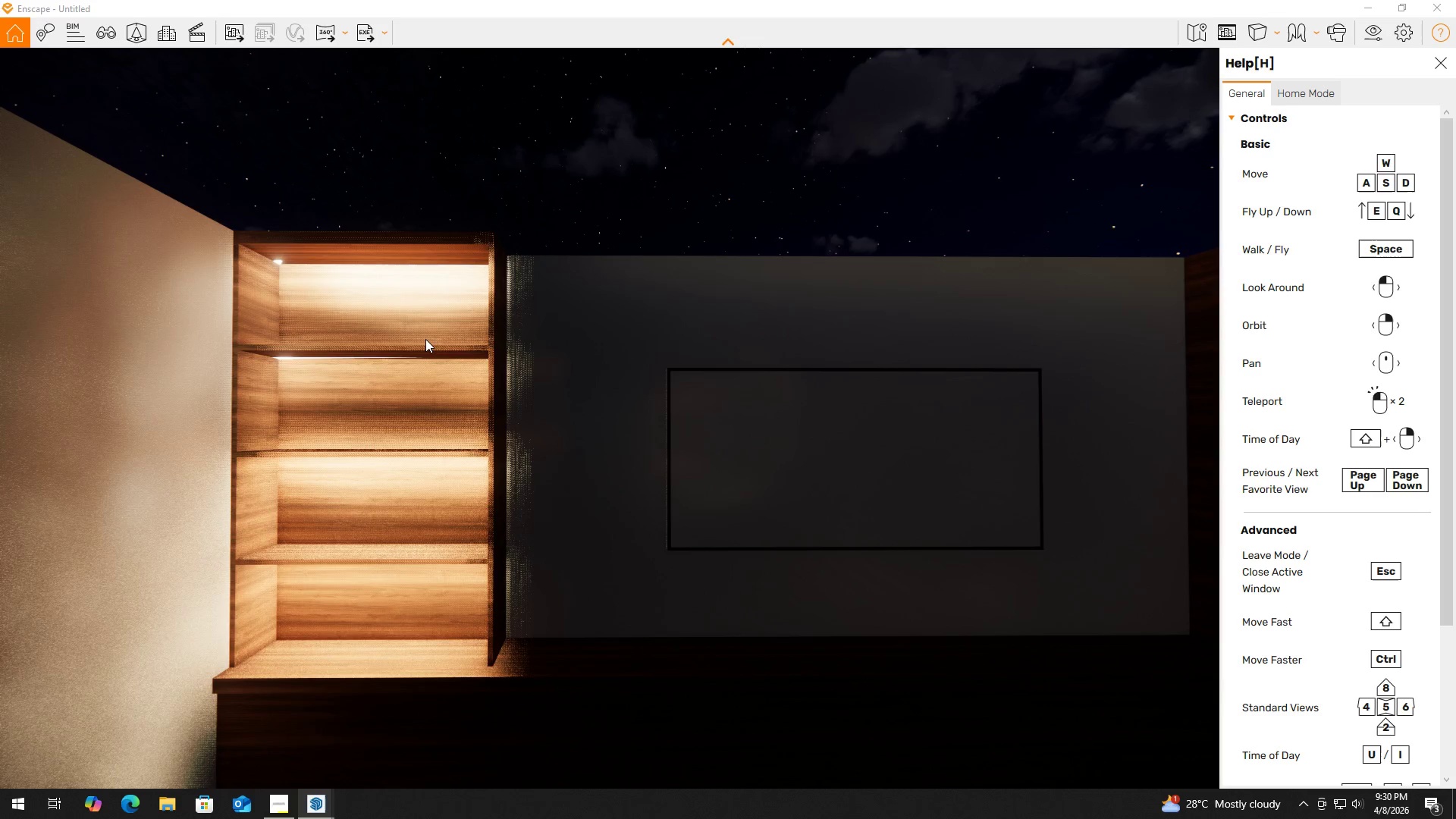 
wait(31.81)
 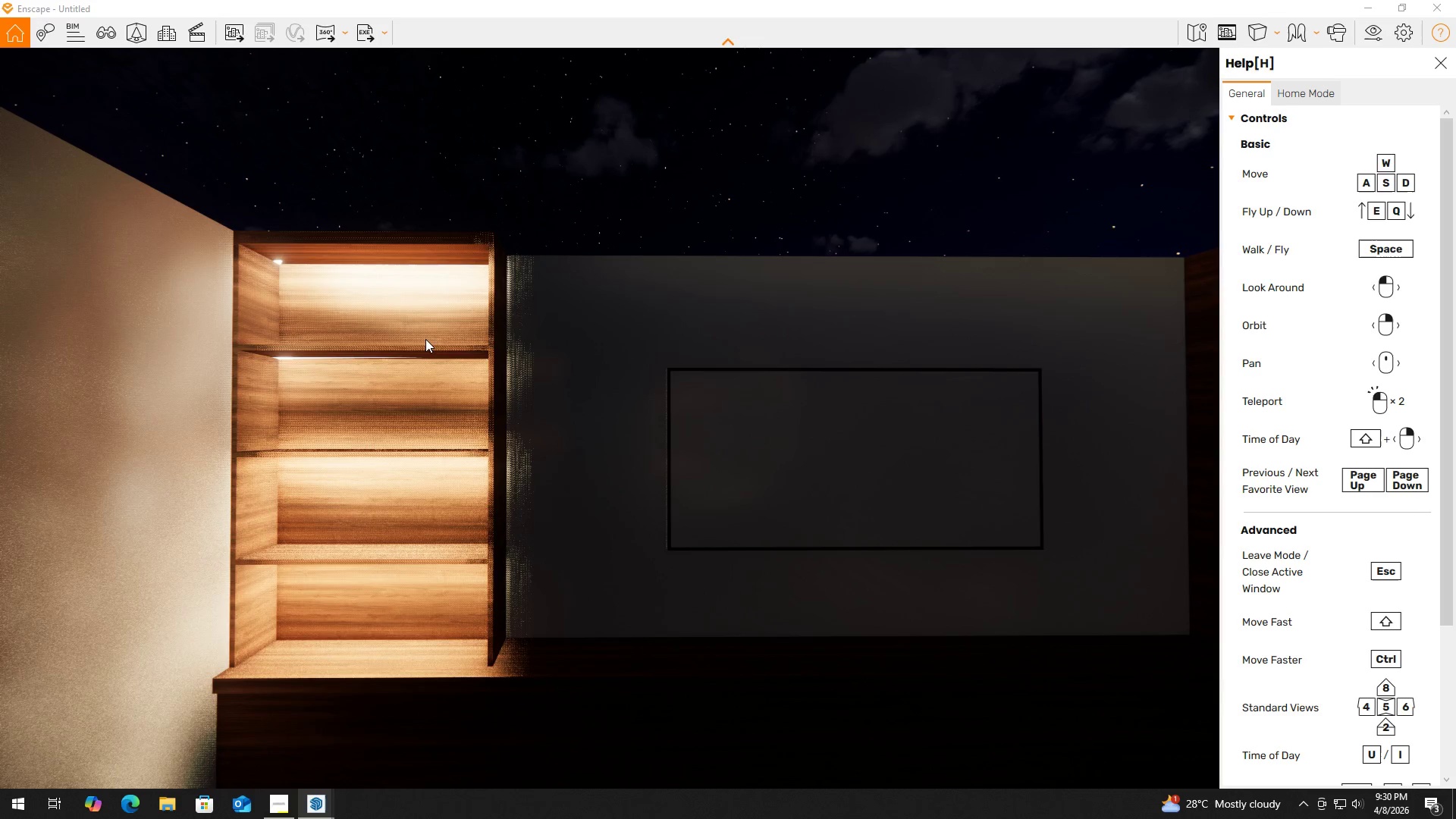 
key(Alt+AltLeft)
 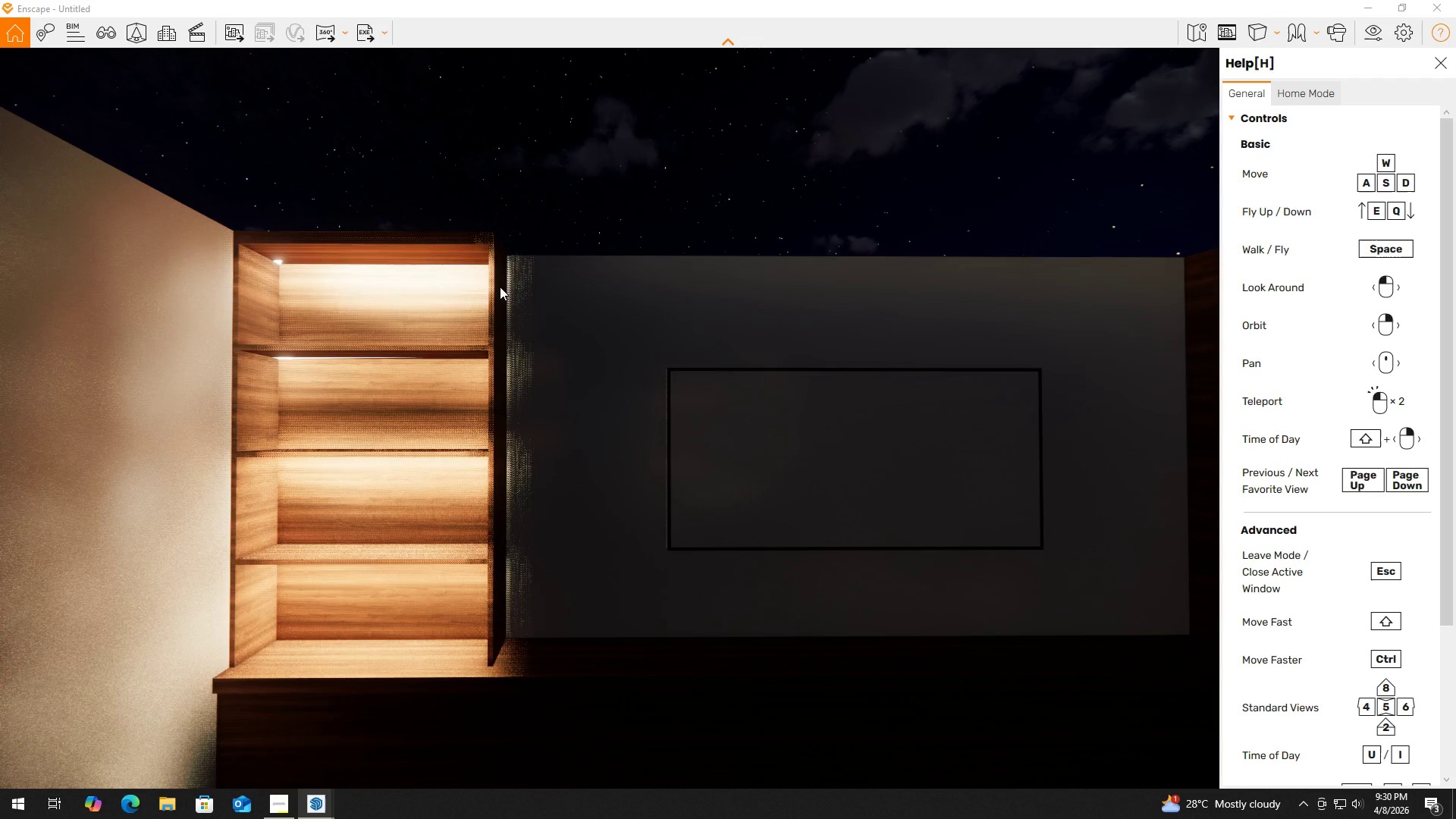 
key(Alt+Tab)
 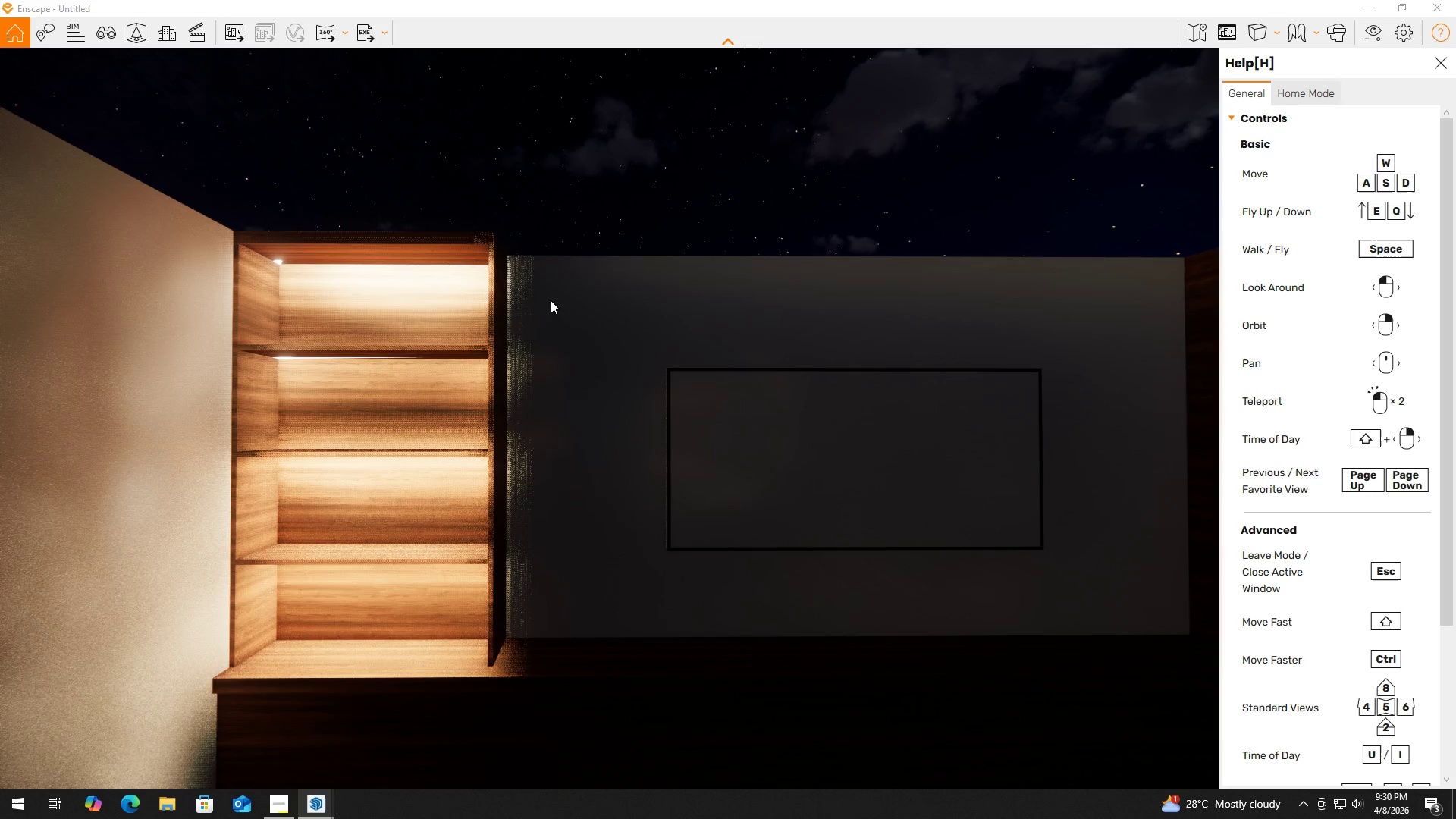 
key(Alt+Tab)
 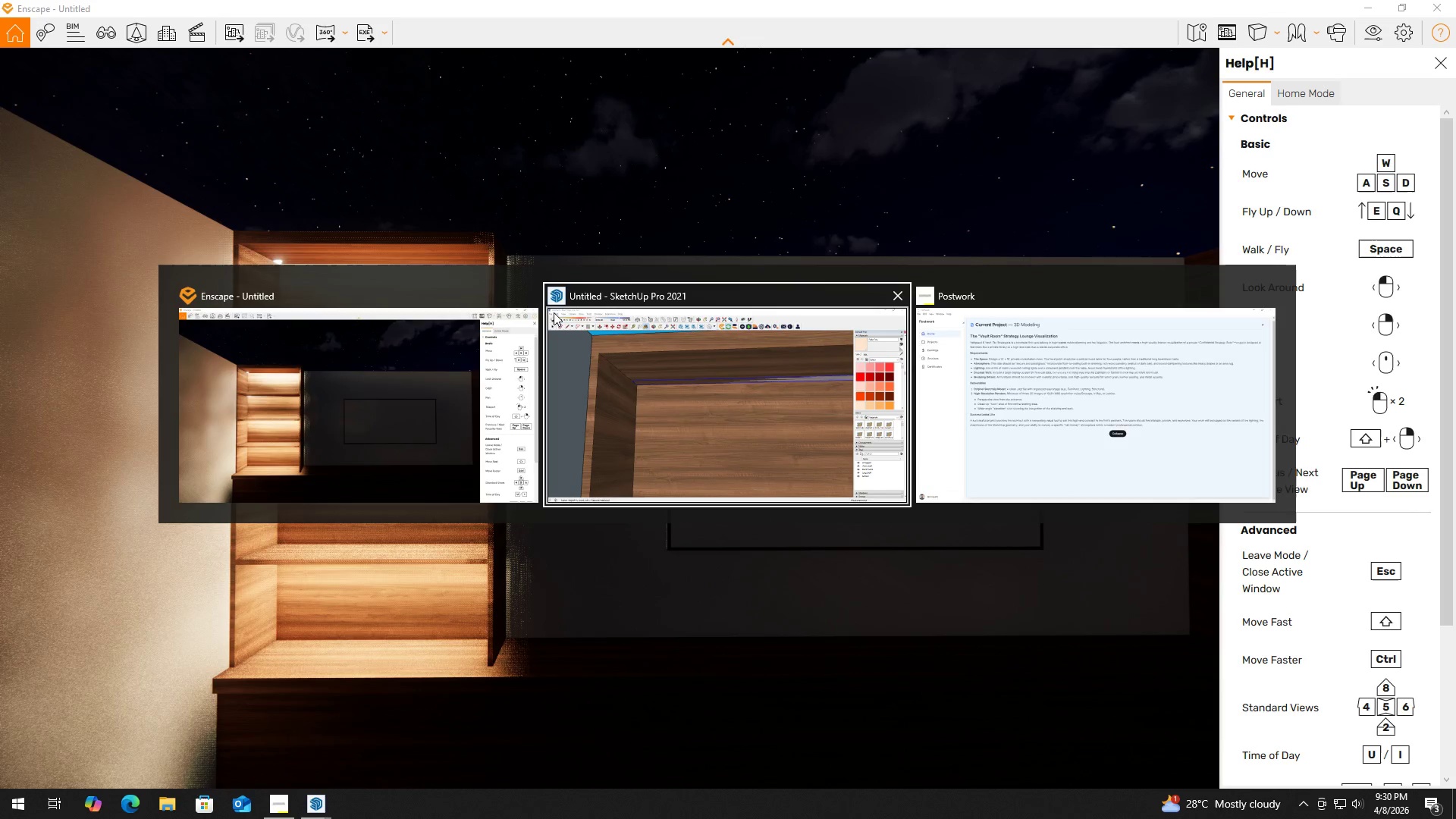 
key(Alt+Tab)
 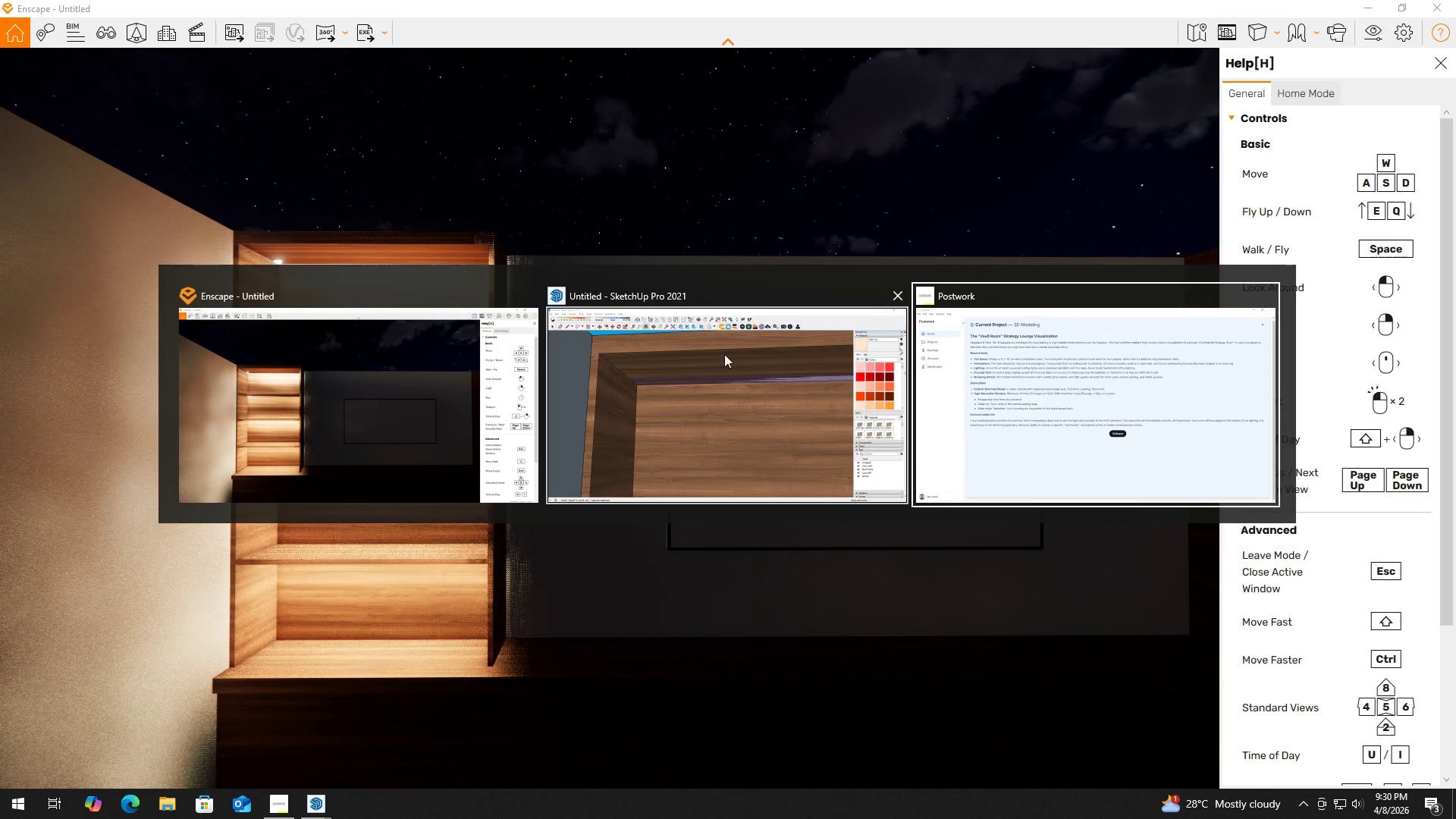 
left_click([736, 360])
 